 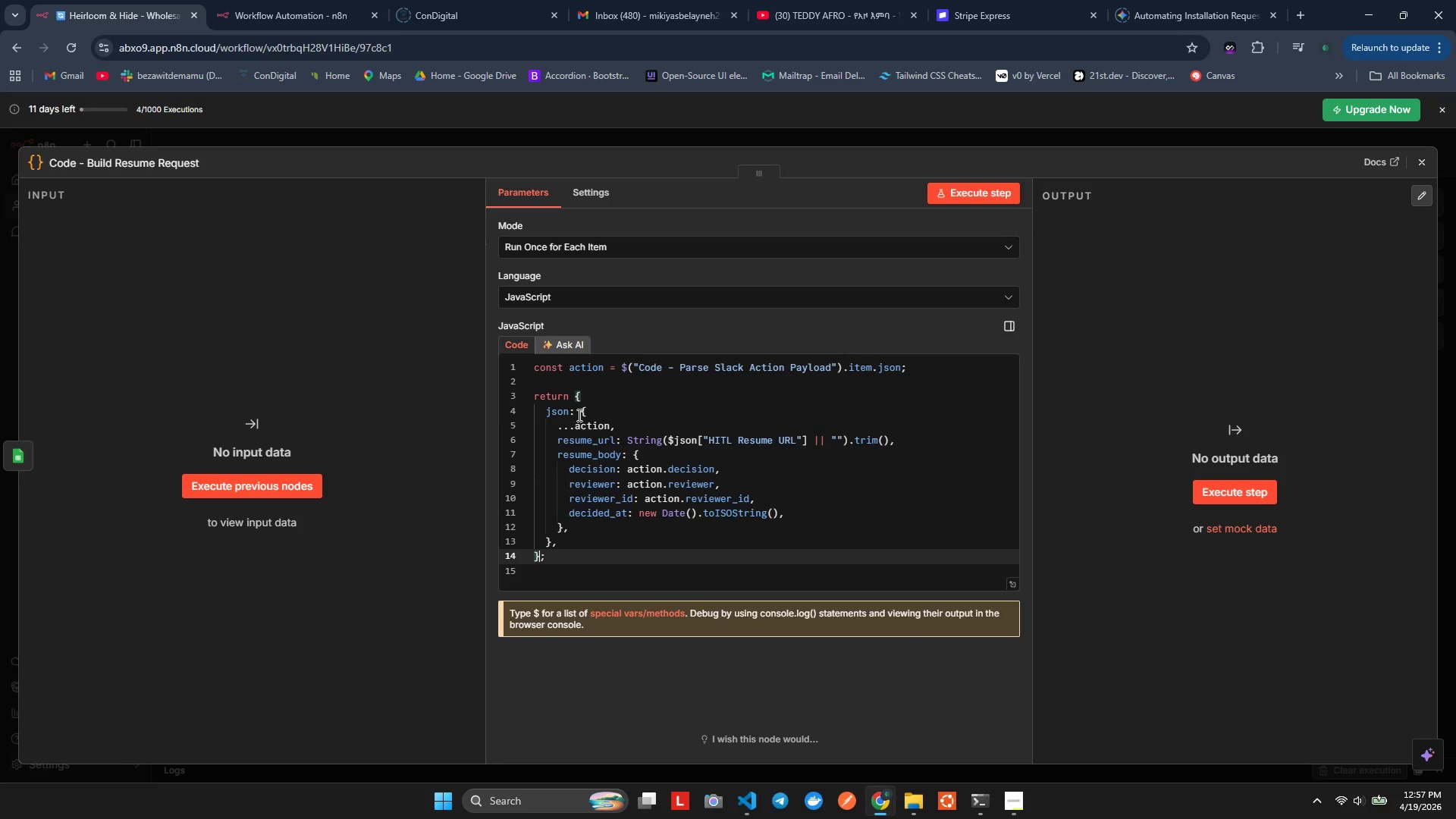 
key(Control+S)
 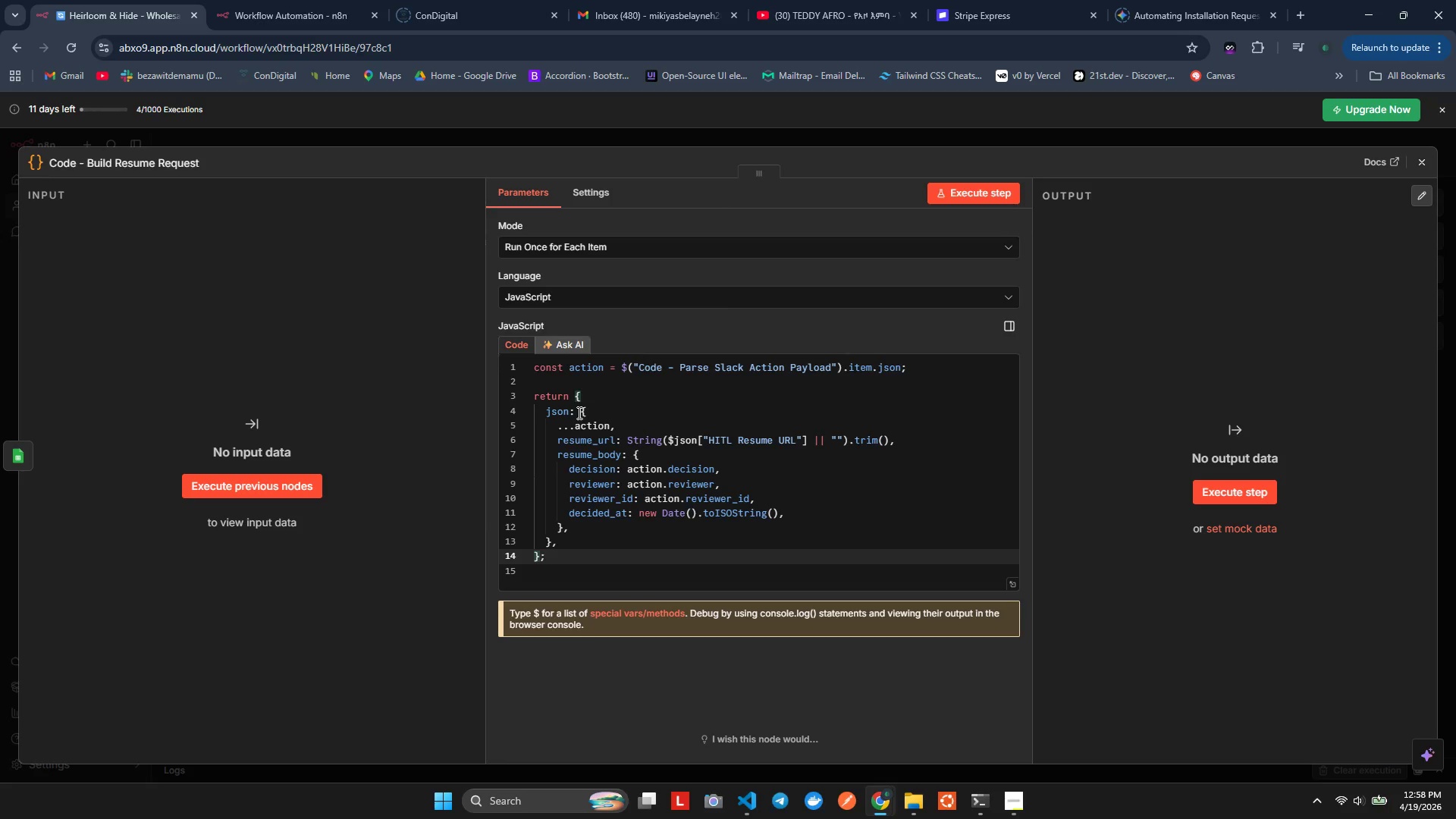 
wait(65.11)
 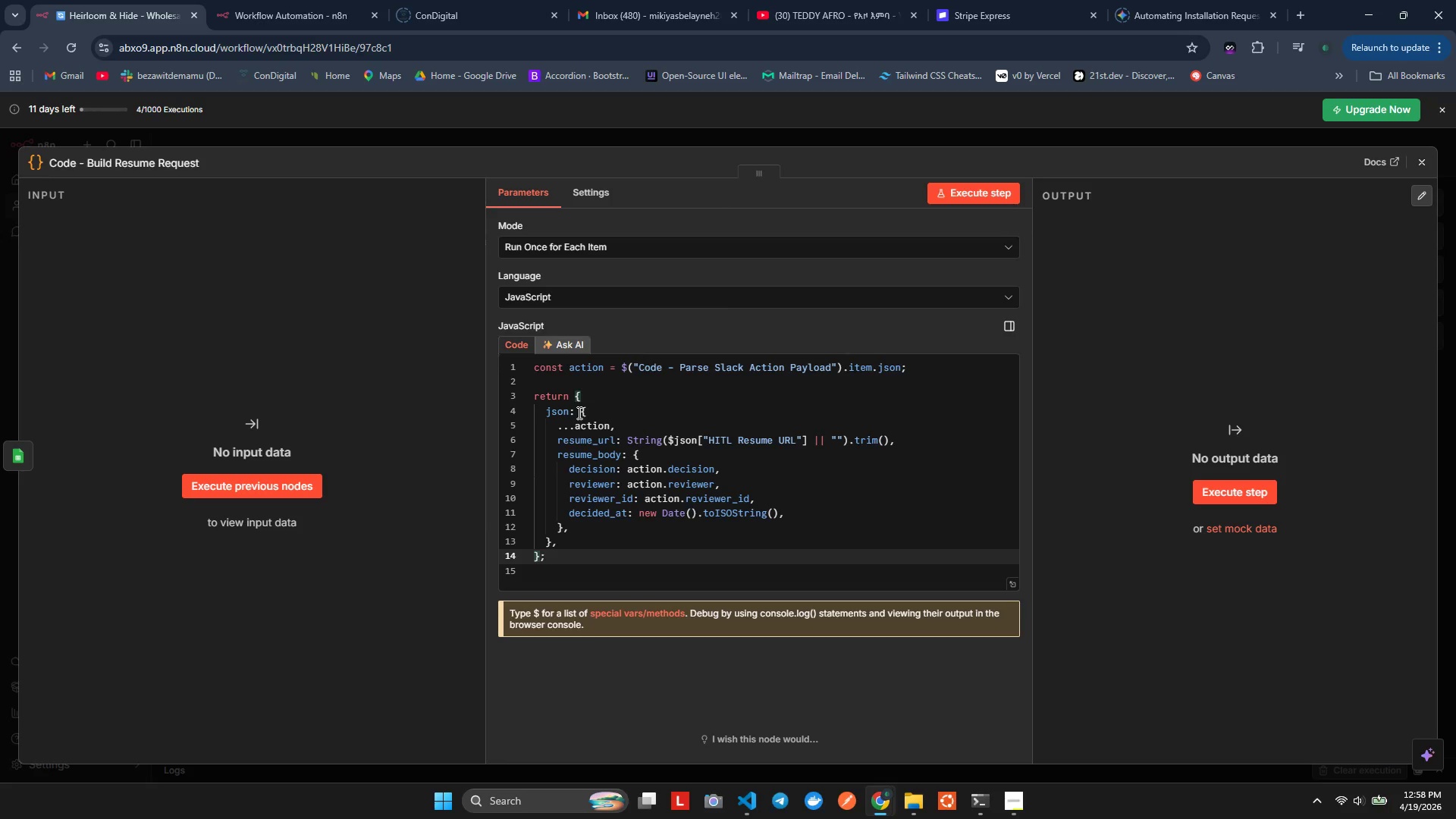 
left_click([1409, 162])
 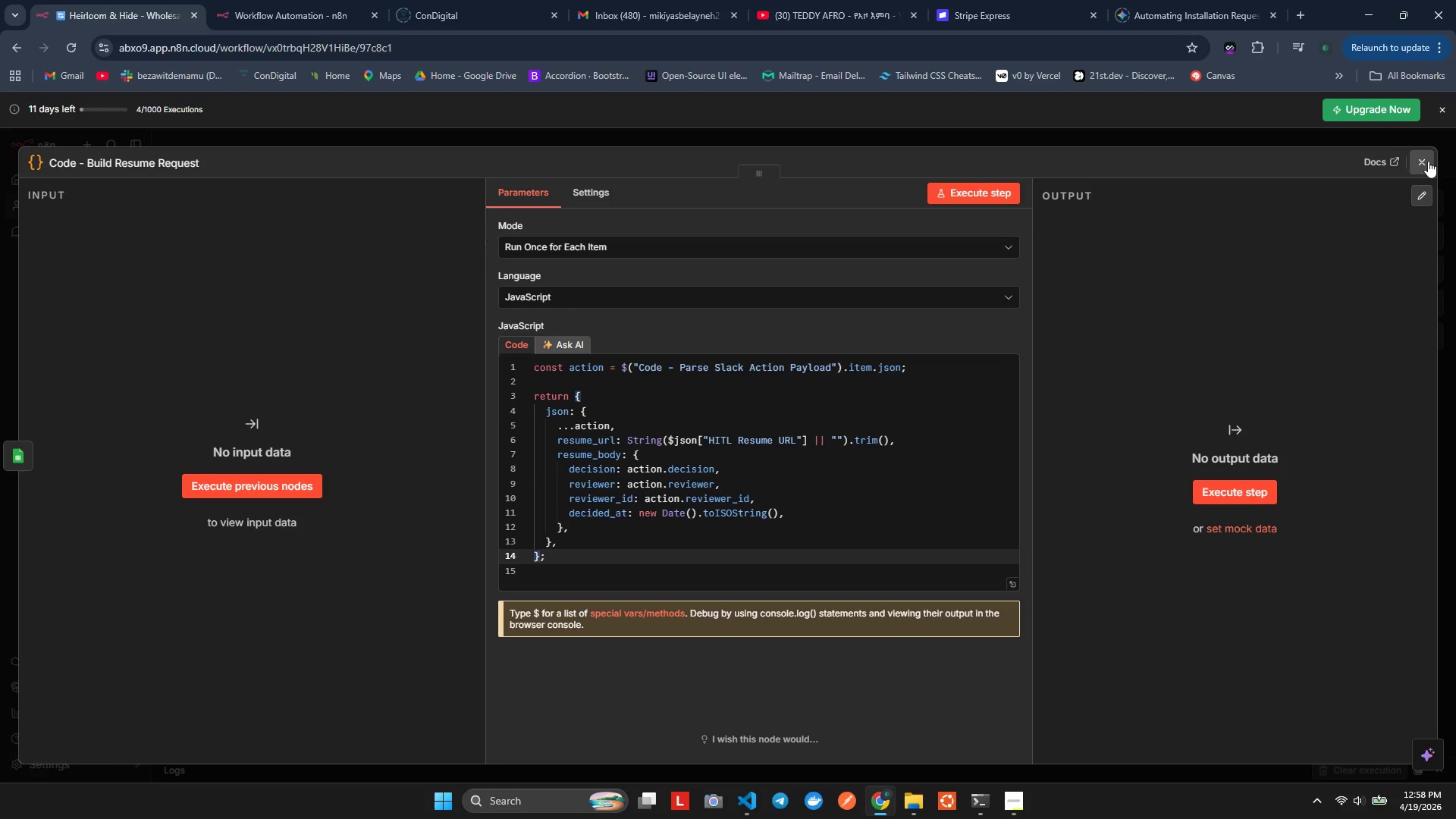 
left_click([1428, 161])
 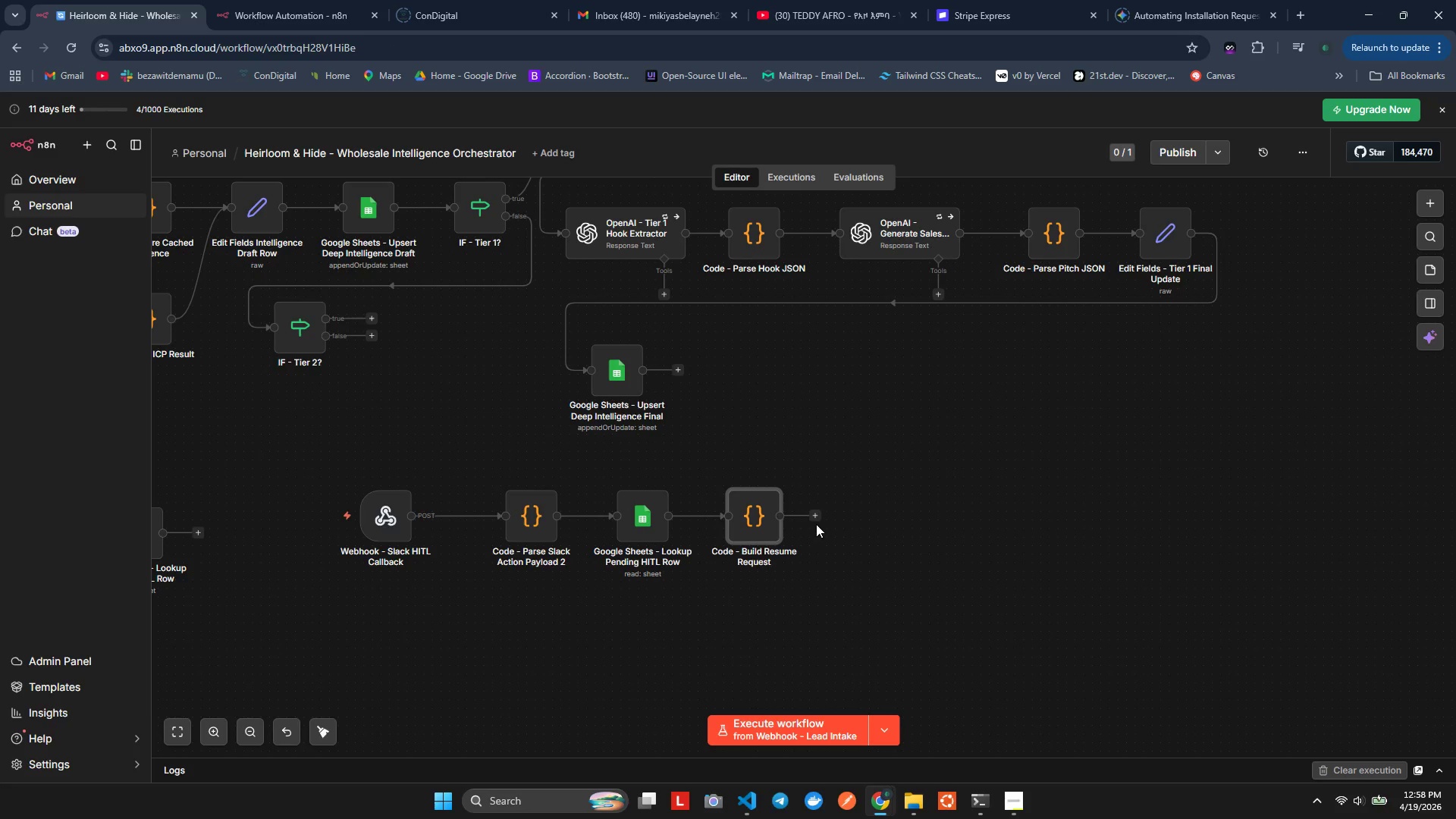 
left_click([820, 520])
 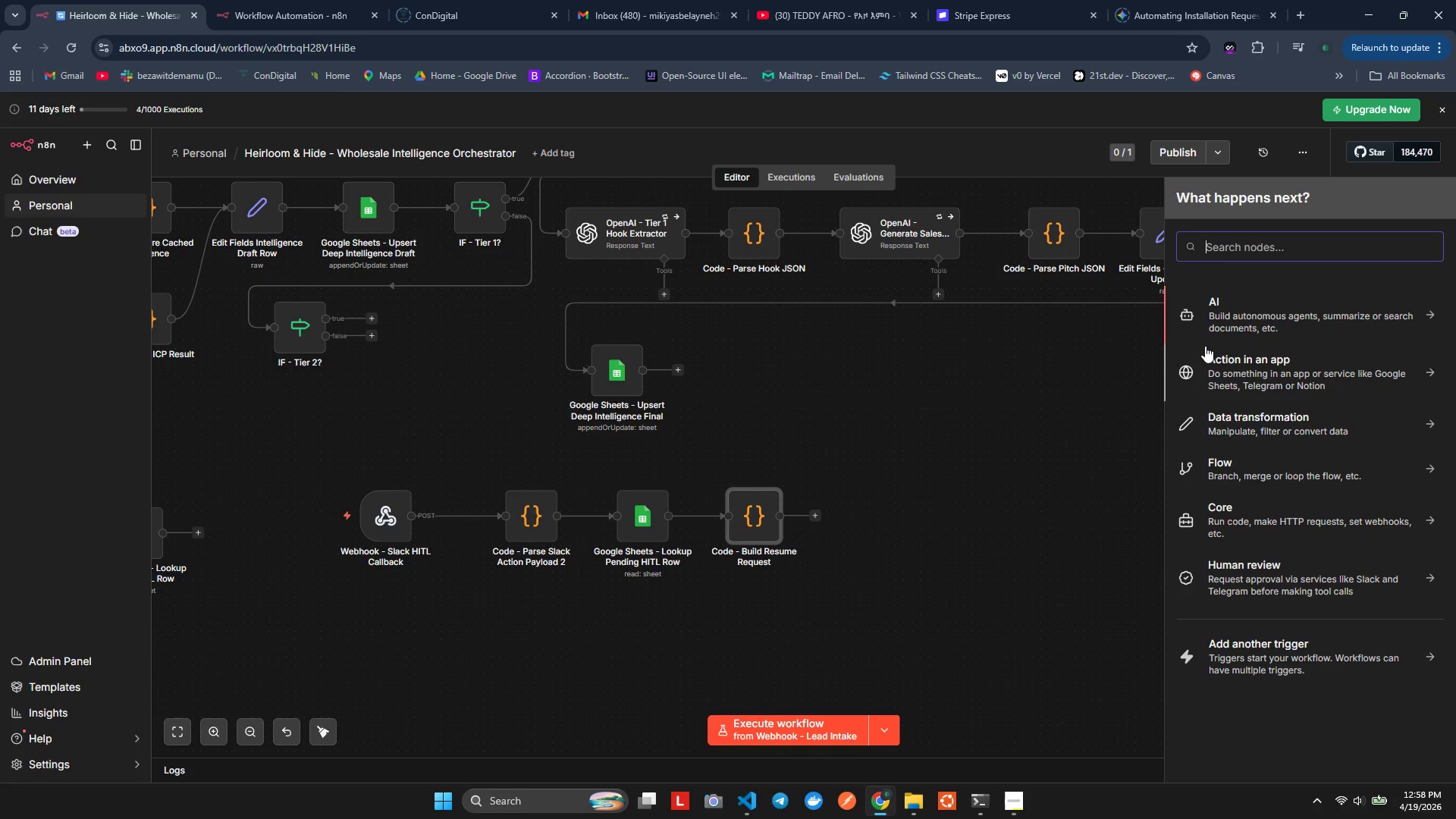 
type(htt)
 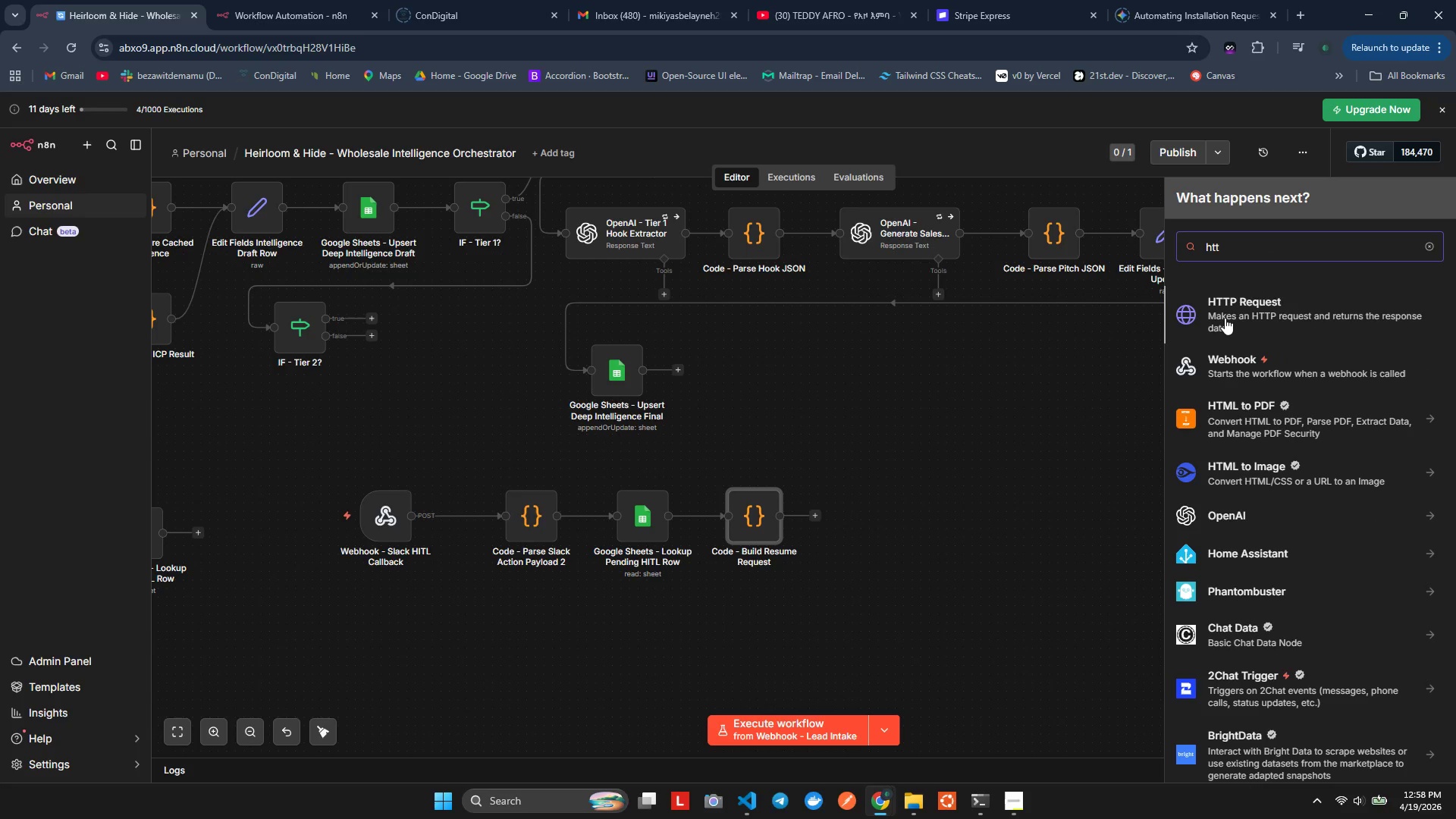 
left_click([1225, 318])
 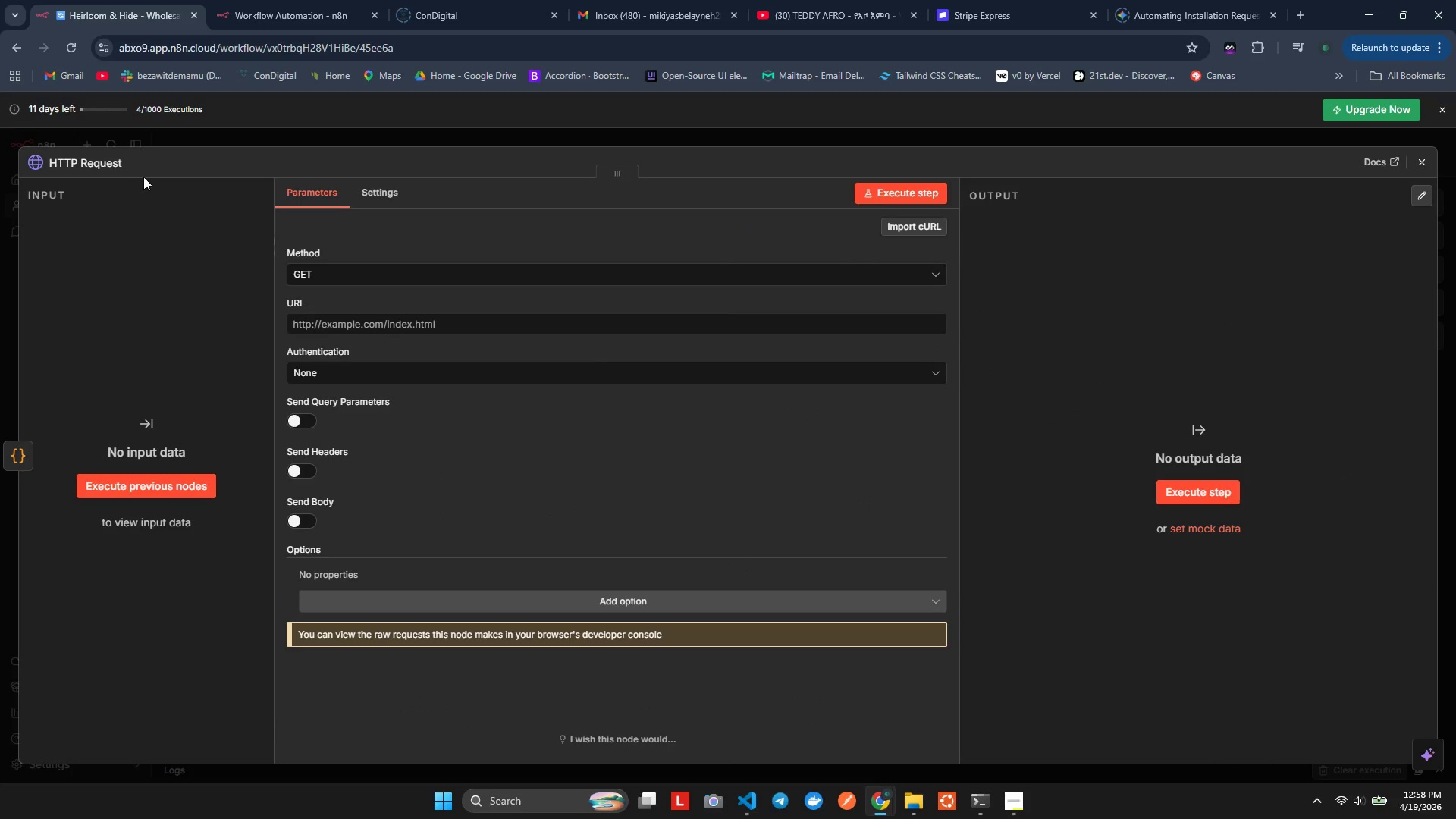 
left_click([133, 163])
 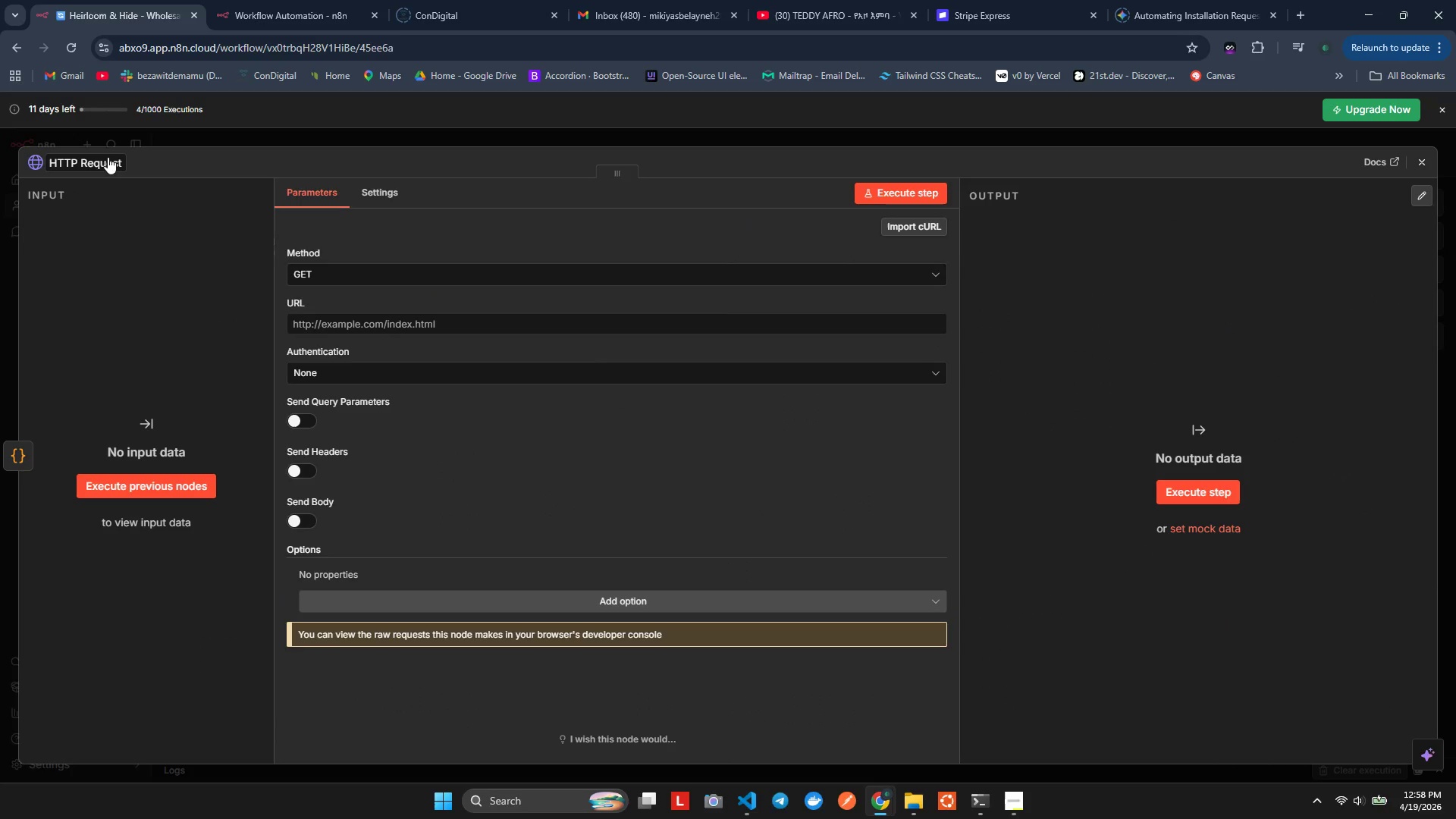 
left_click([108, 157])
 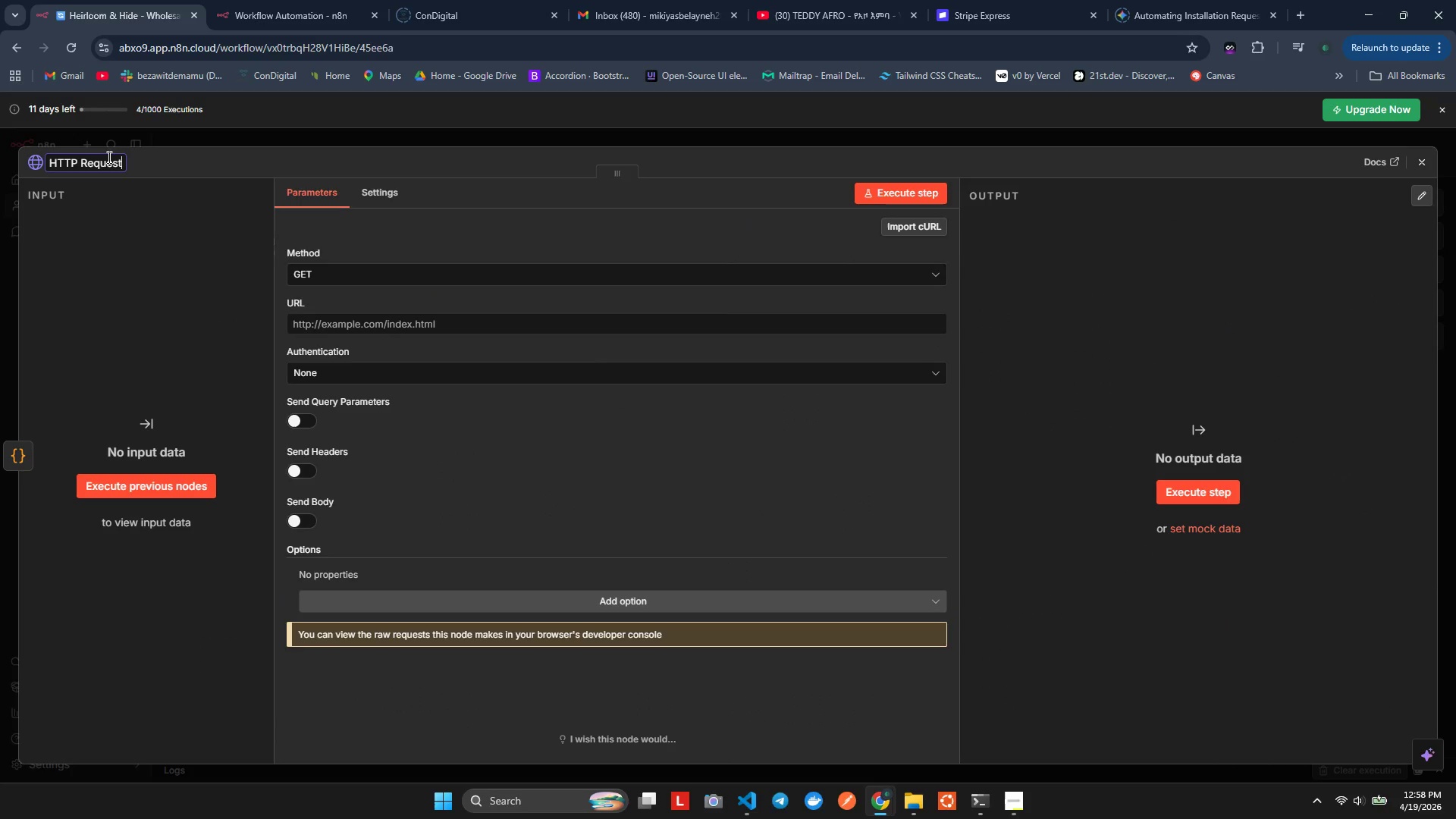 
key(ArrowRight)
 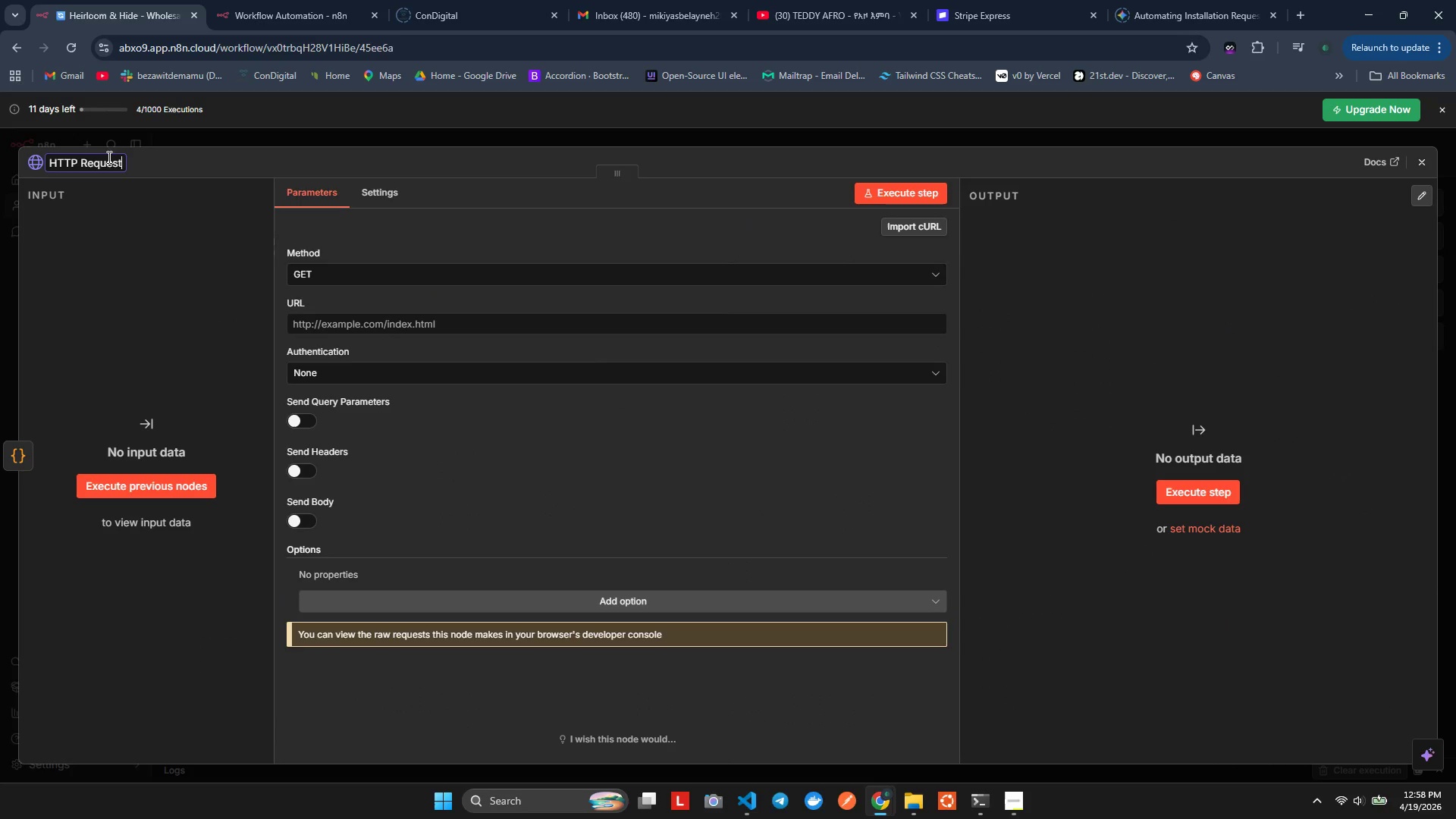 
type( - Resue Wait Execution)
 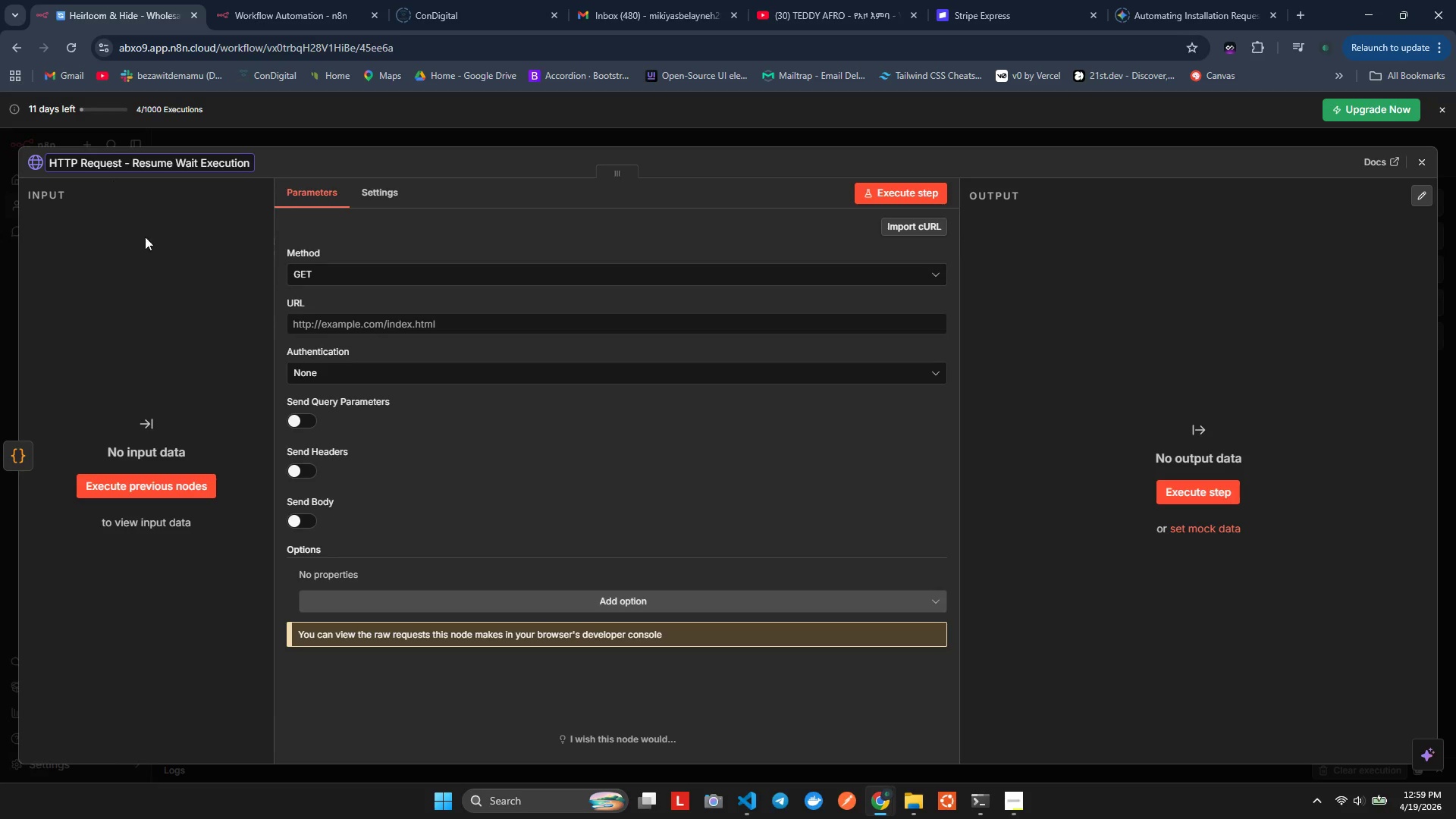 
 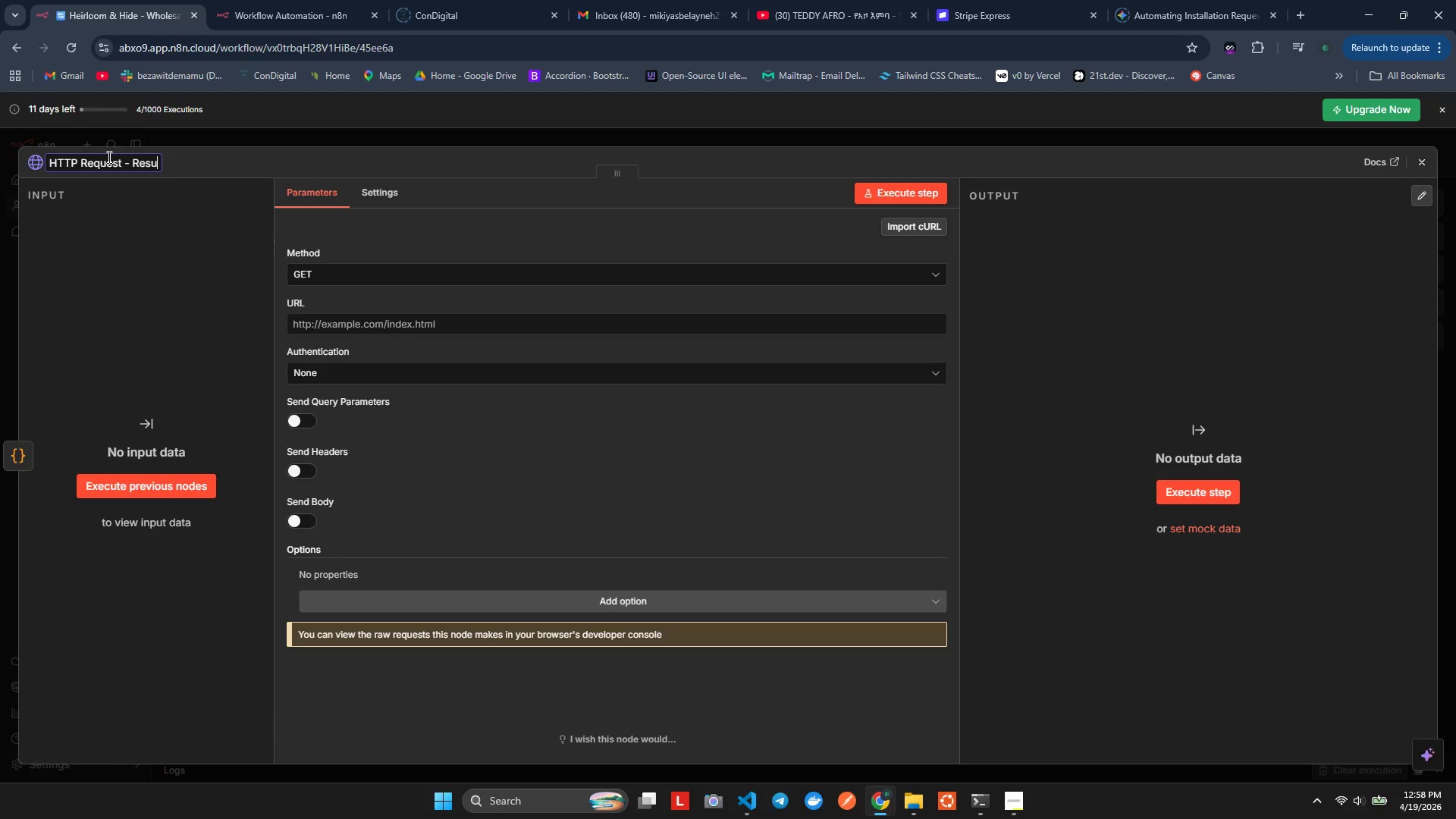 
hold_key(key=M, duration=0.33)
 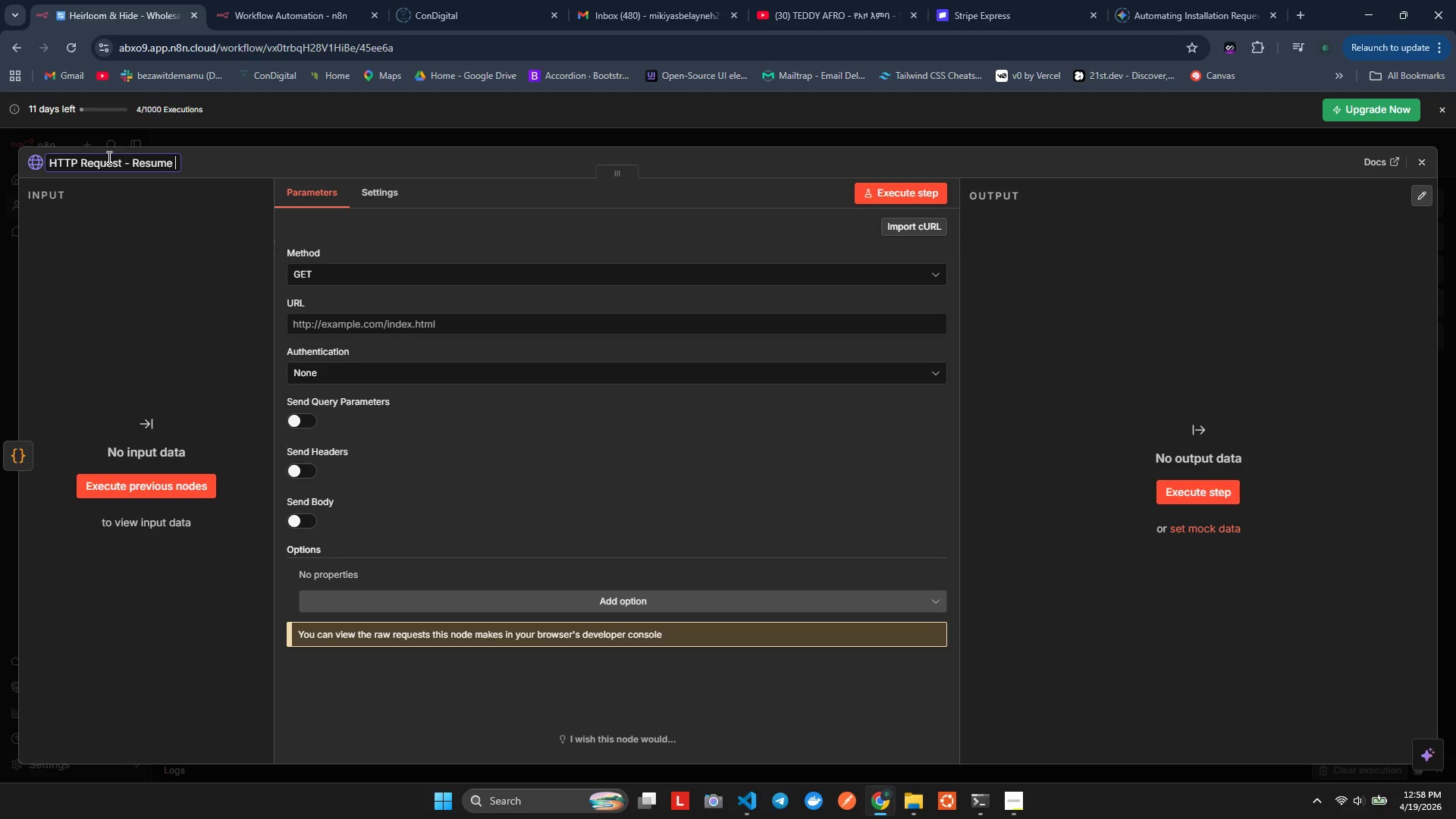 
left_click([207, 320])
 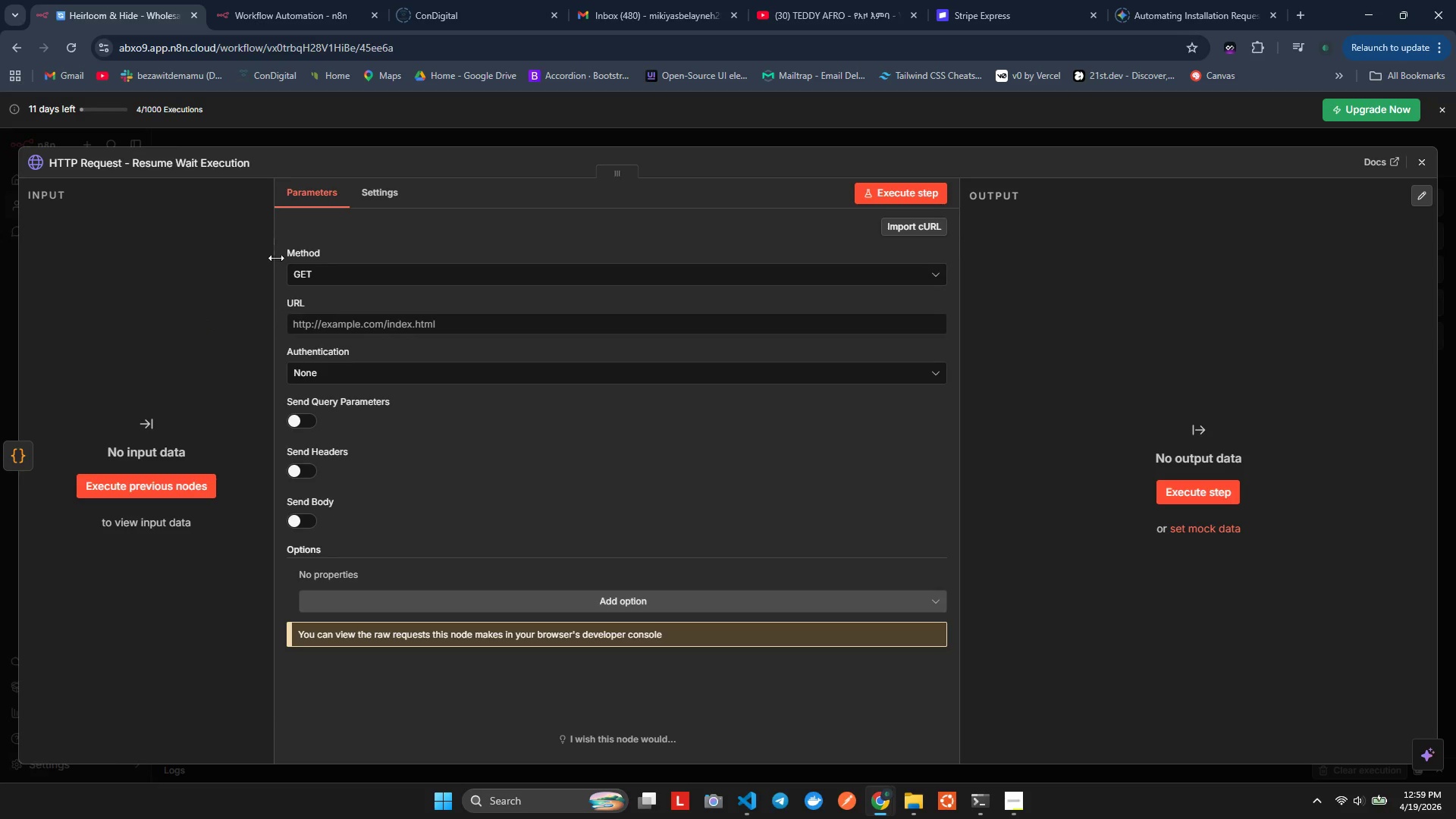 
mouse_move([325, 275])
 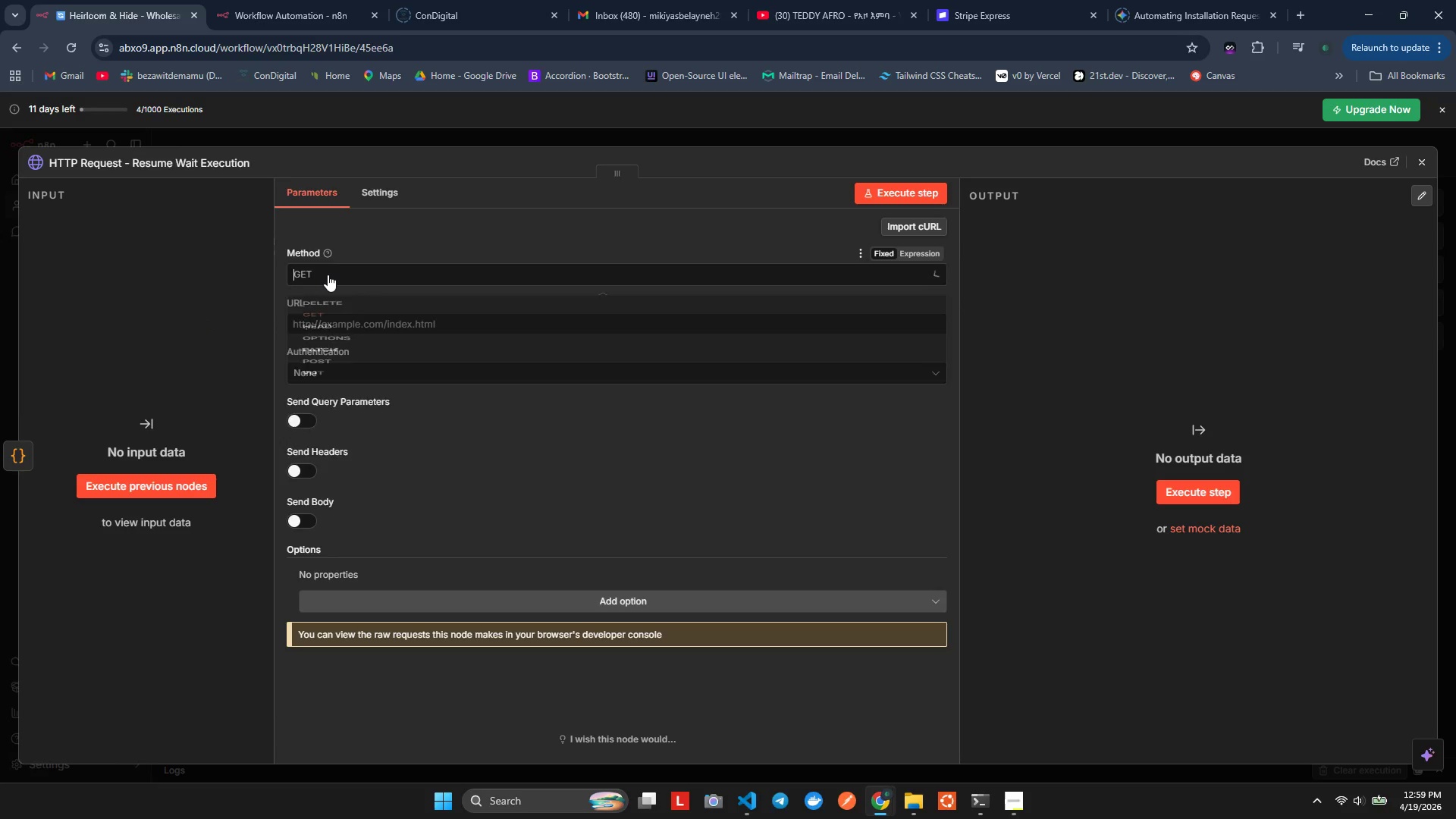 
left_click([328, 275])
 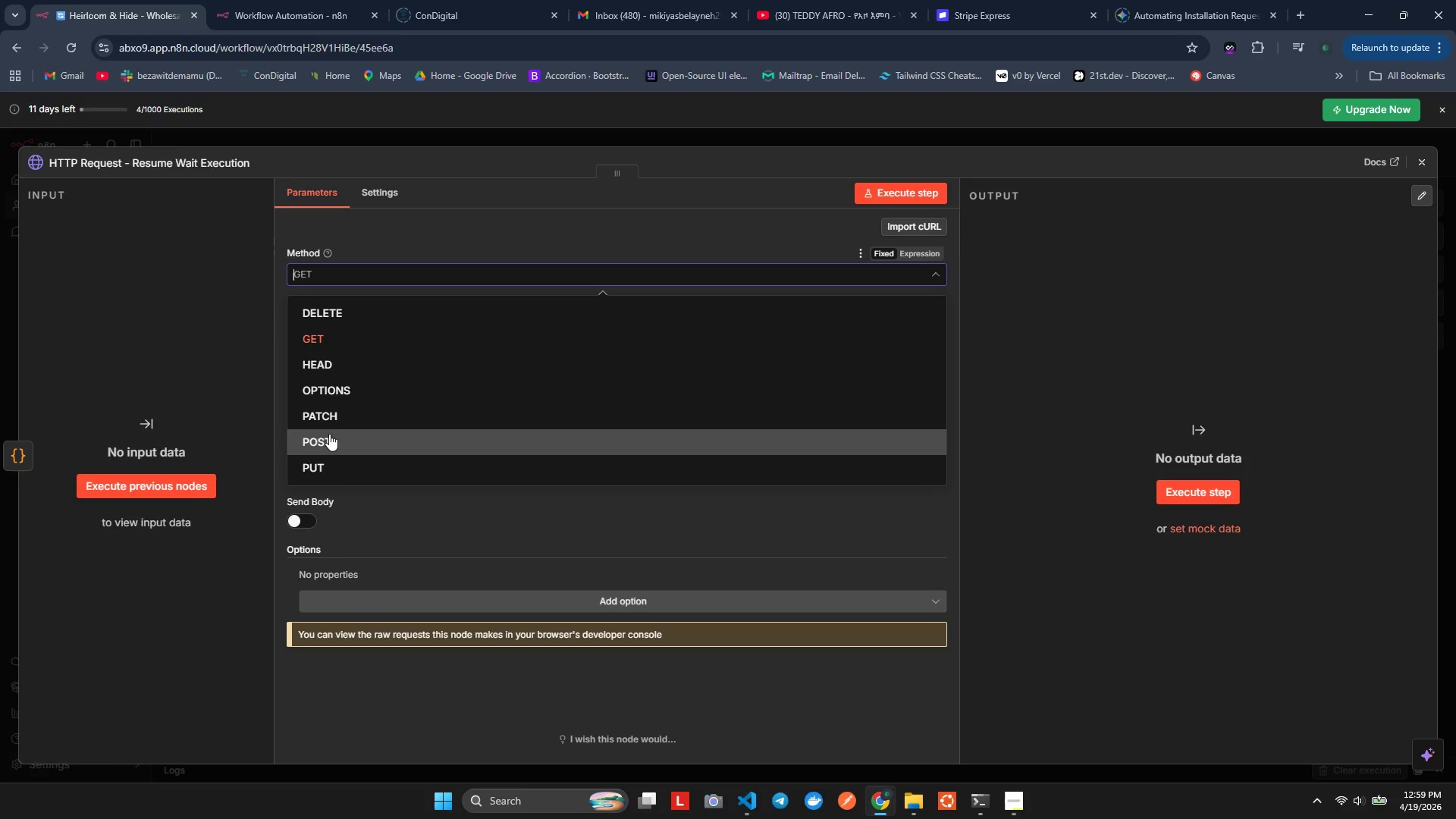 
left_click([327, 440])
 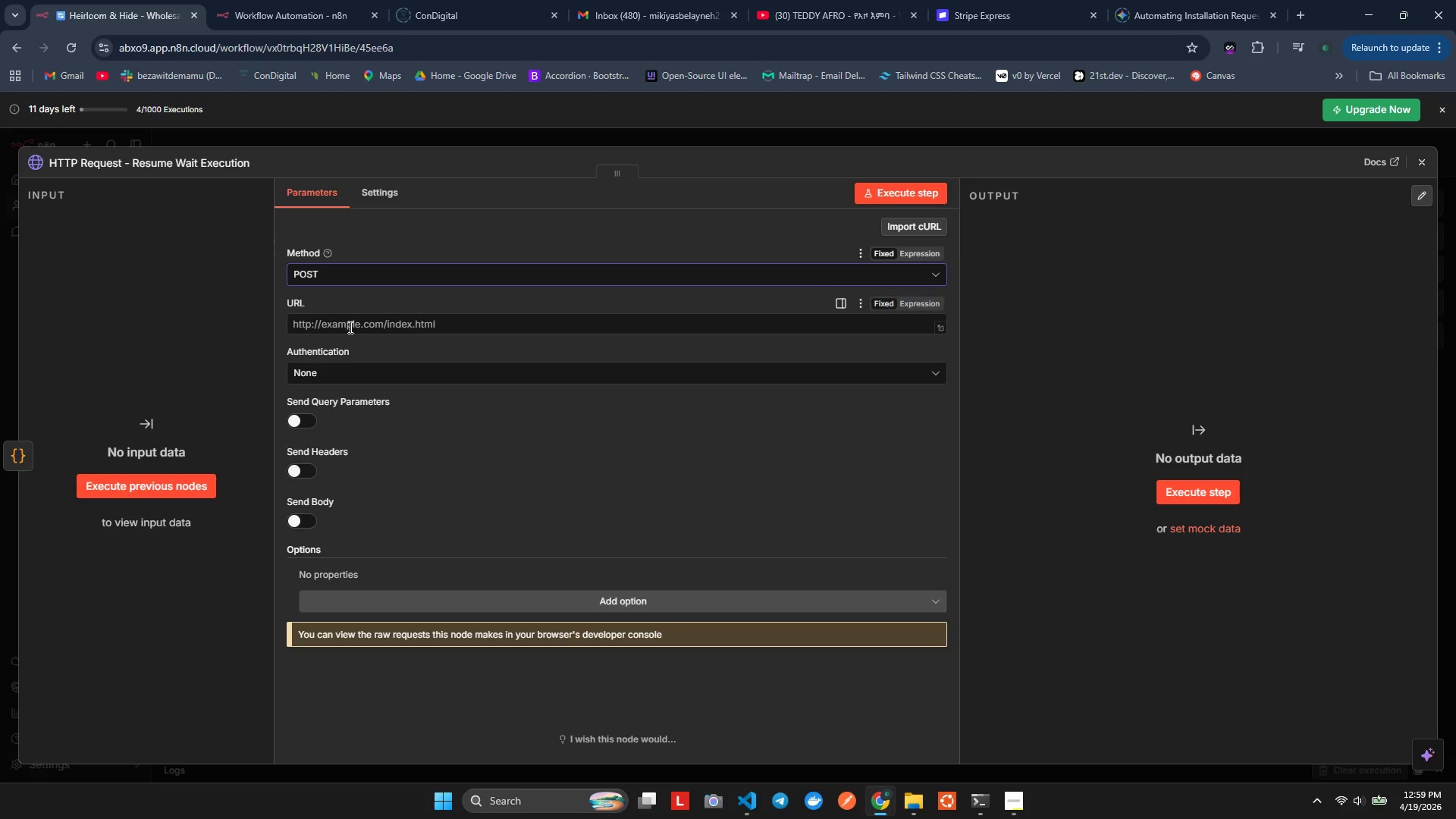 
wait(5.16)
 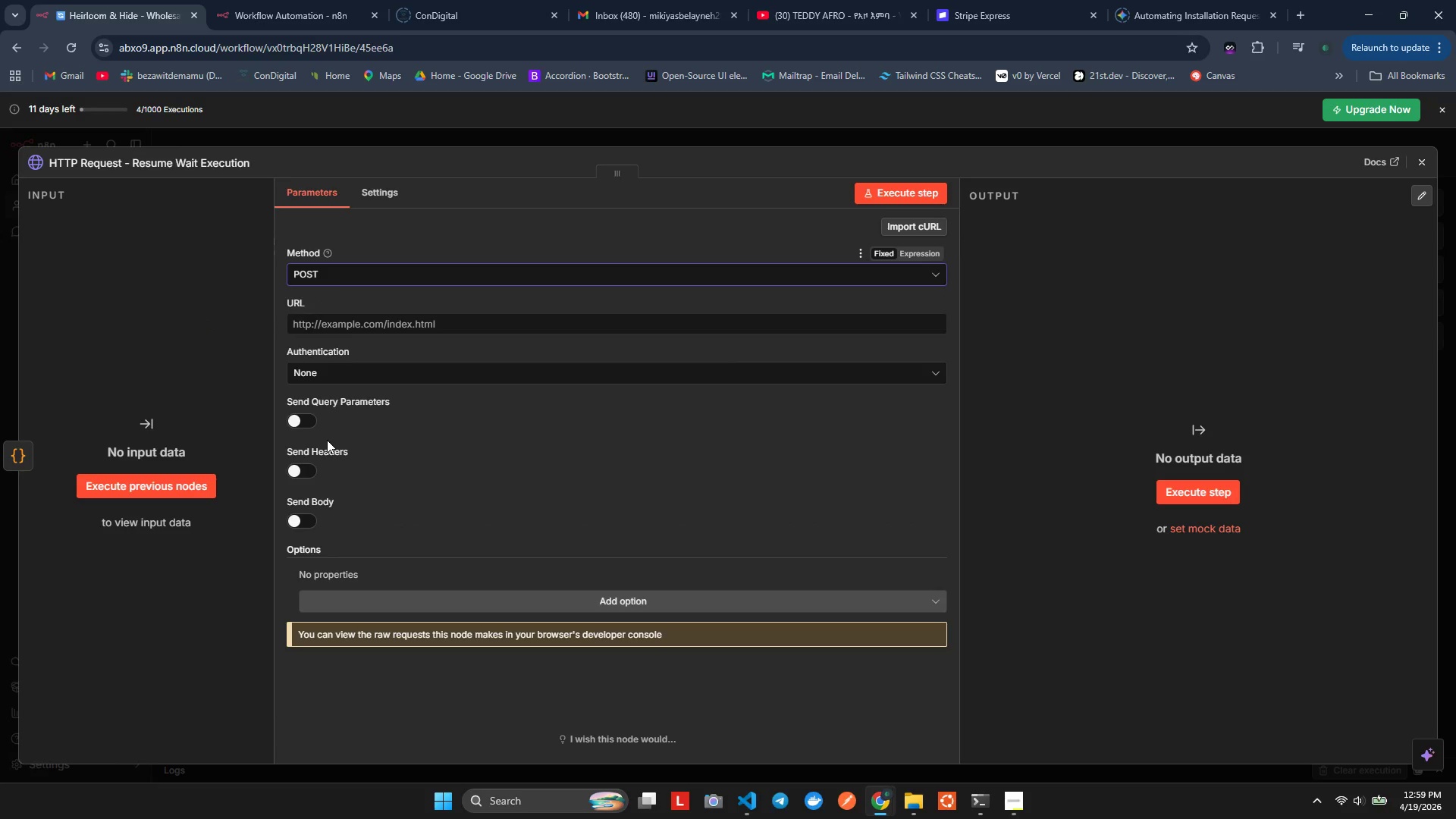 
left_click([349, 326])
 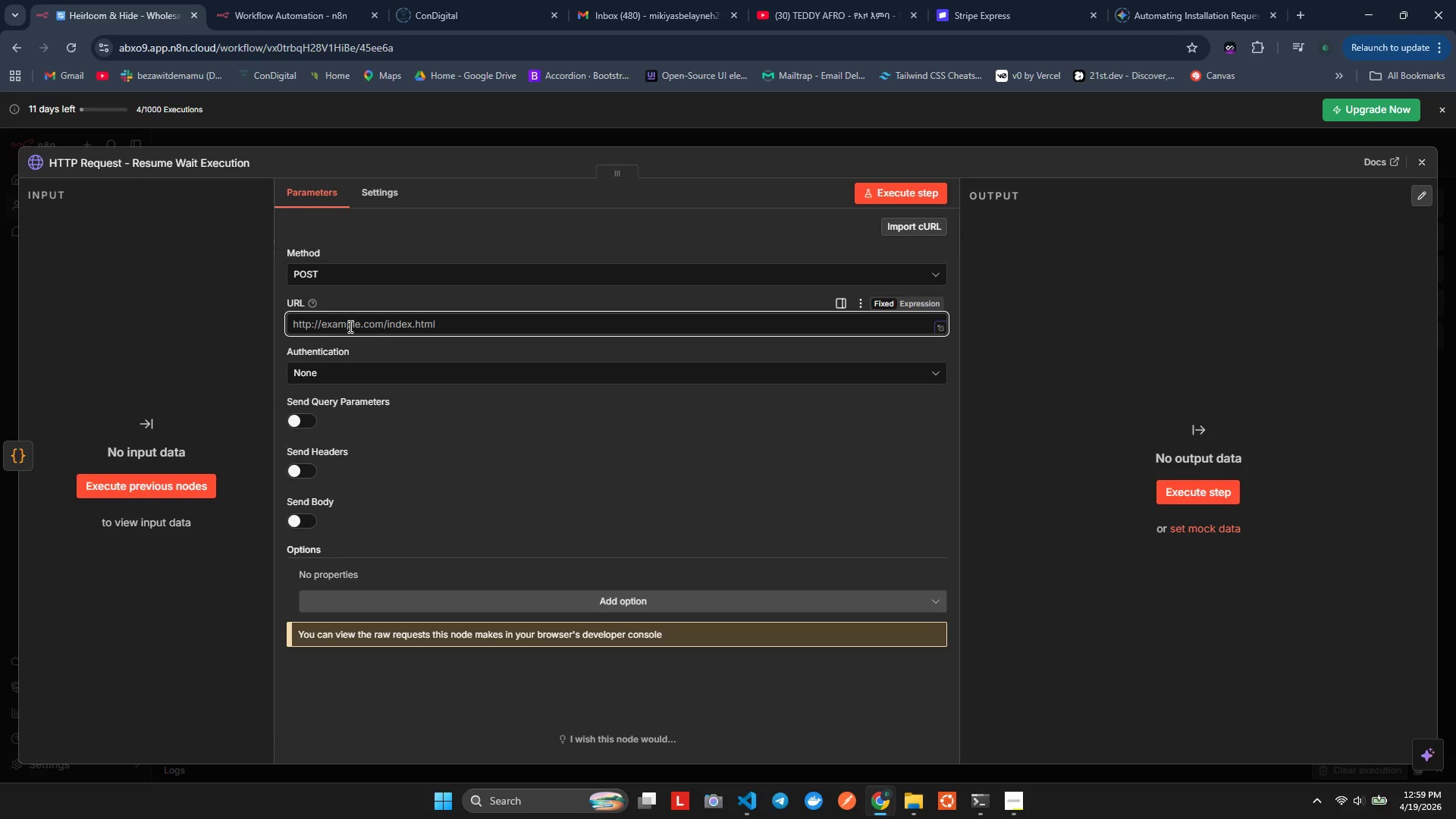 
type(={{$son.resume_r)
key(Backspace)
type(urlF)
 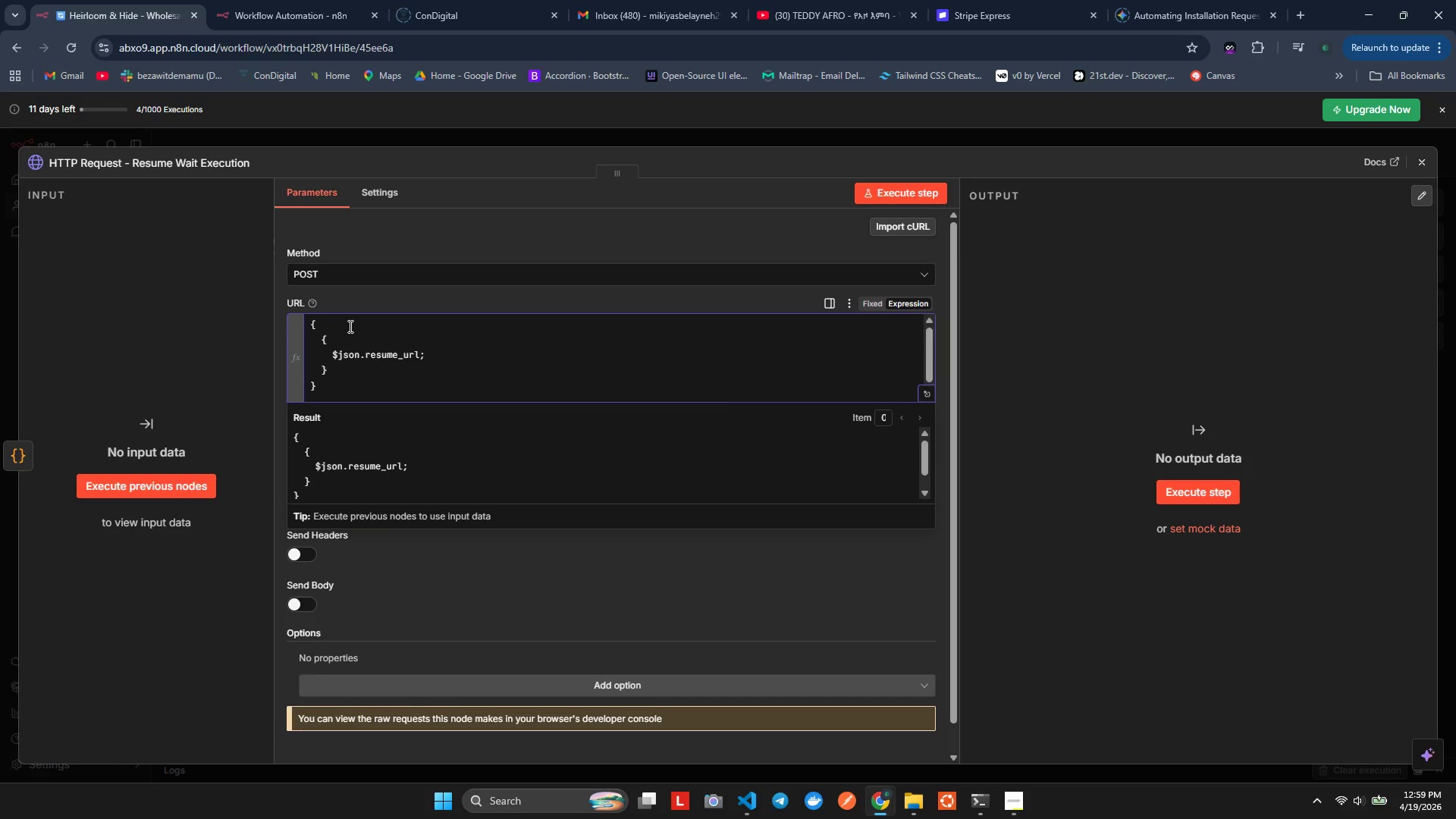 
 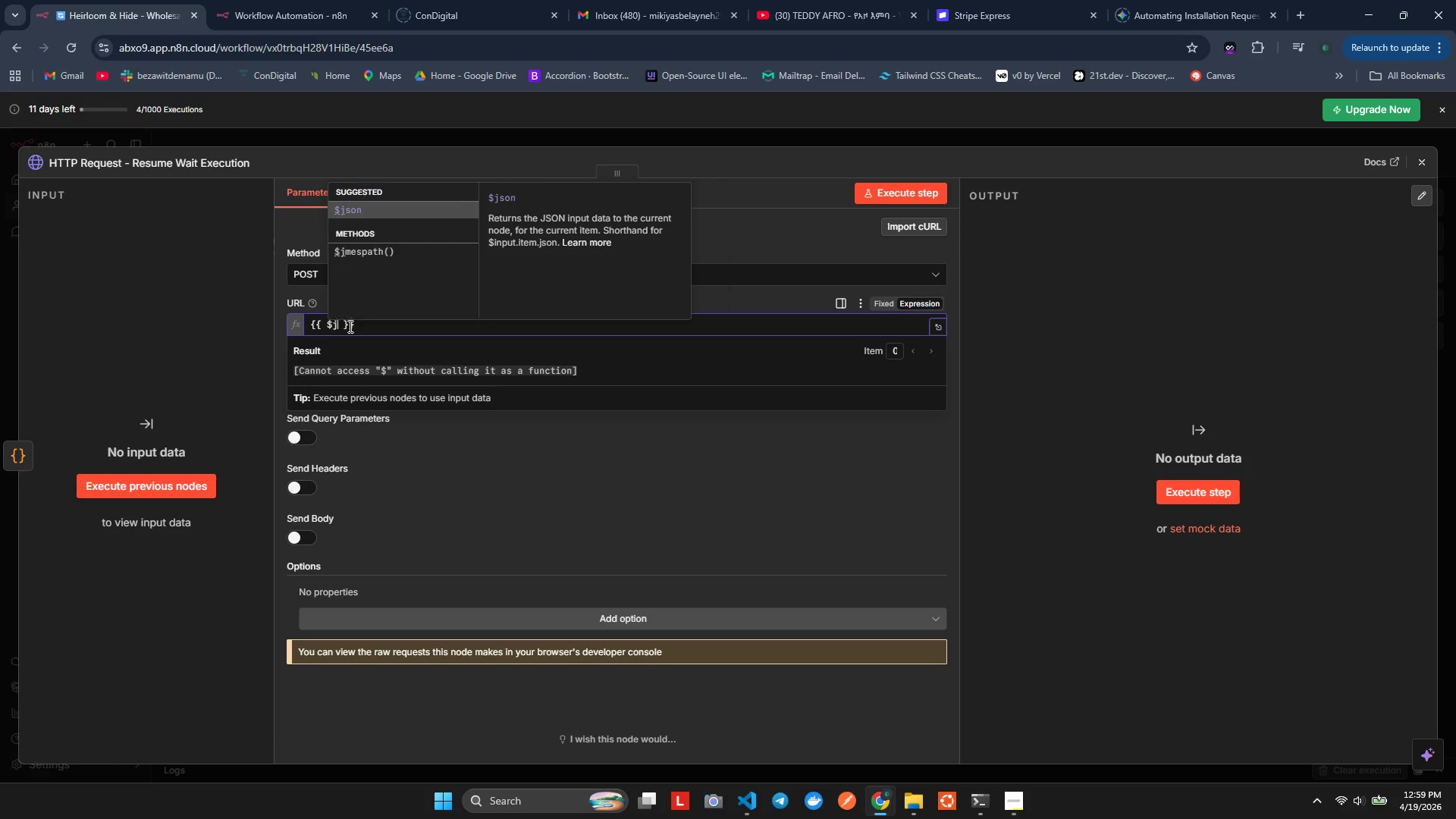 
hold_key(key=J, duration=0.45)
 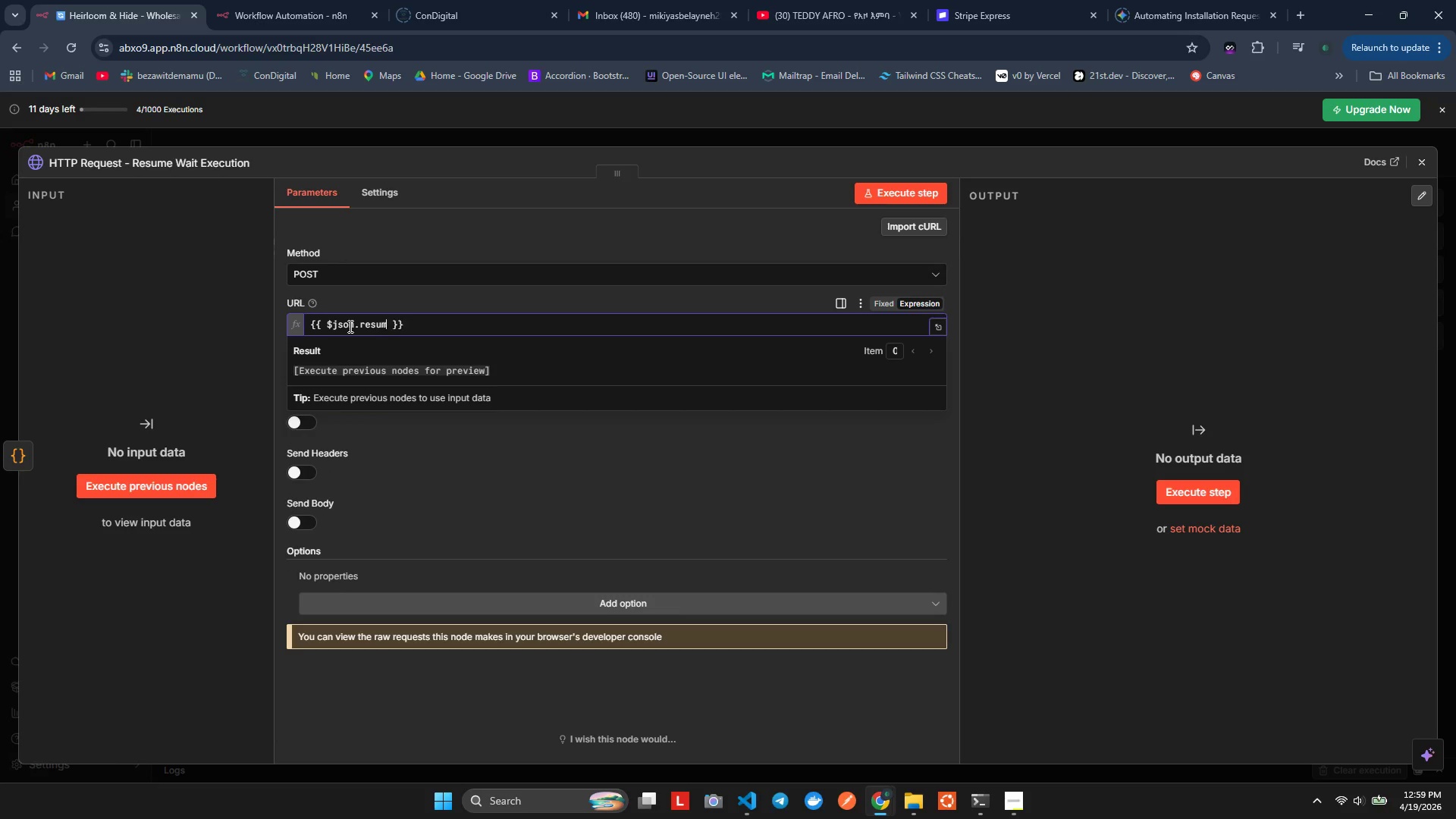 
hold_key(key=AltLeft, duration=0.36)
 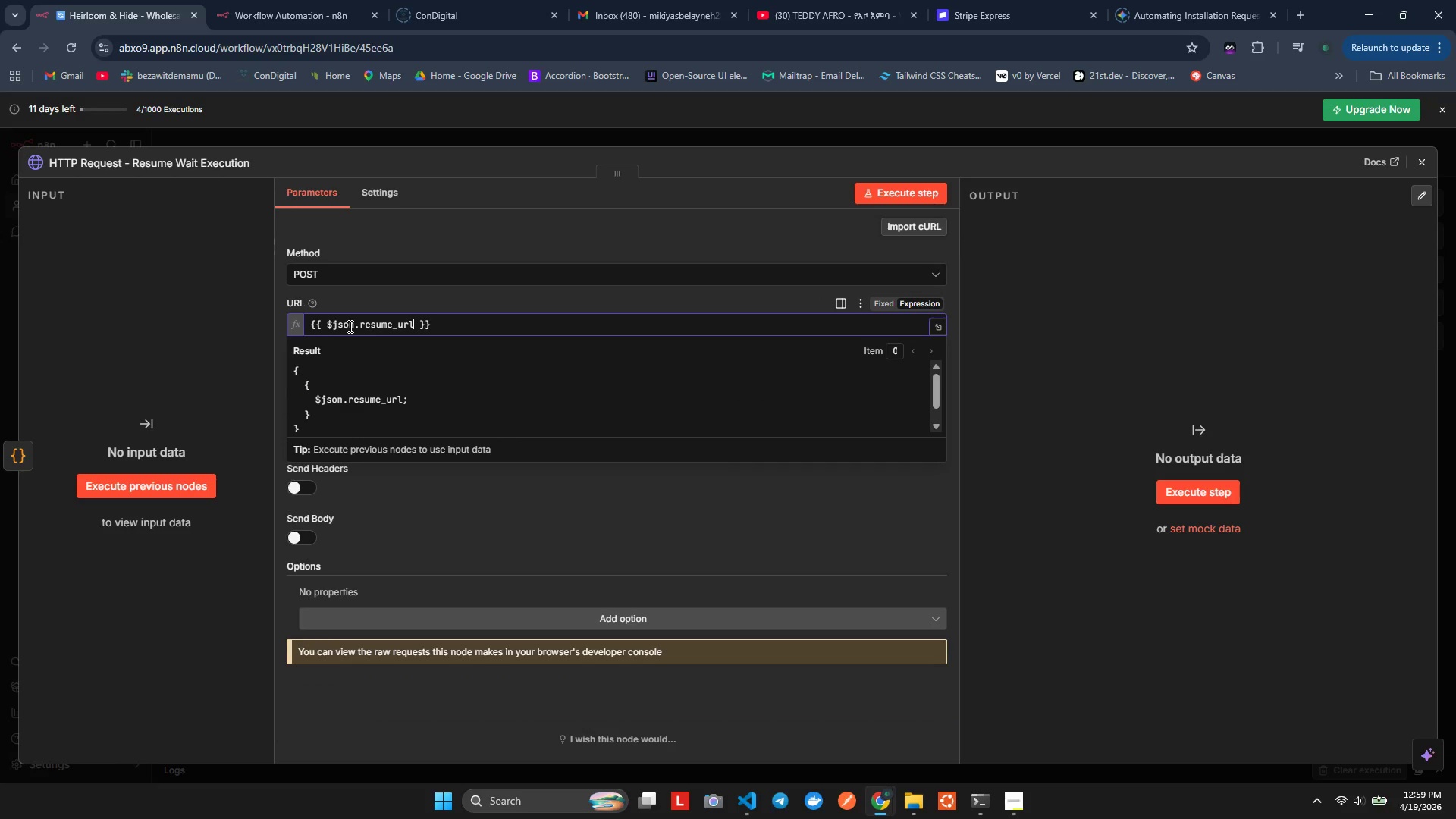 
key(Control+ControlLeft)
 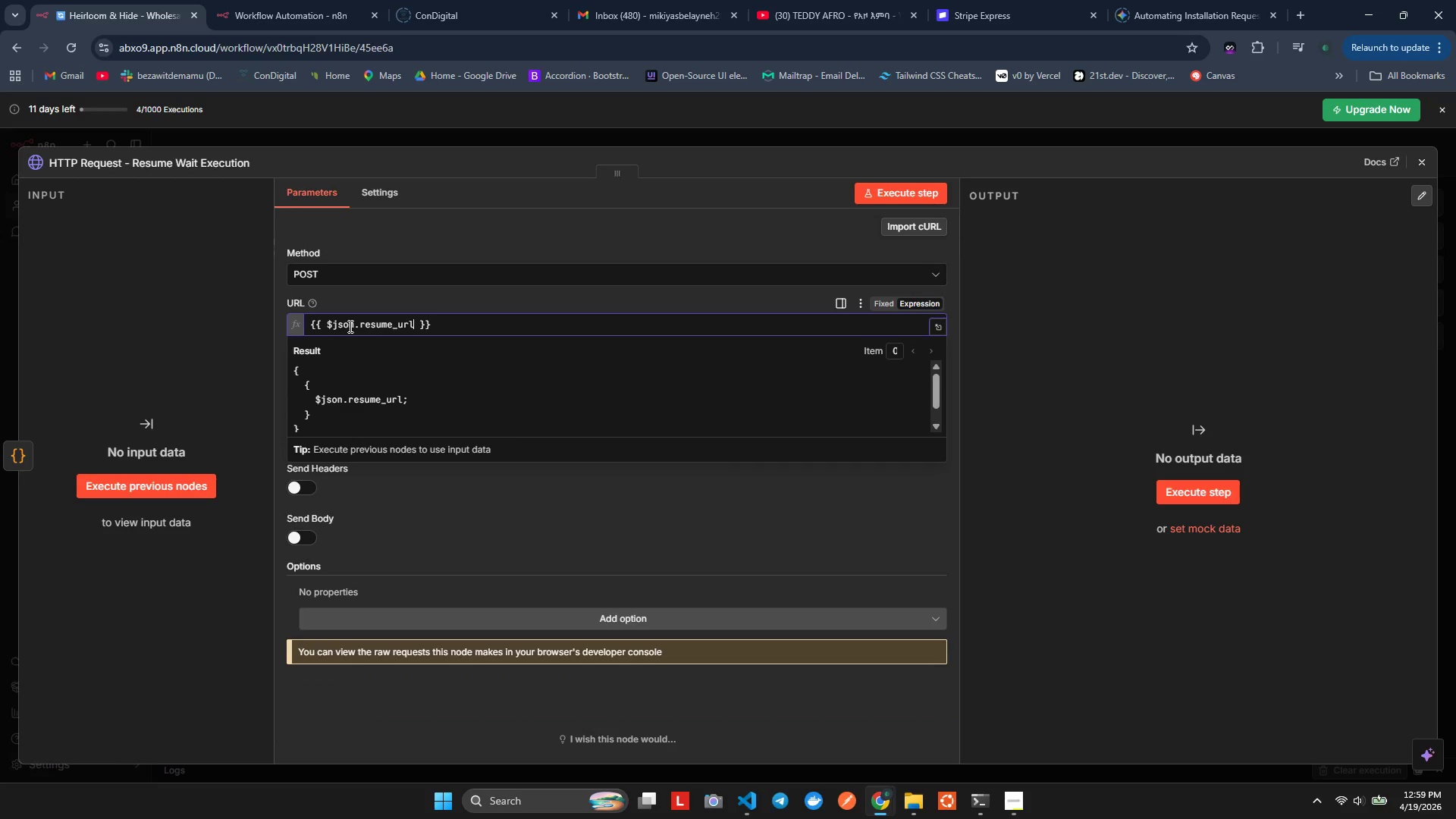 
key(Control+Z)
 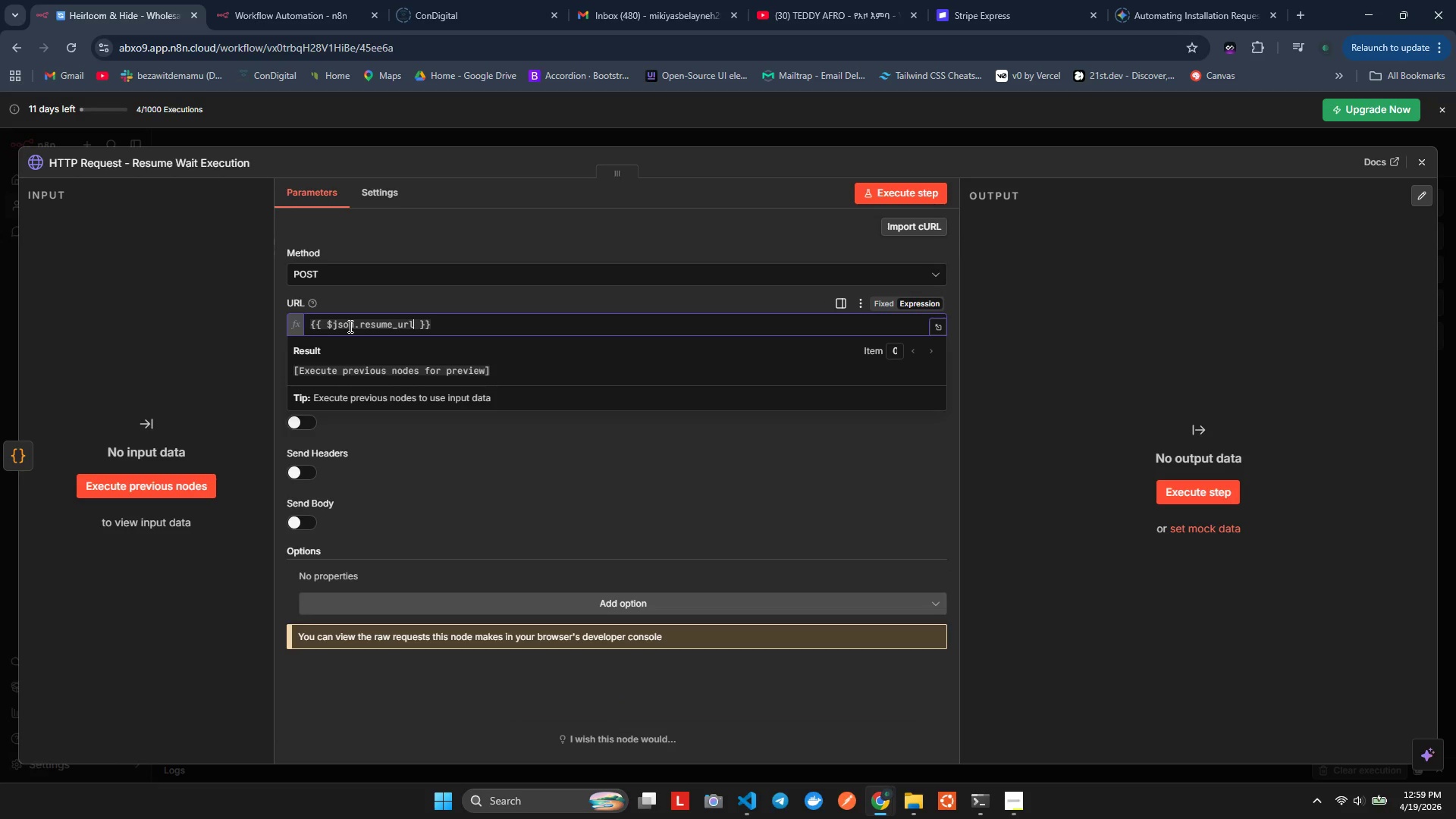 
left_click([349, 326])
 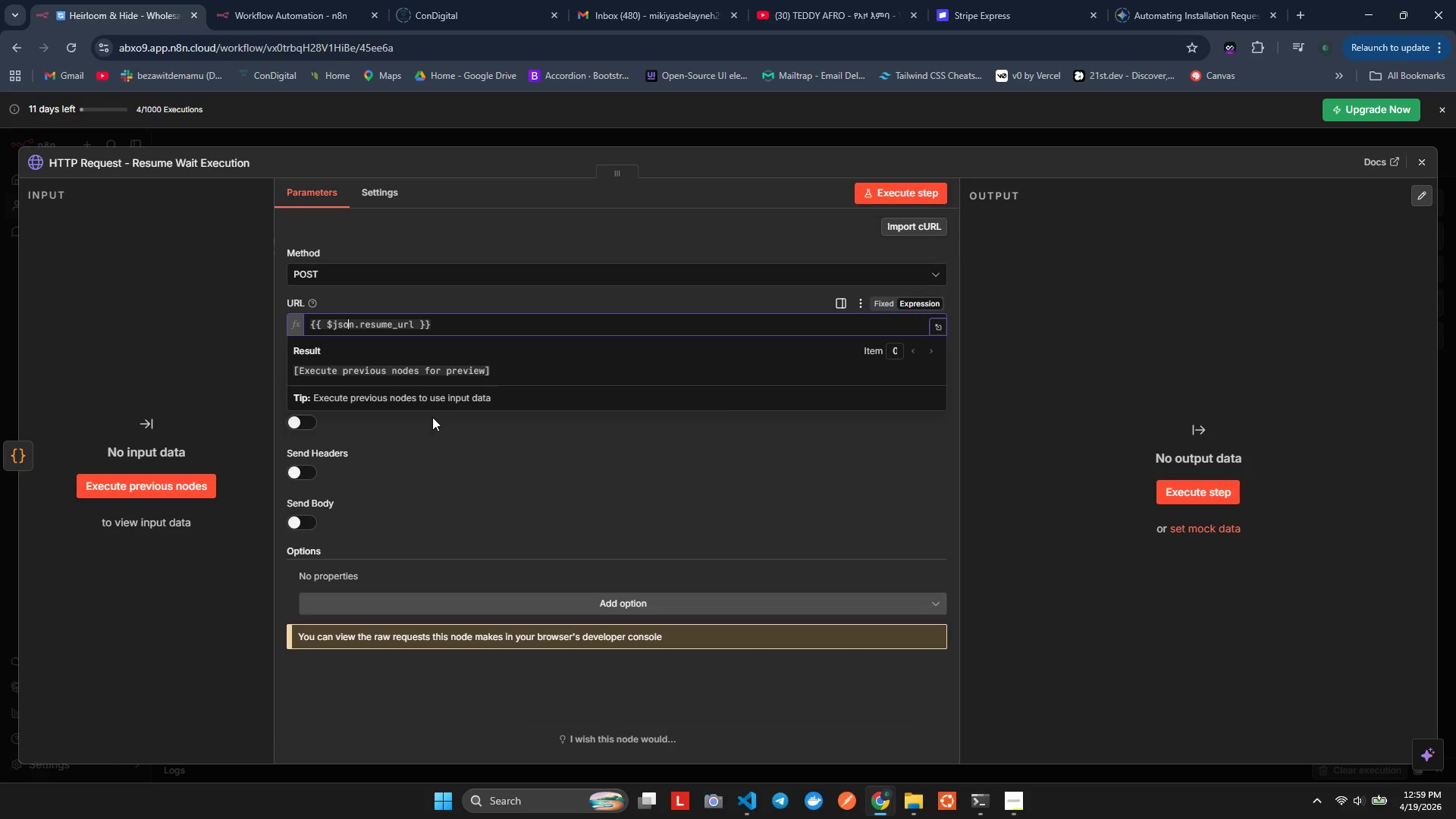 
left_click([434, 418])
 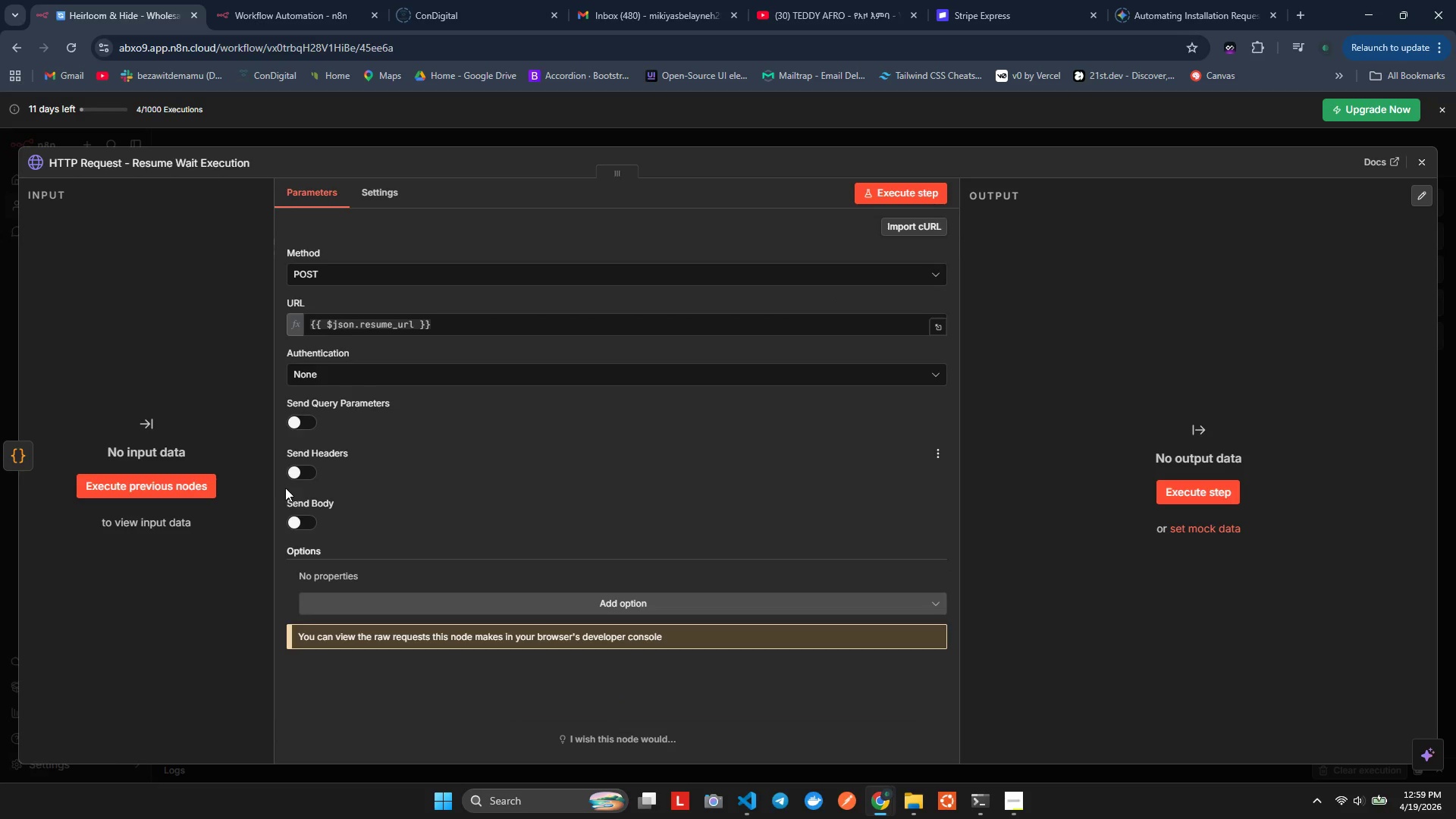 
left_click([288, 526])
 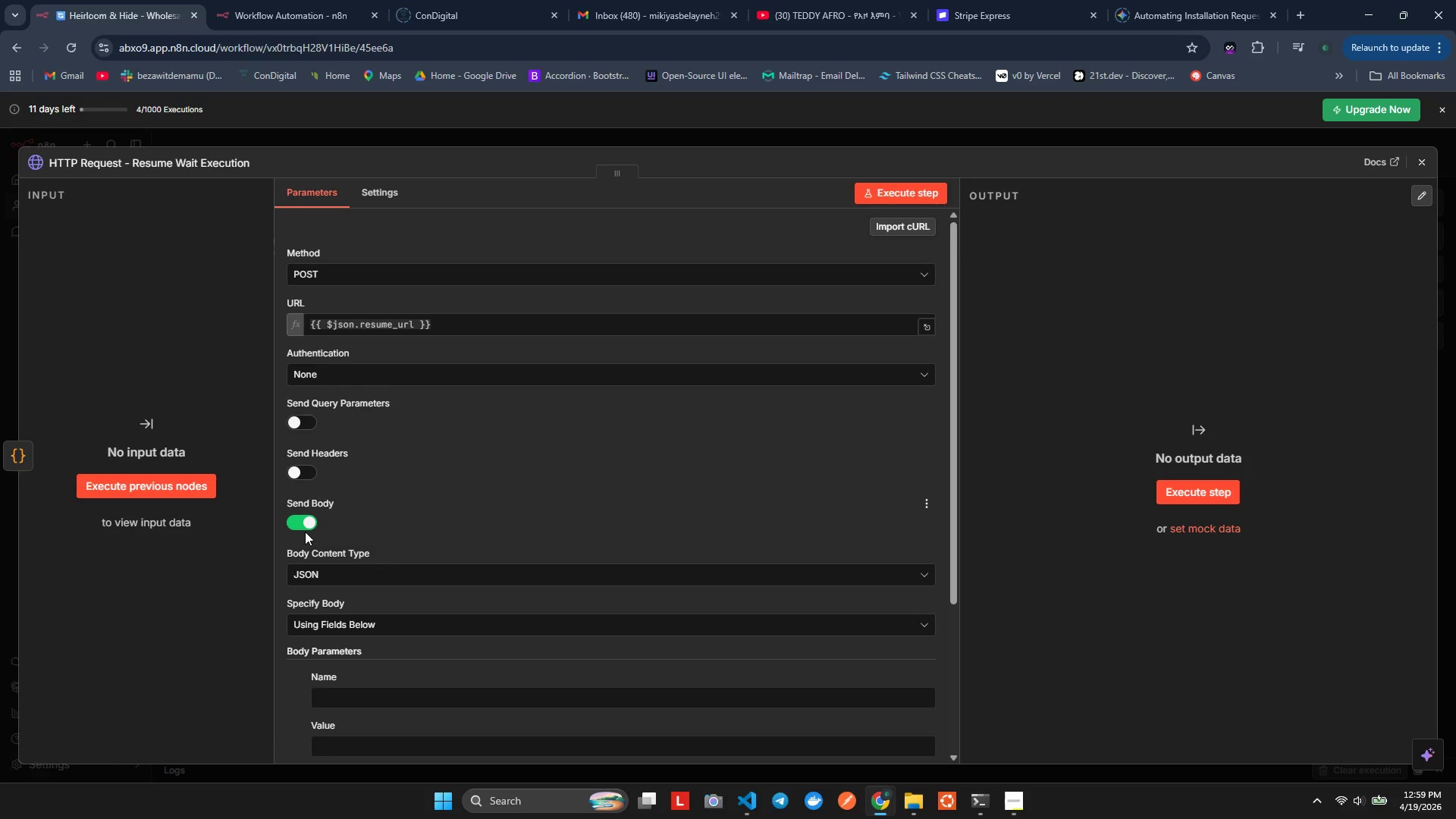 
mouse_move([410, 539])
 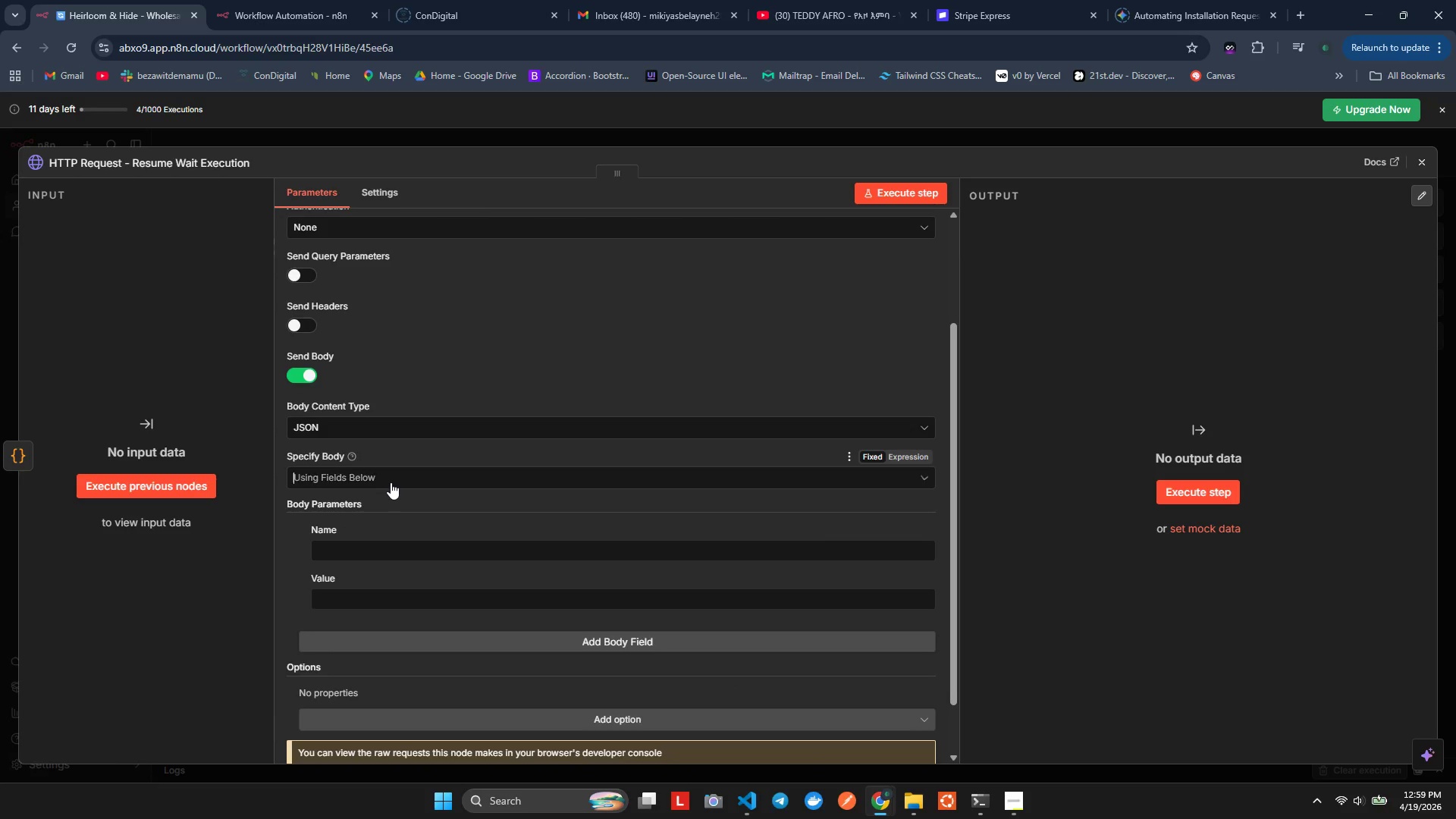 
left_click([391, 482])
 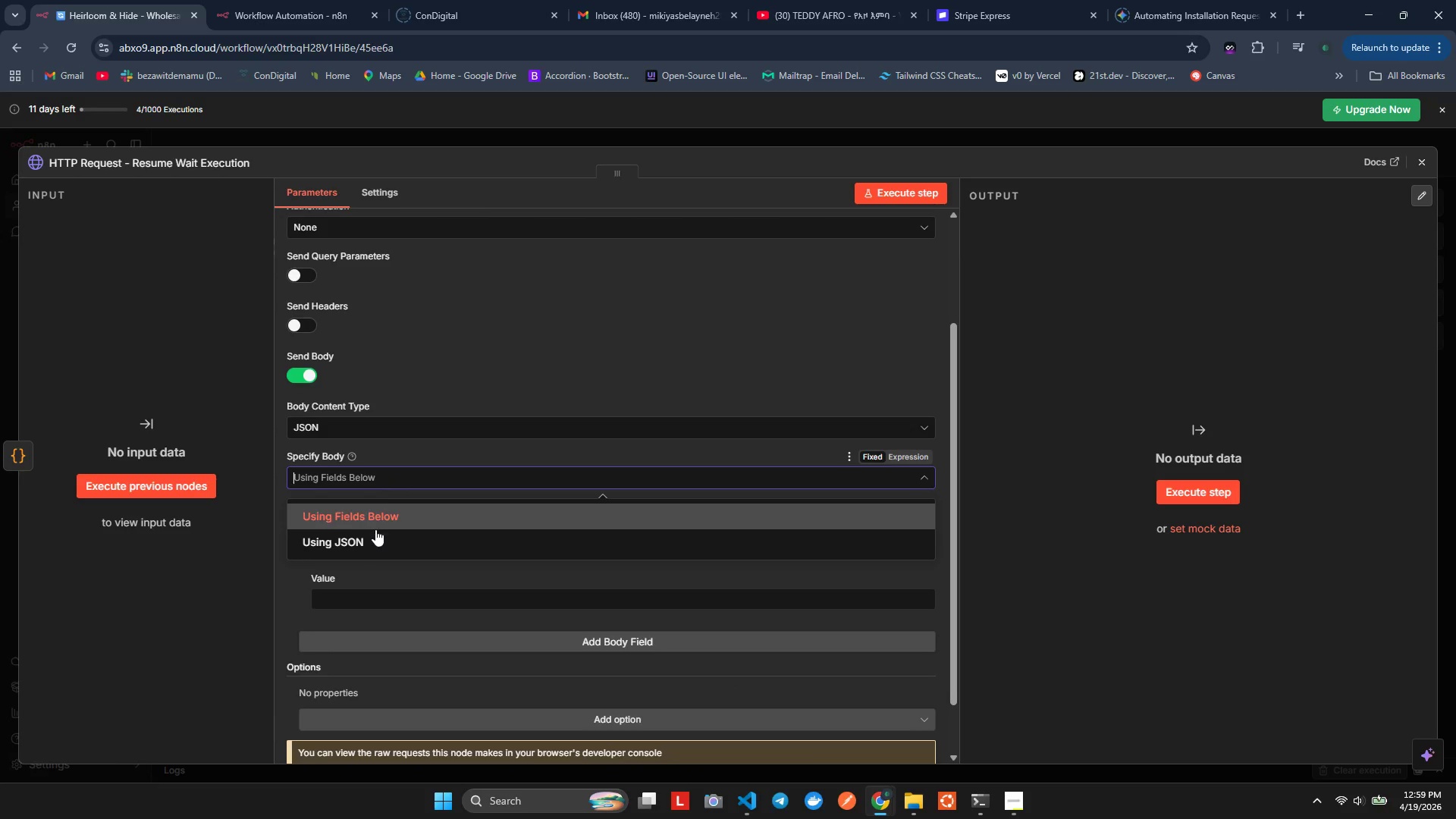 
left_click([371, 544])
 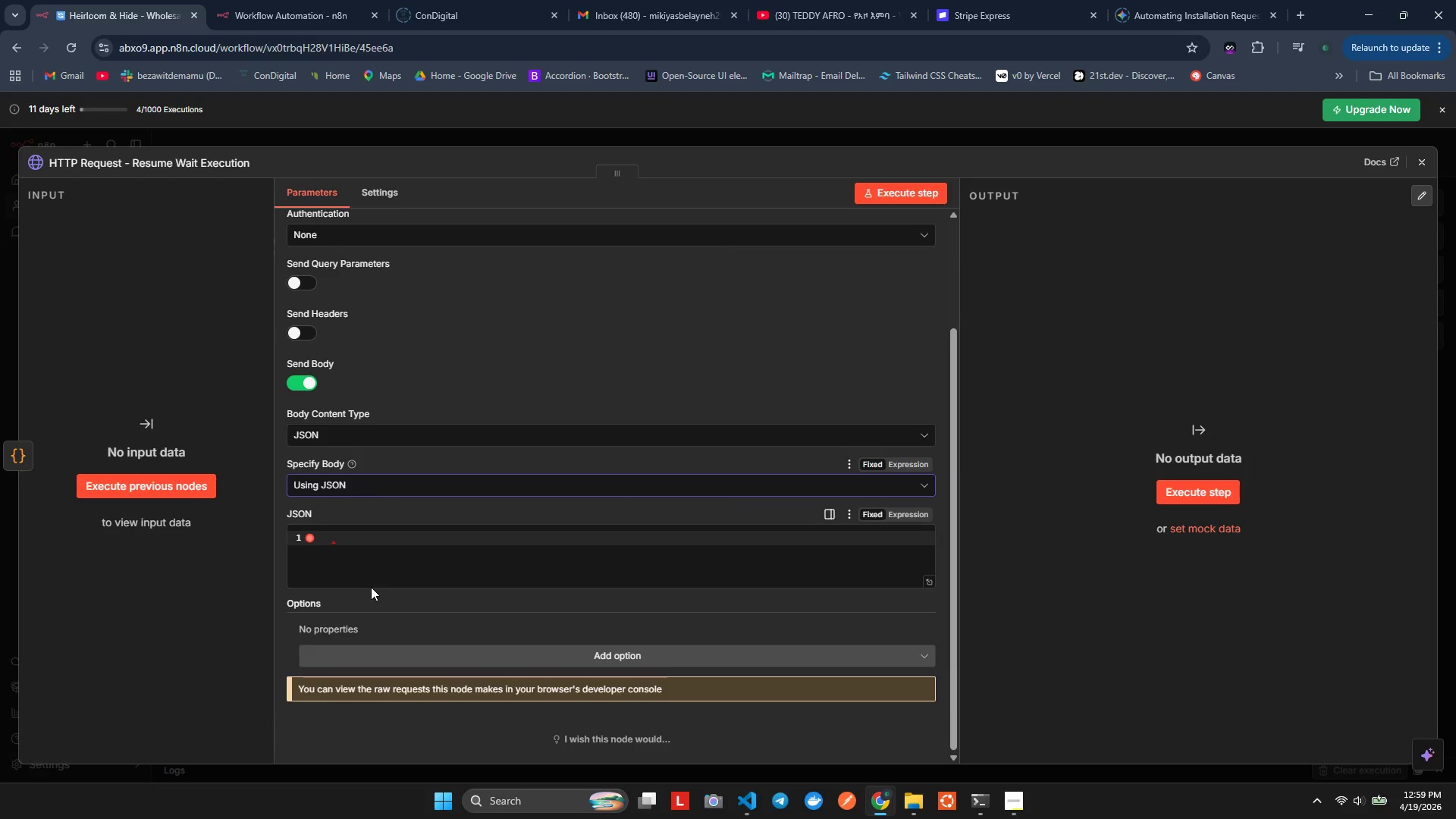 
left_click([365, 548])
 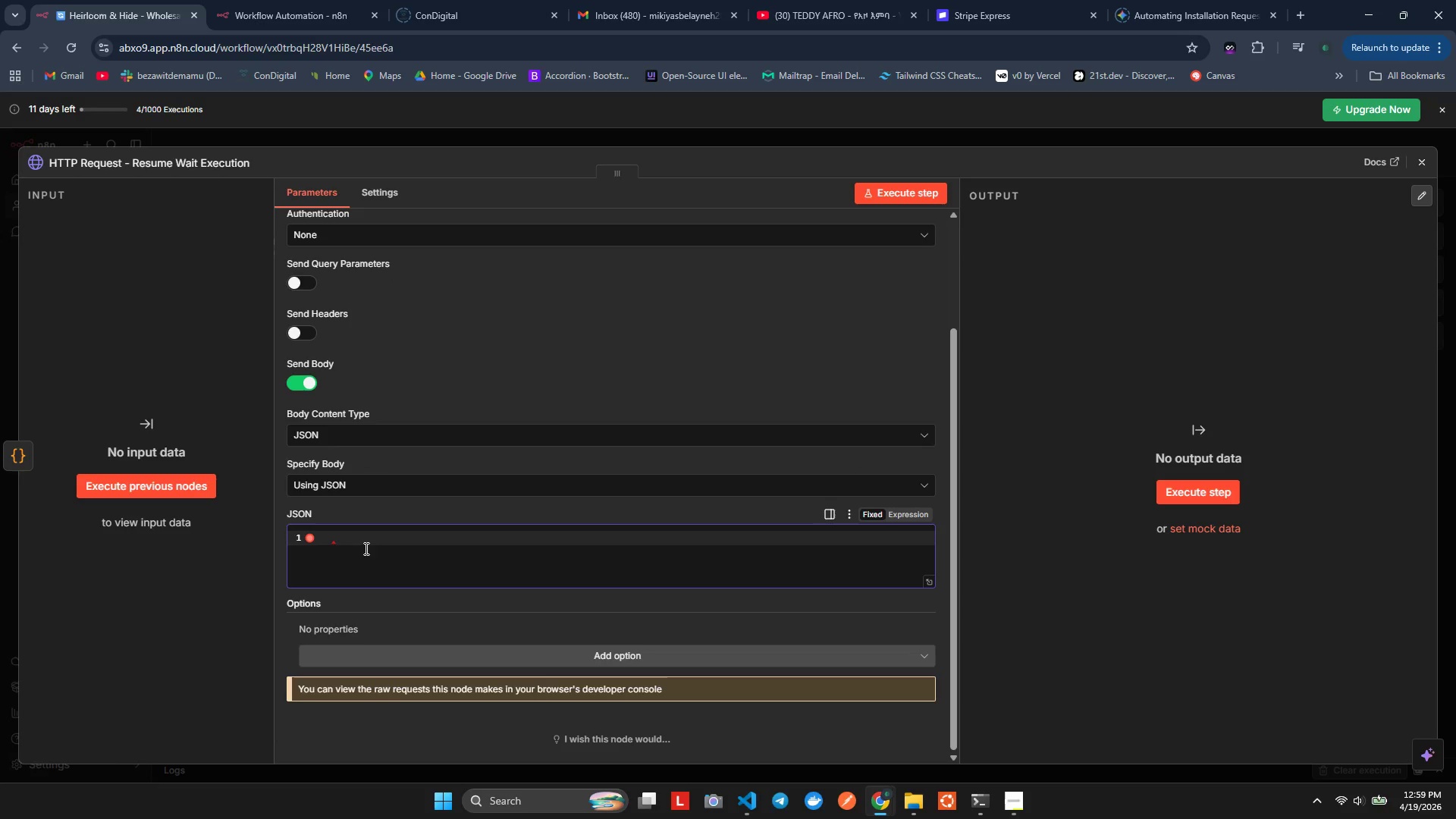 
double_click([365, 548])
 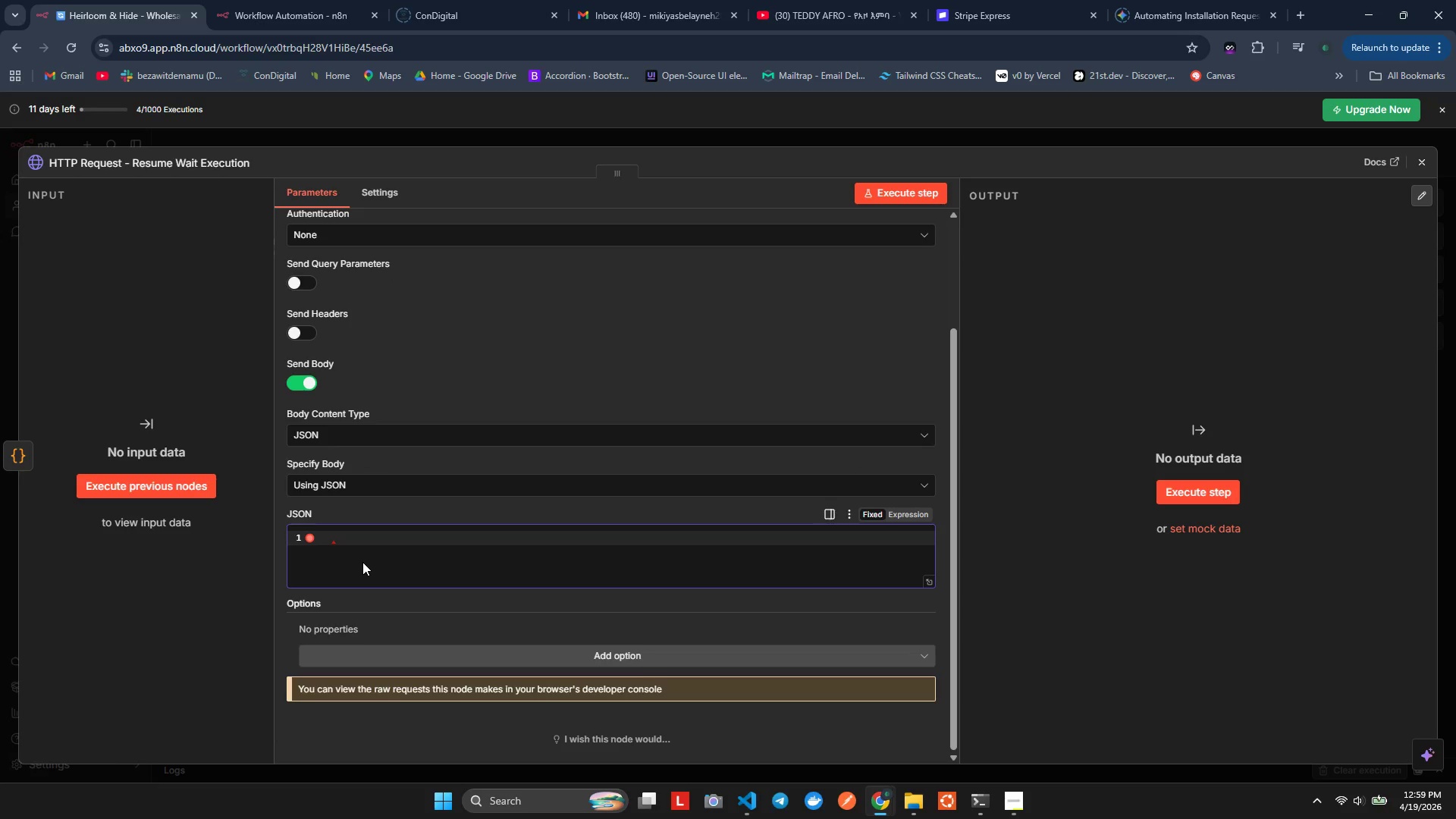 
key(Equal)
 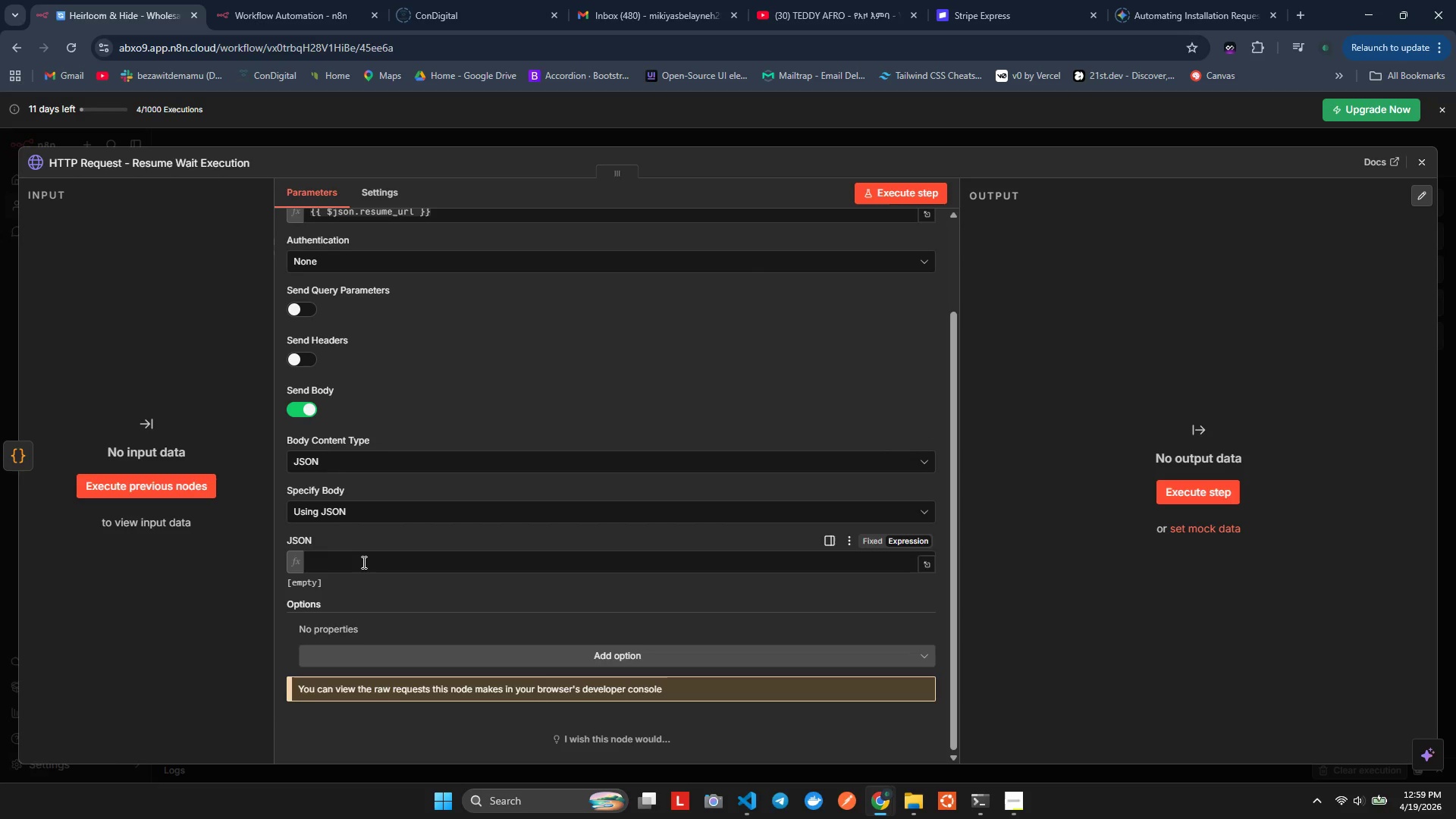 
key(Shift+BracketLeft)
 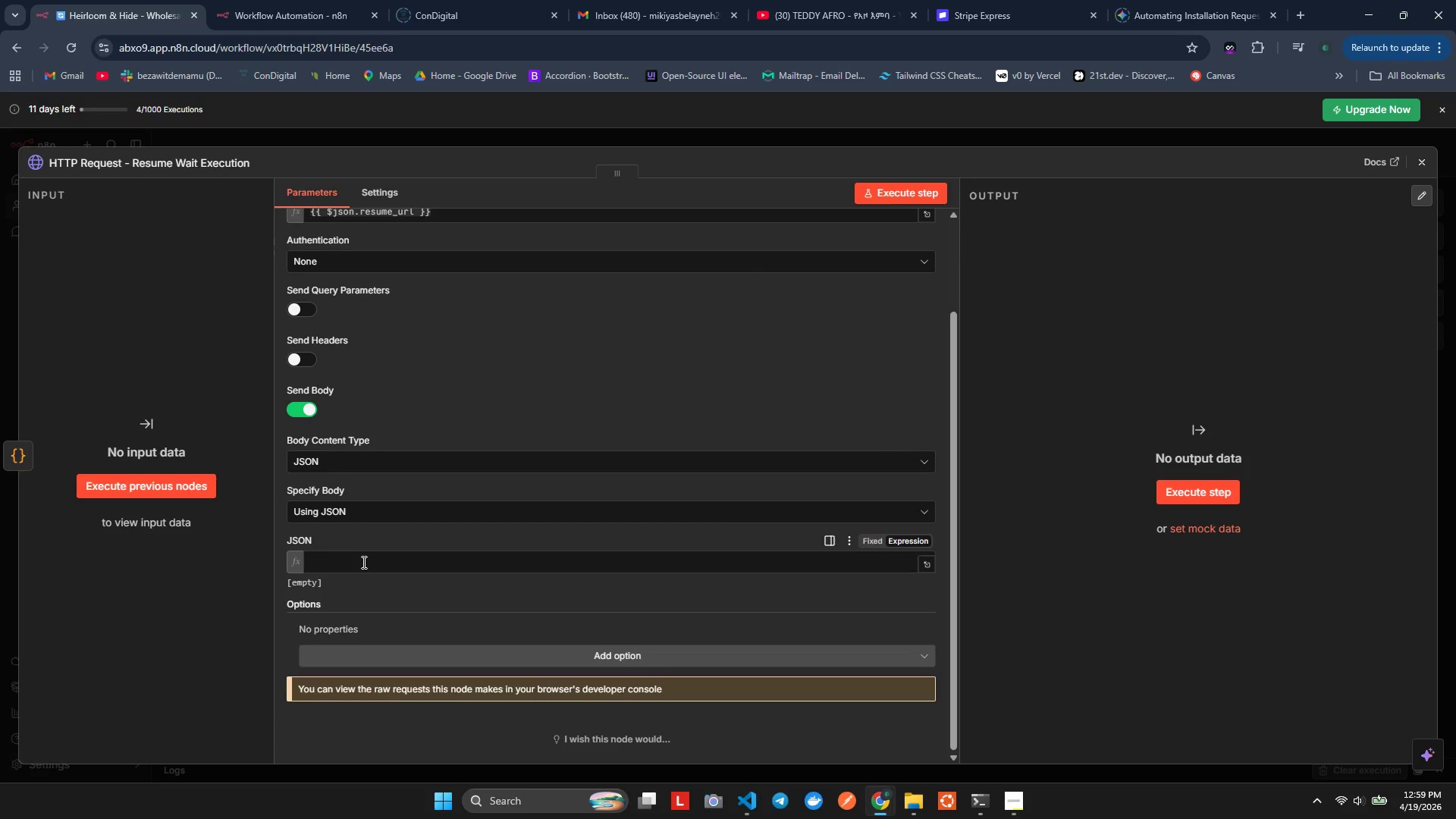 
left_click([362, 562])
 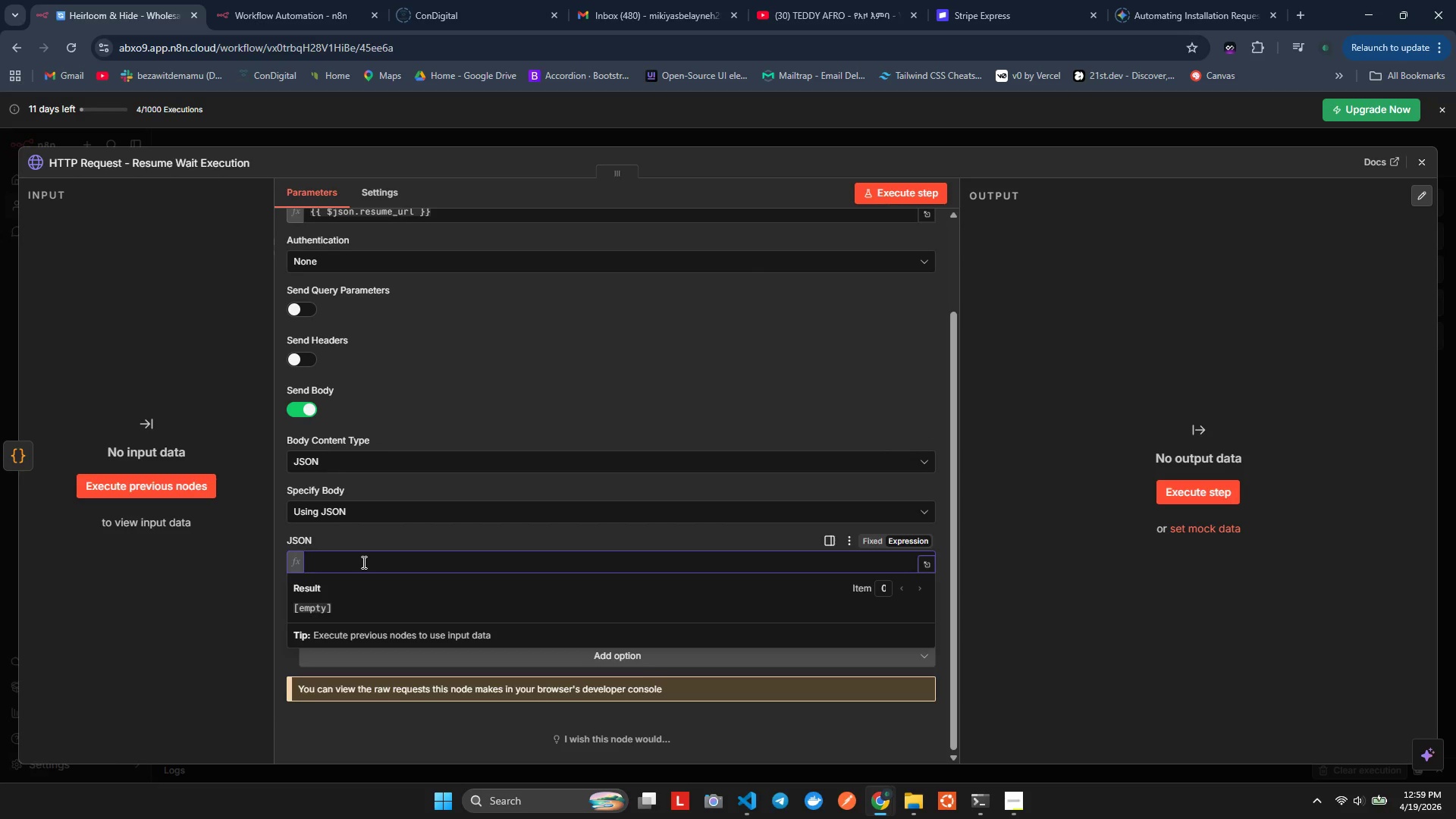 
type({{4son.resume_body)
 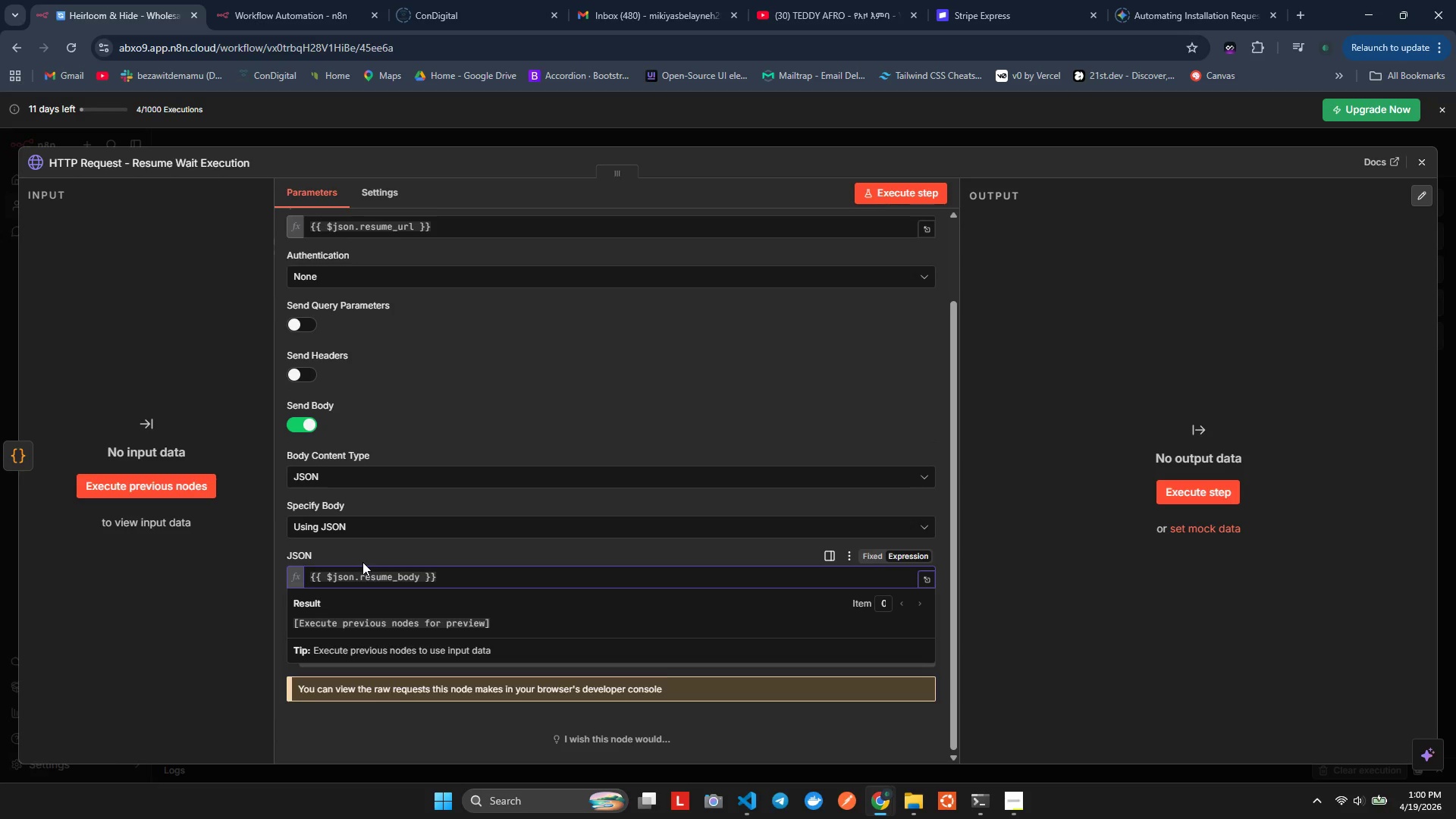 
 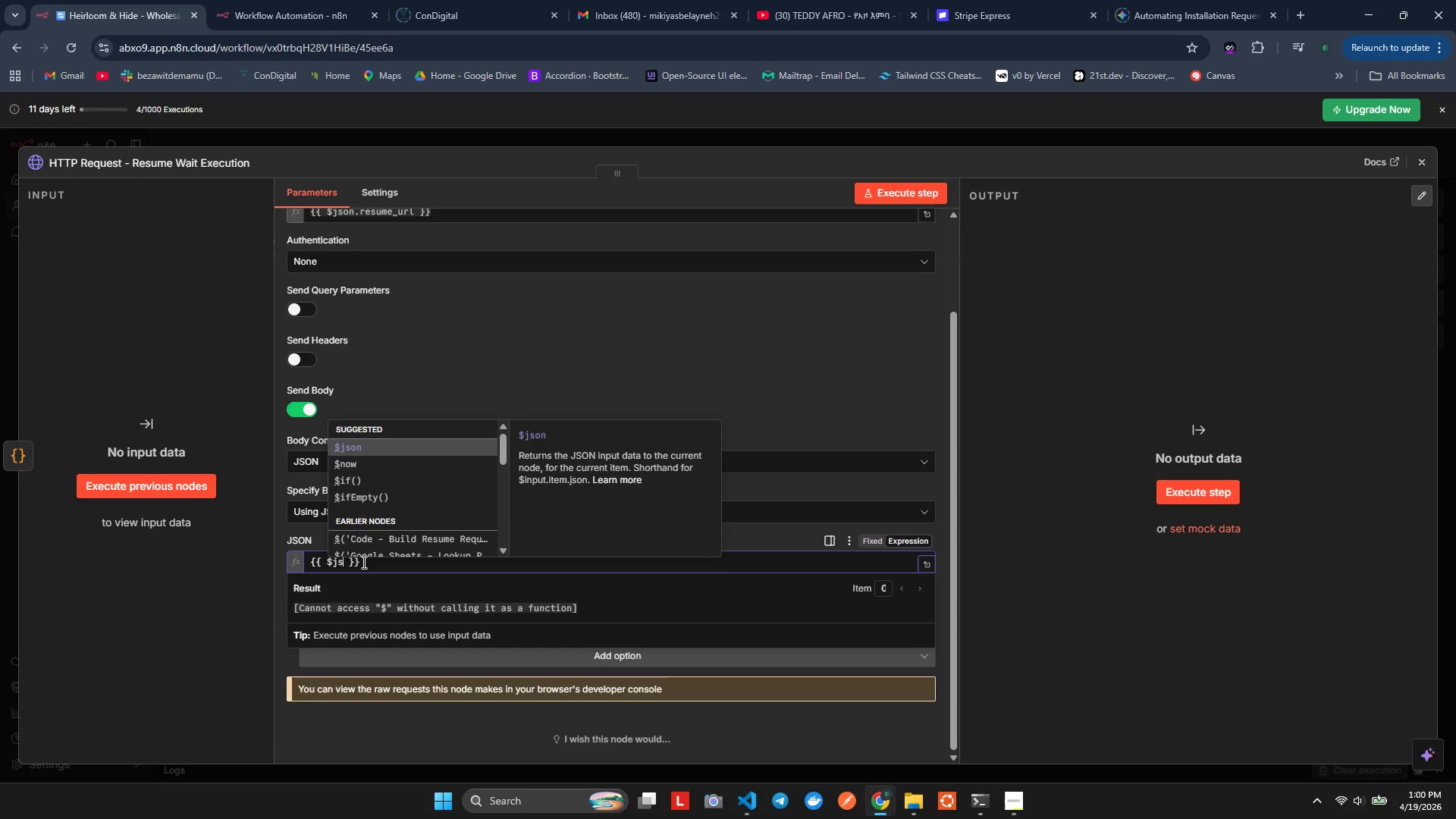 
hold_key(key=J, duration=0.31)
 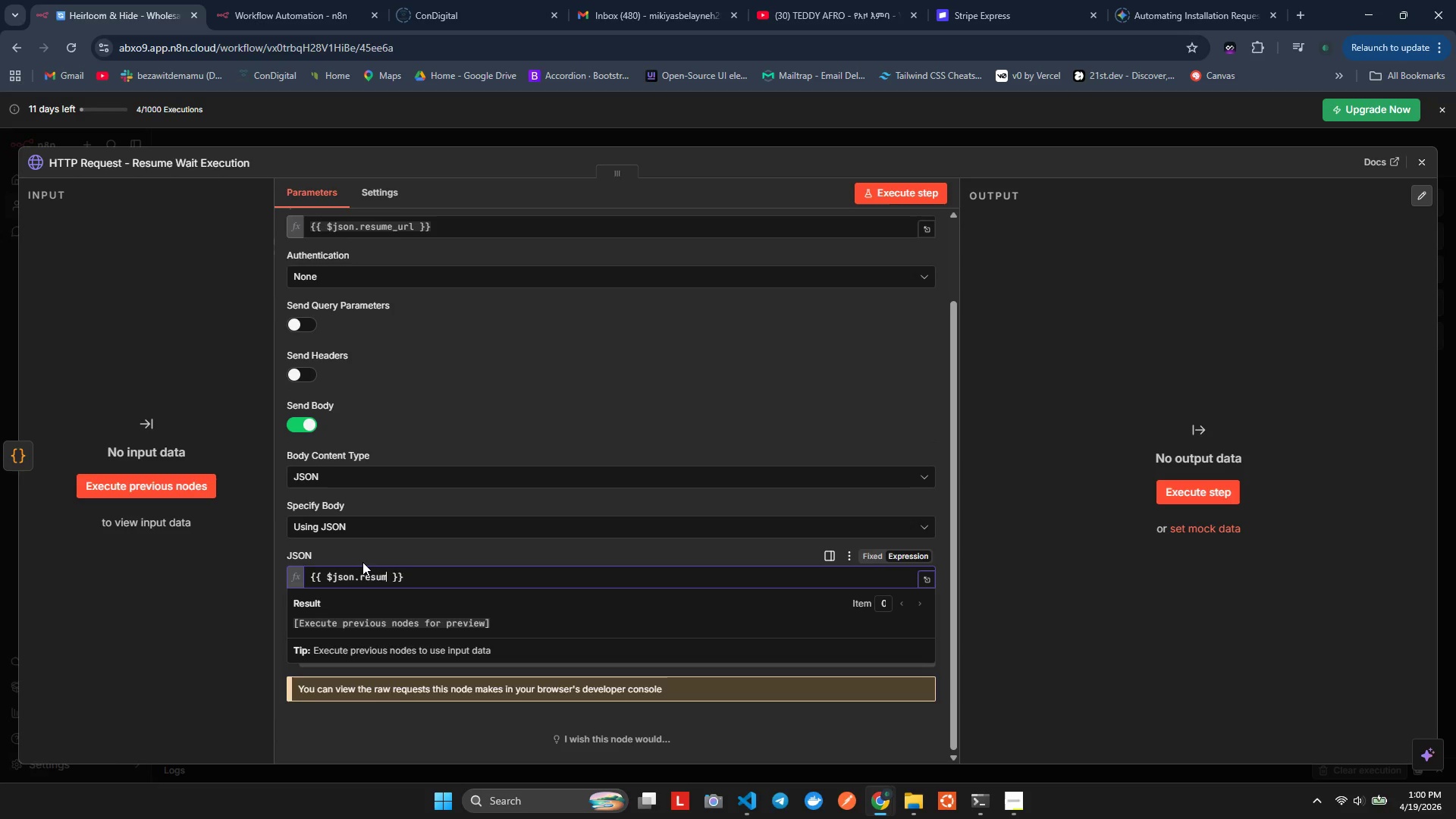 
hold_key(key=AltLeft, duration=0.34)
 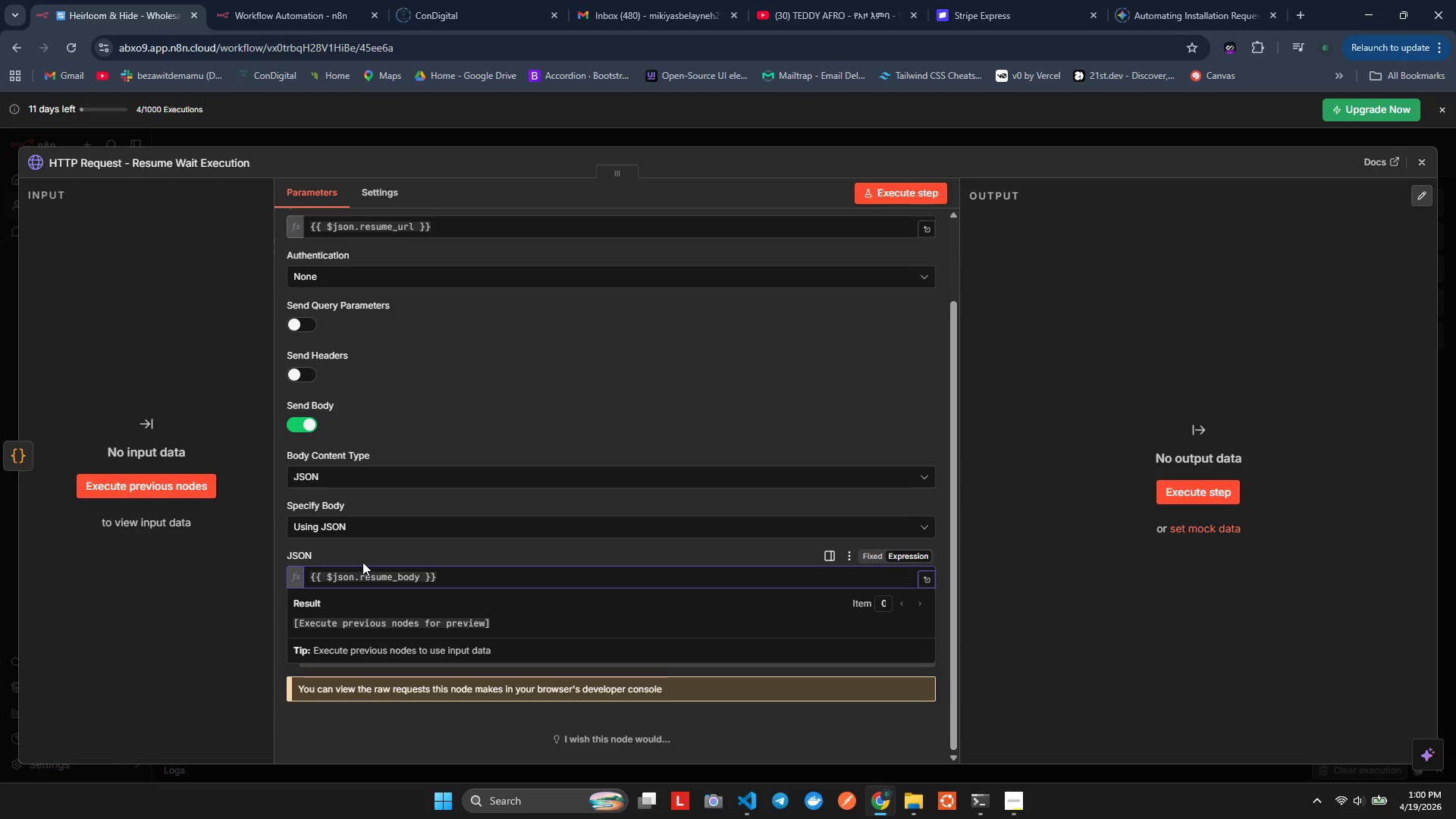 
key(Control+ControlLeft)
 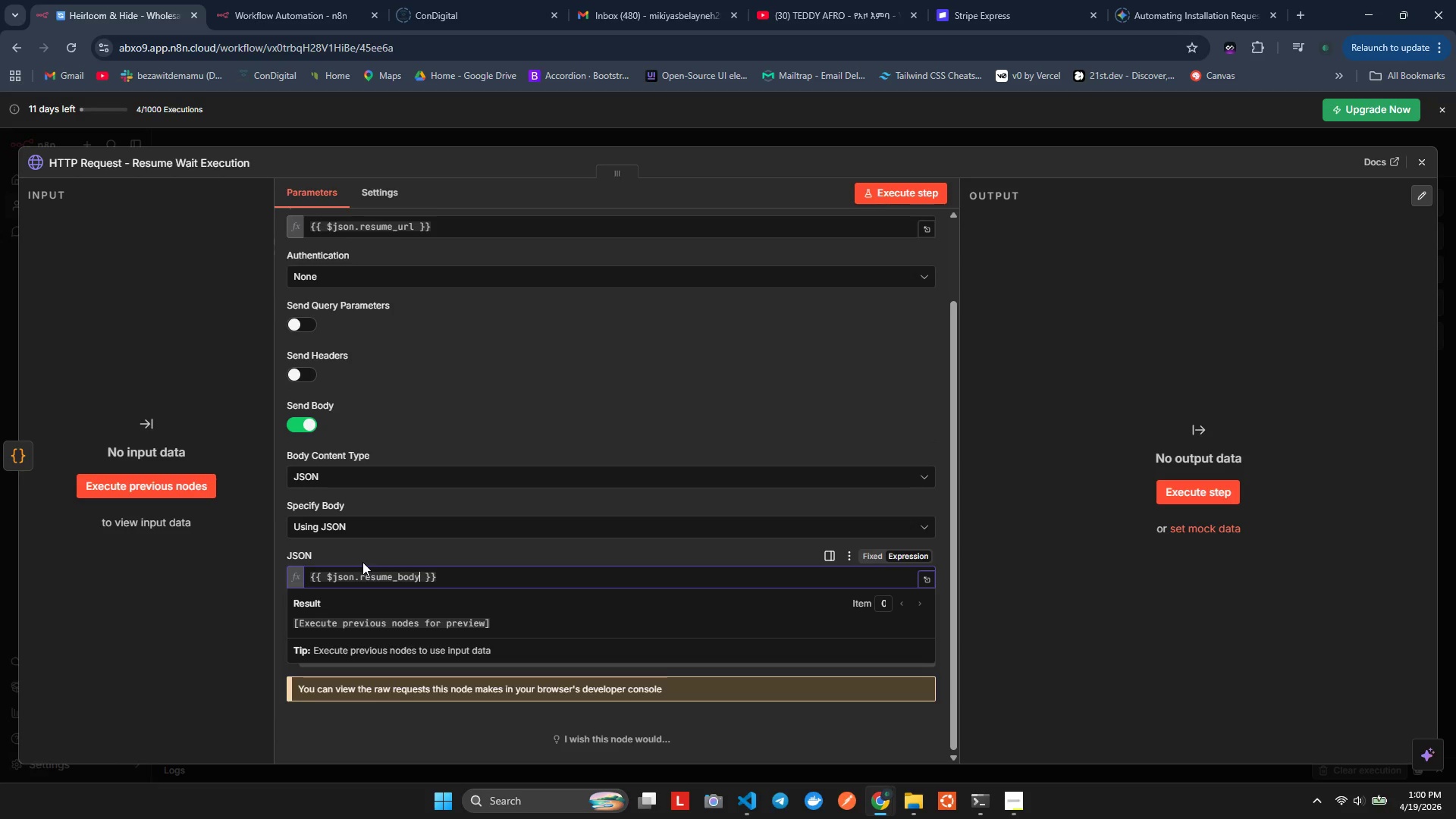 
key(Control+S)
 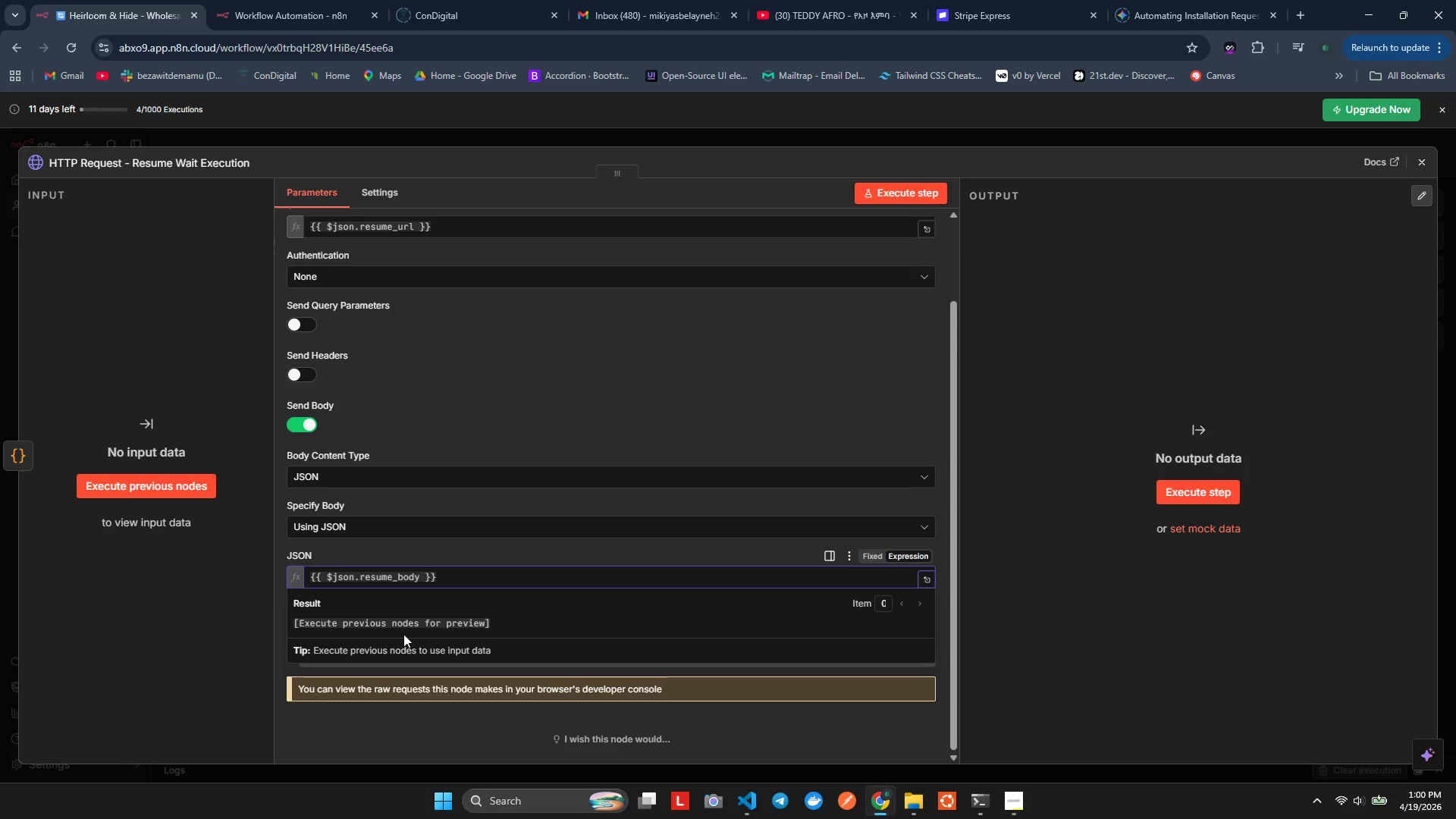 
wait(7.77)
 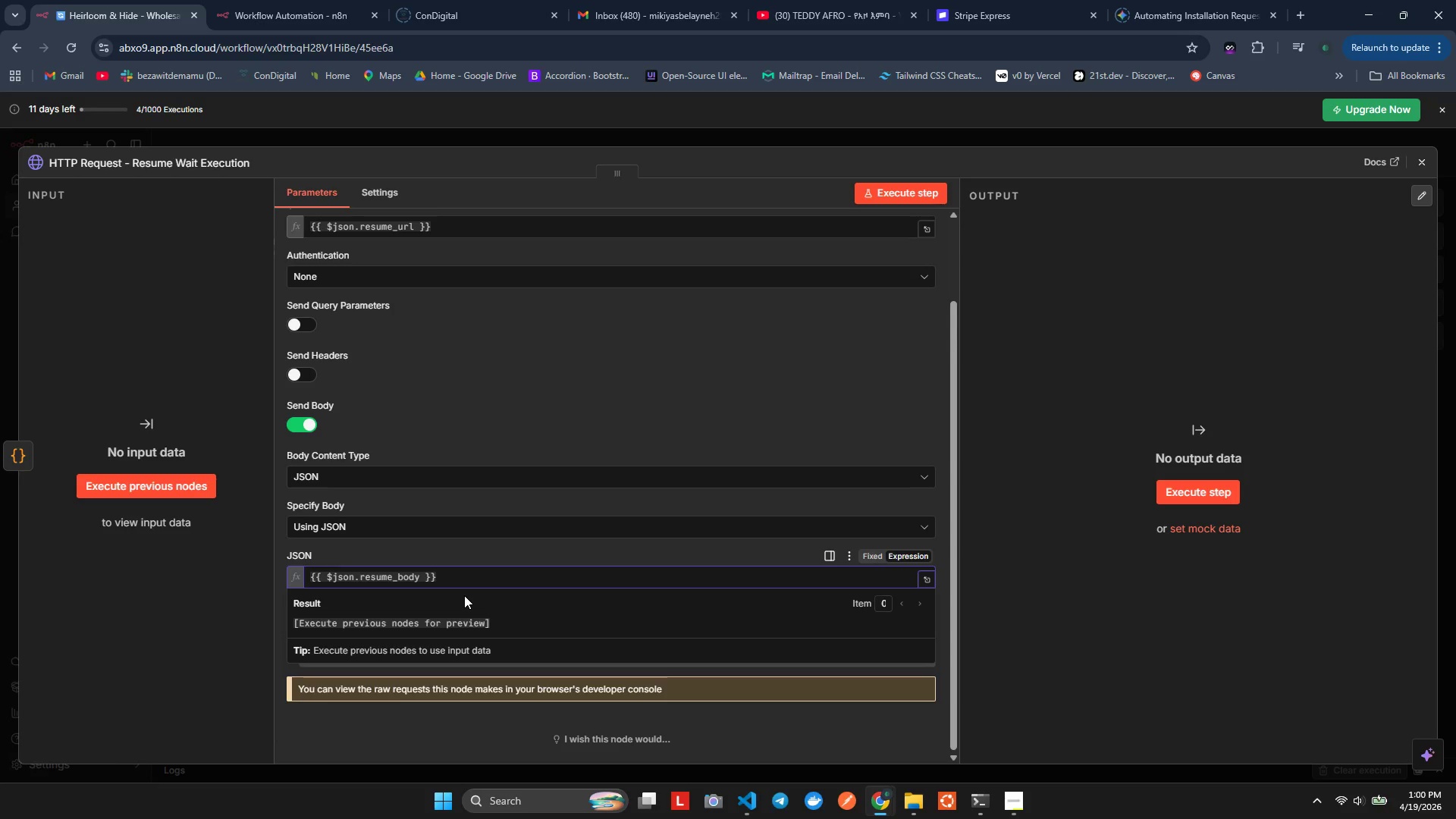 
left_click([366, 187])
 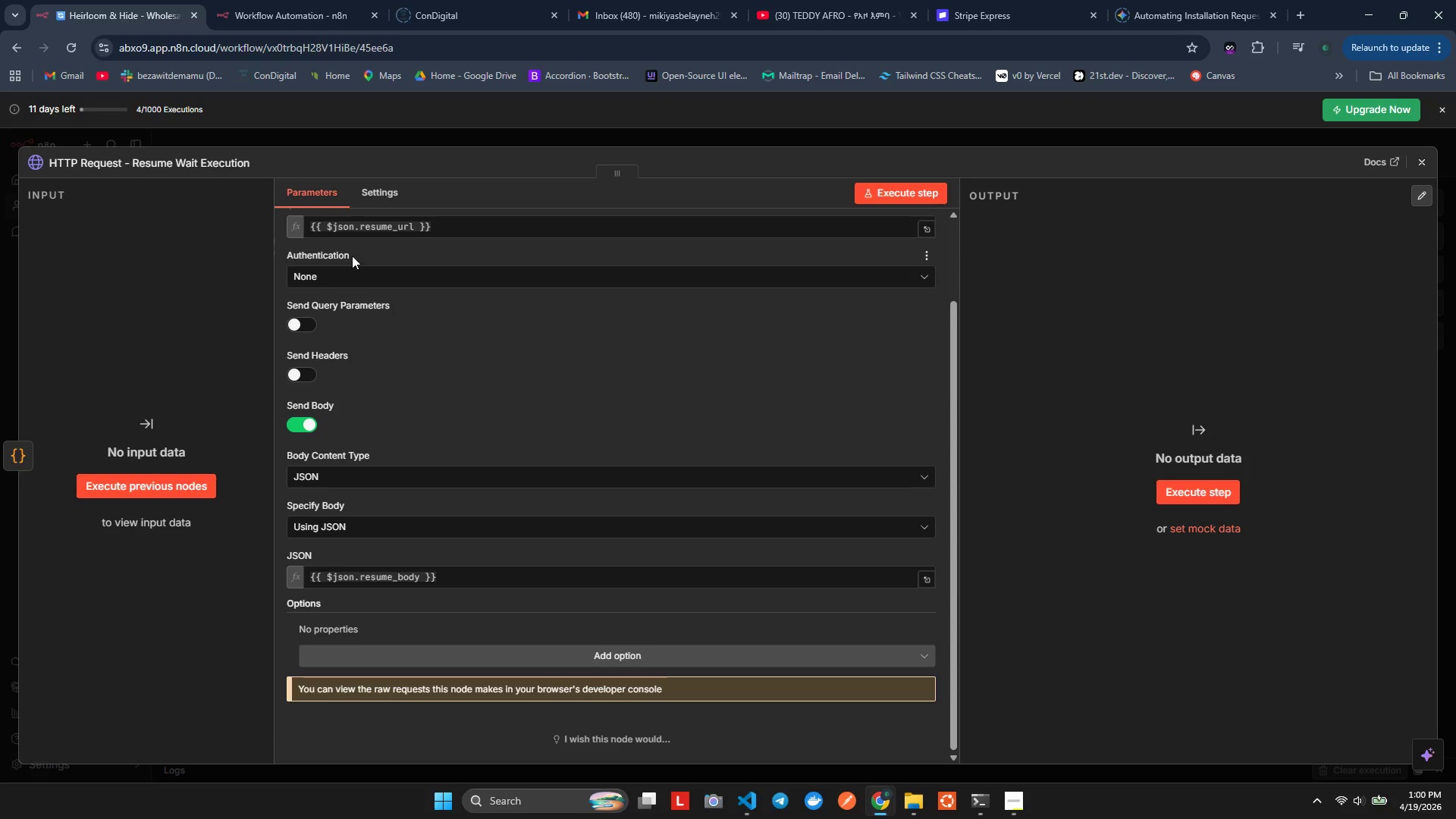 
left_click([355, 199])
 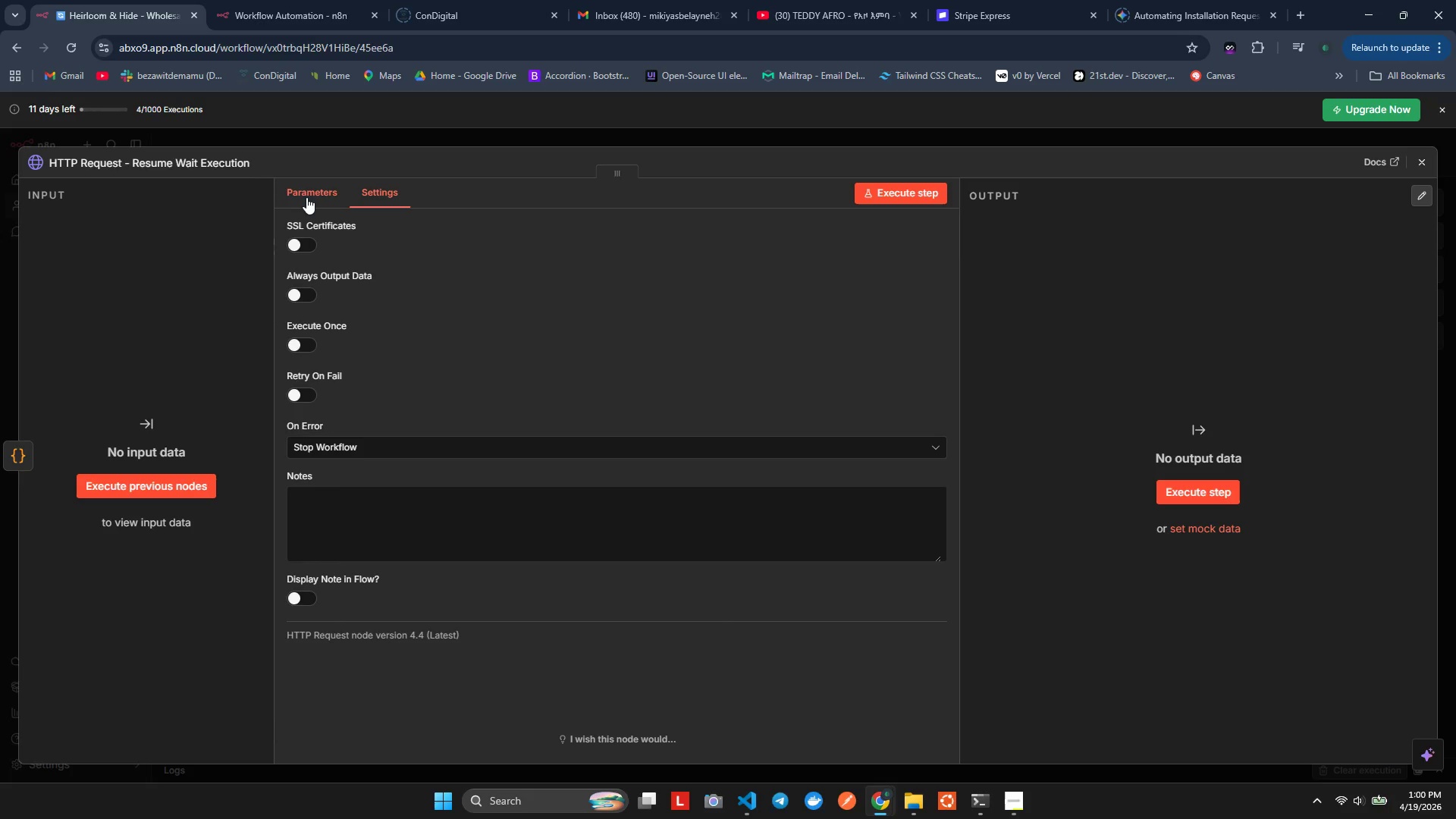 
left_click([306, 197])
 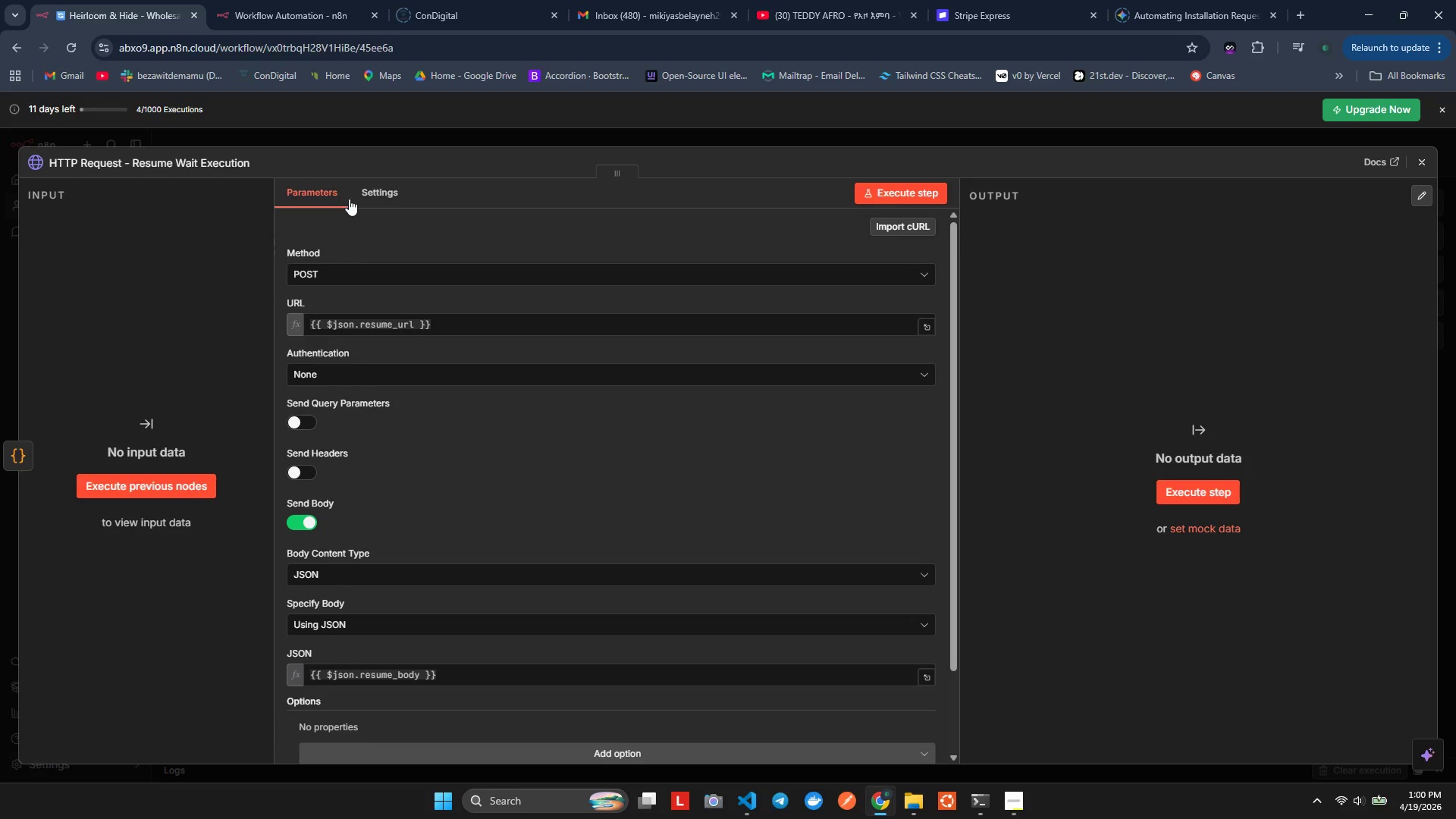 
left_click([391, 206])
 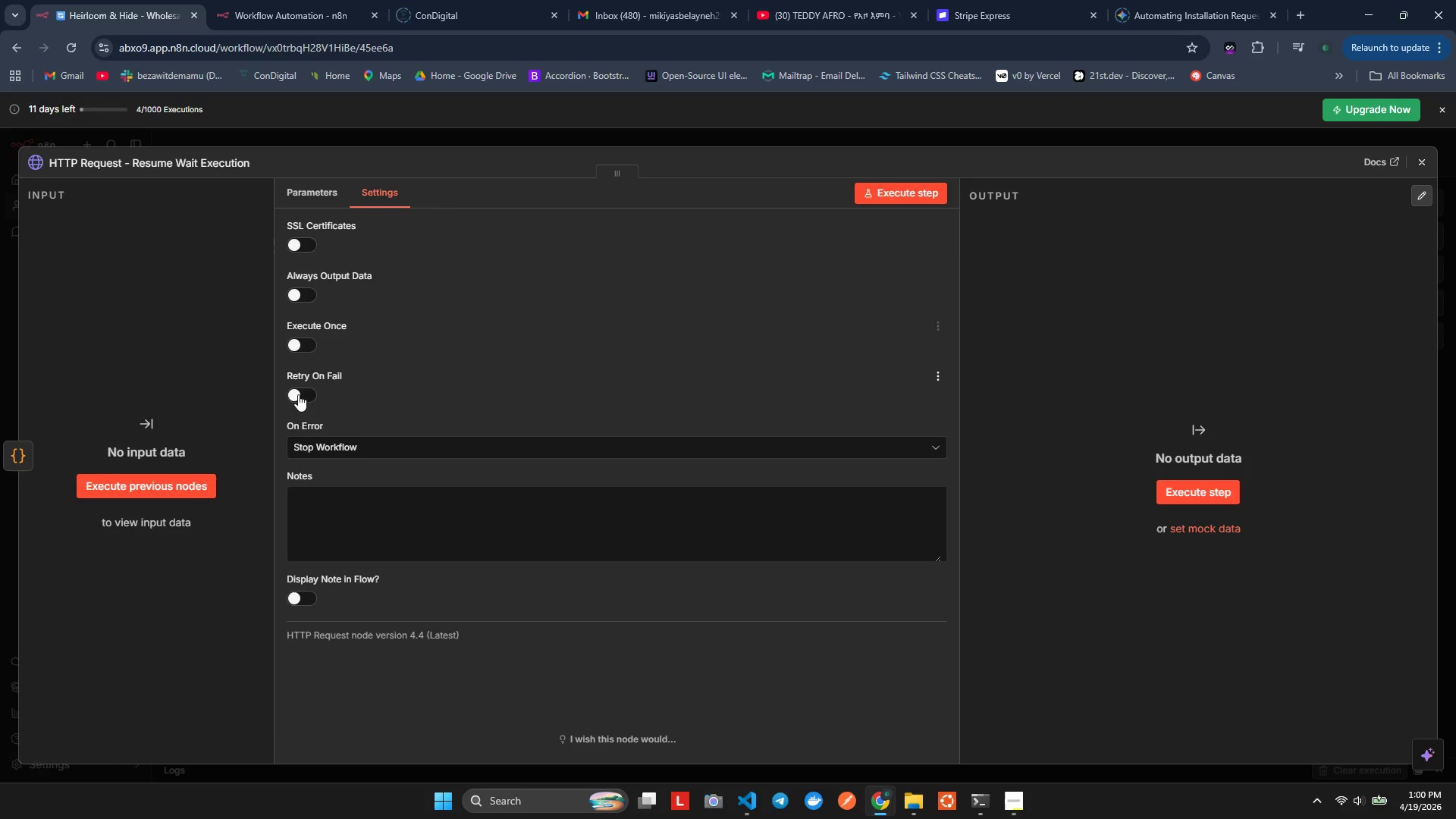 
left_click([297, 395])
 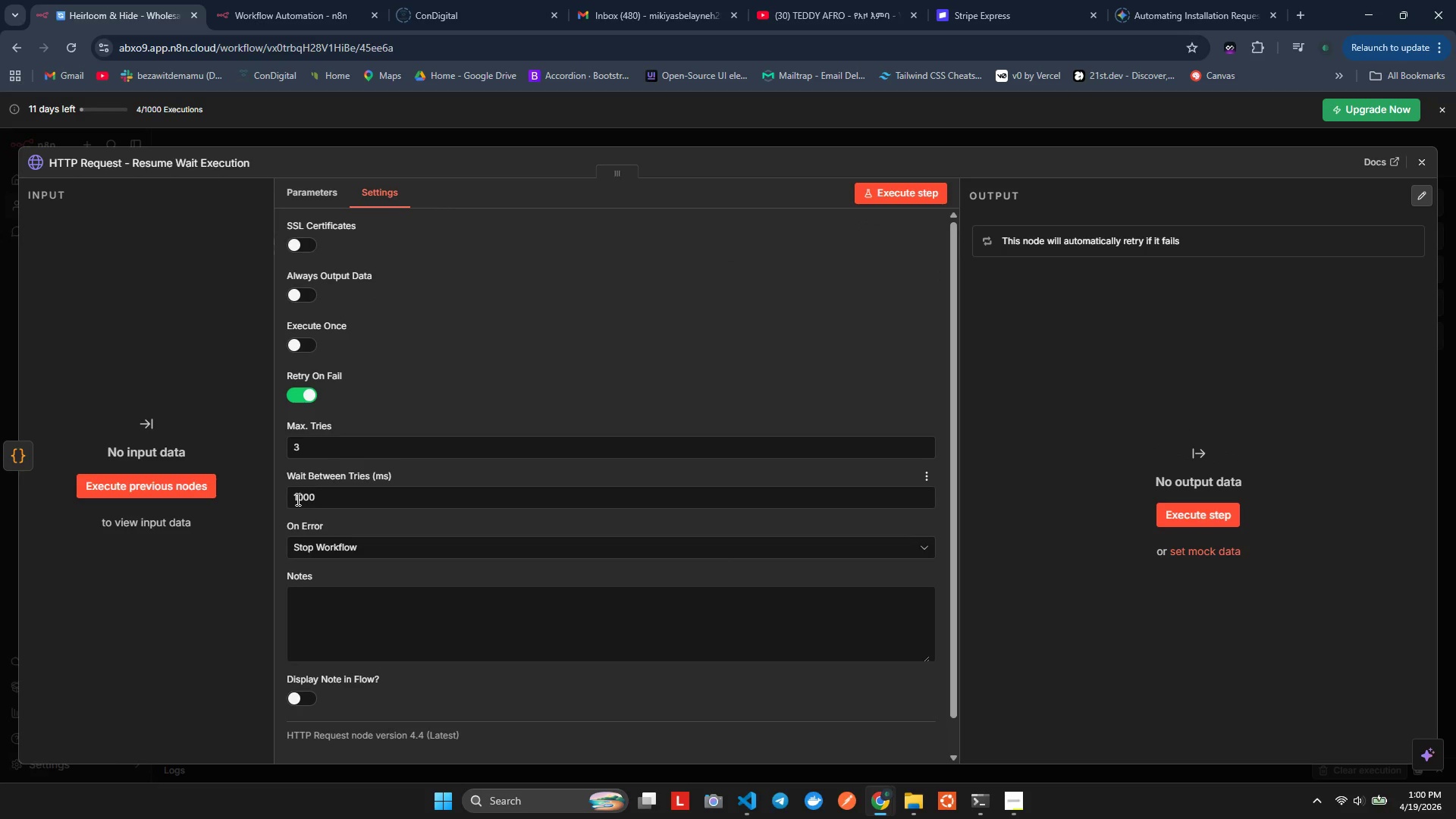 
left_click_drag(start_coordinate=[297, 499], to_coordinate=[274, 504])
 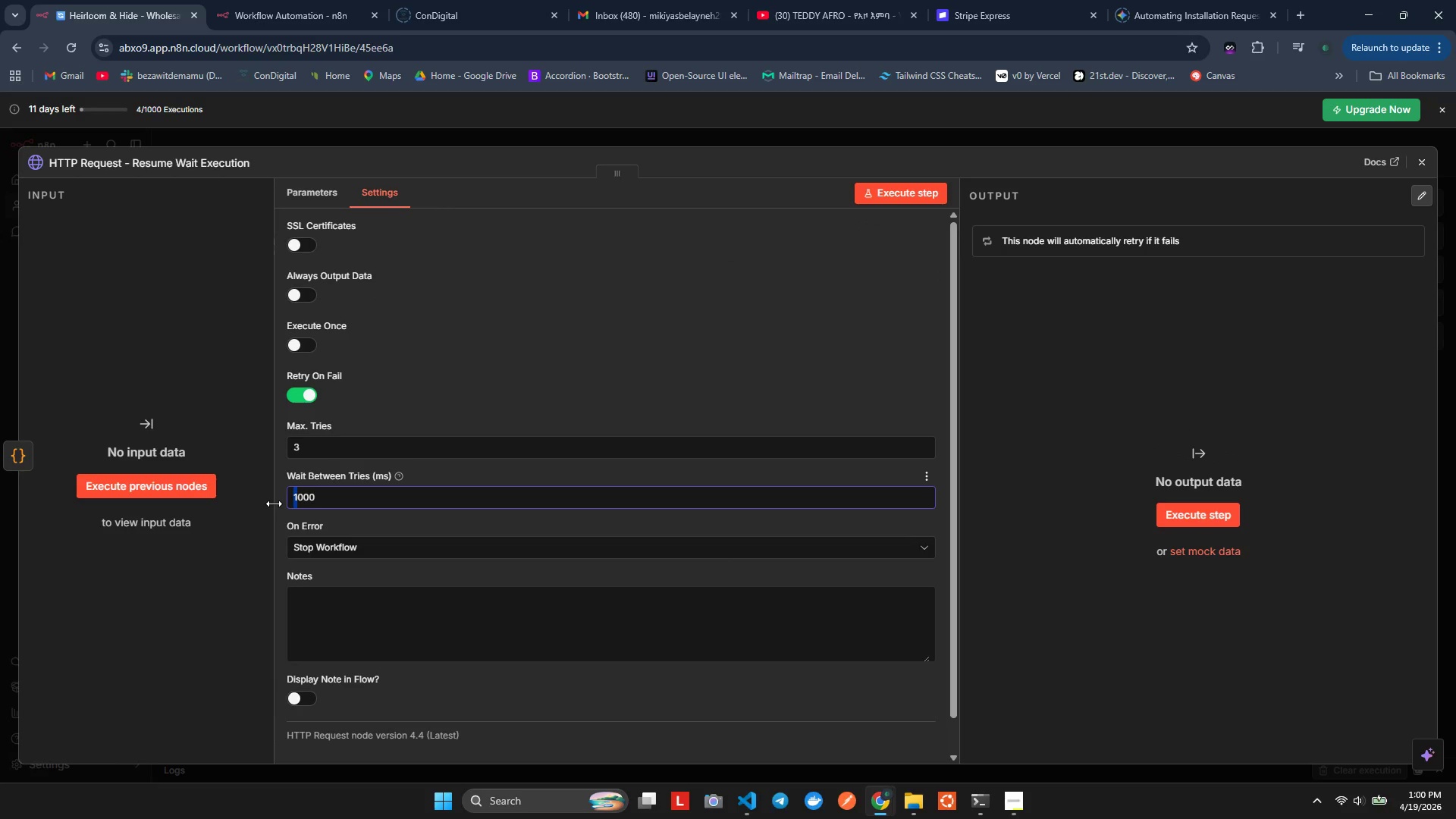 
key(2)
 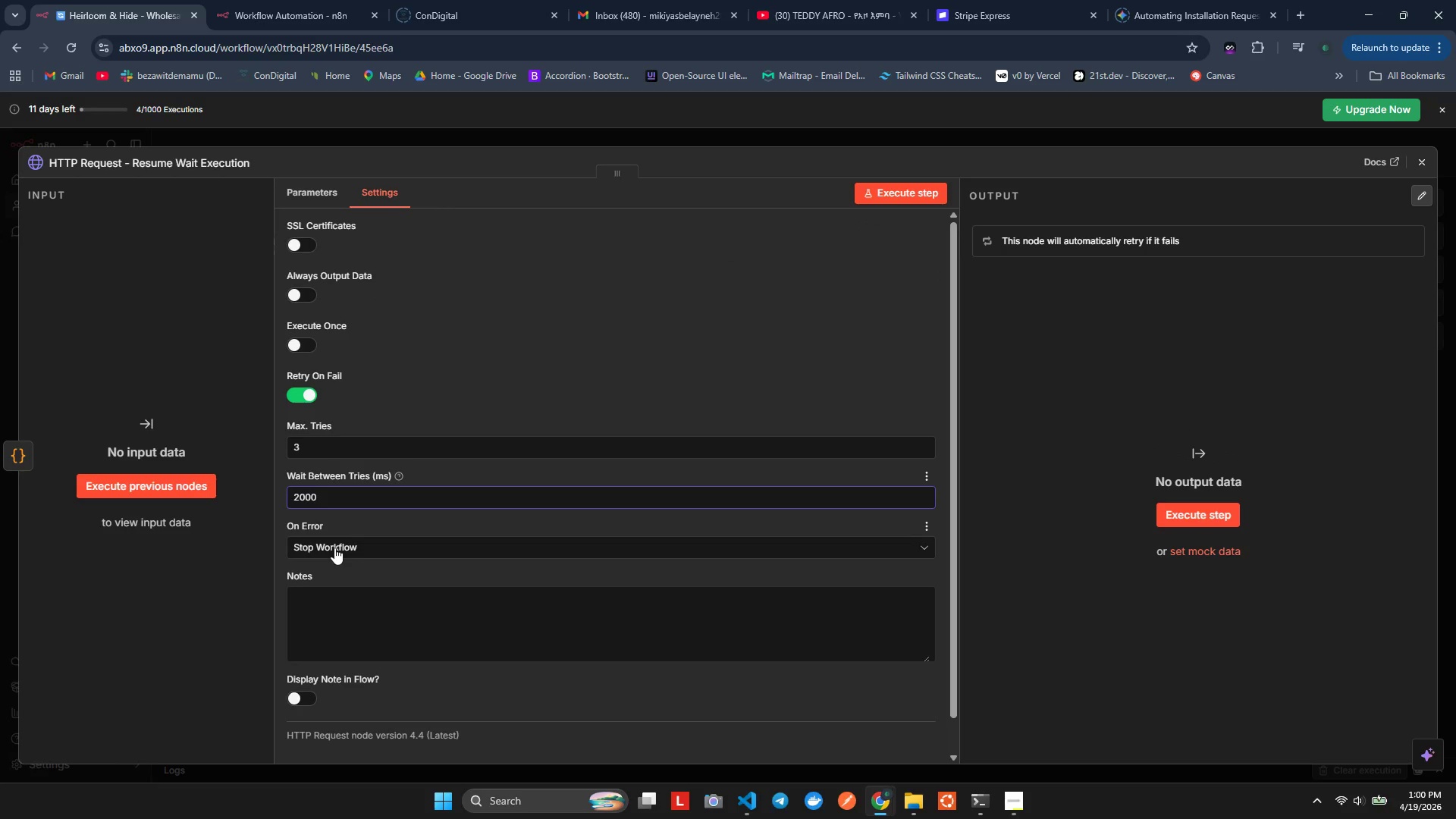 
left_click([334, 548])
 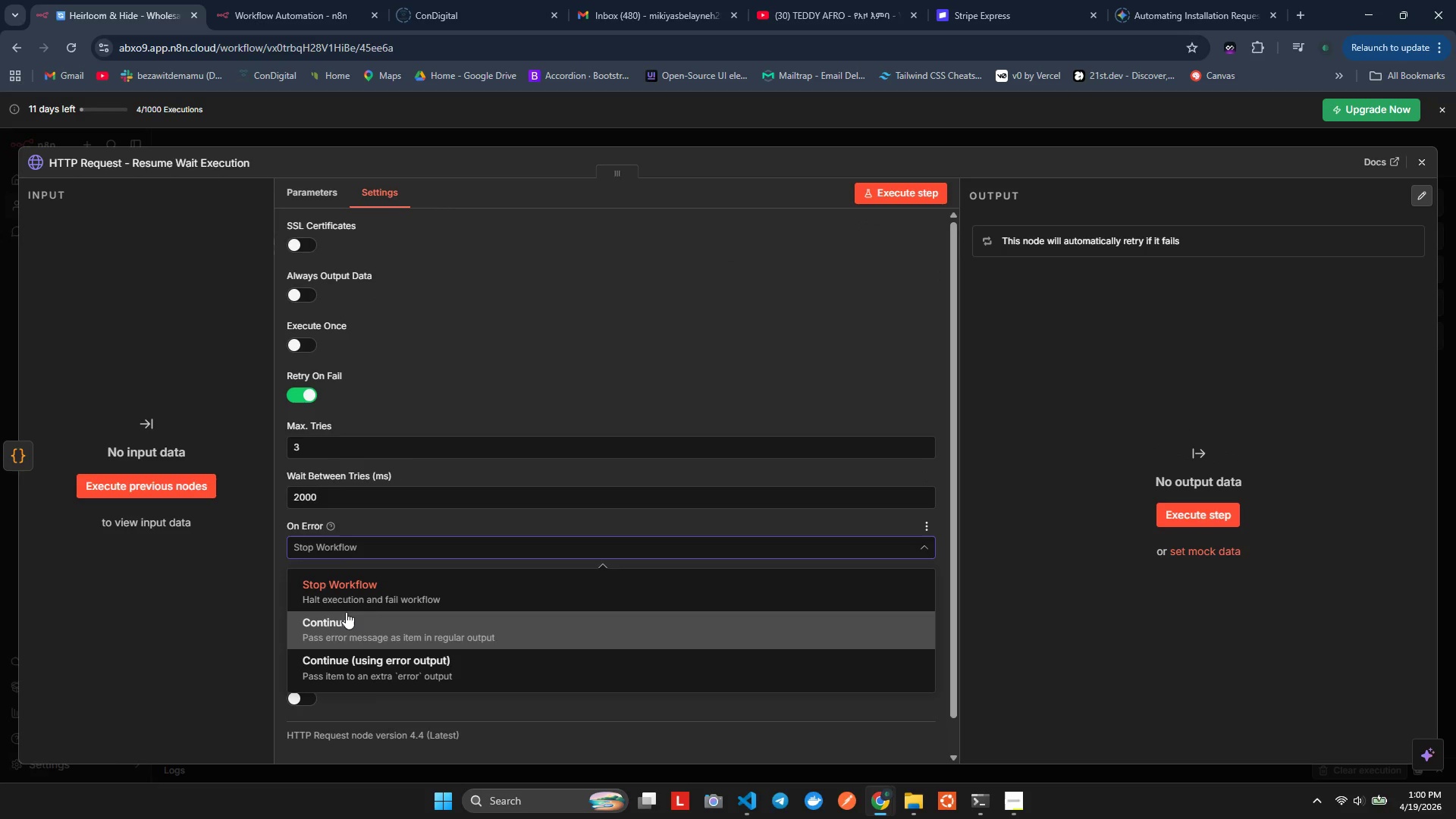 
left_click([346, 612])
 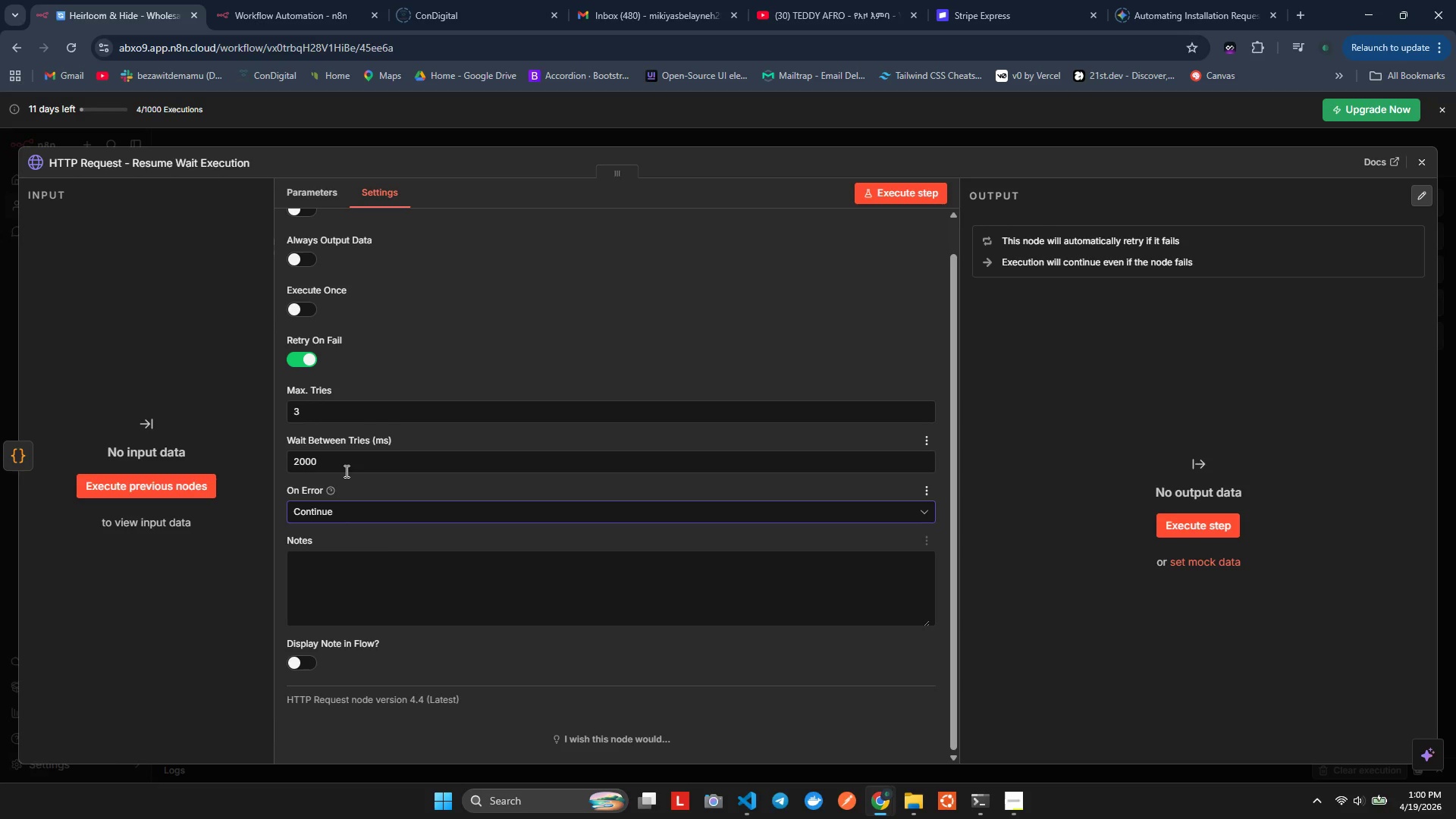 
wait(6.94)
 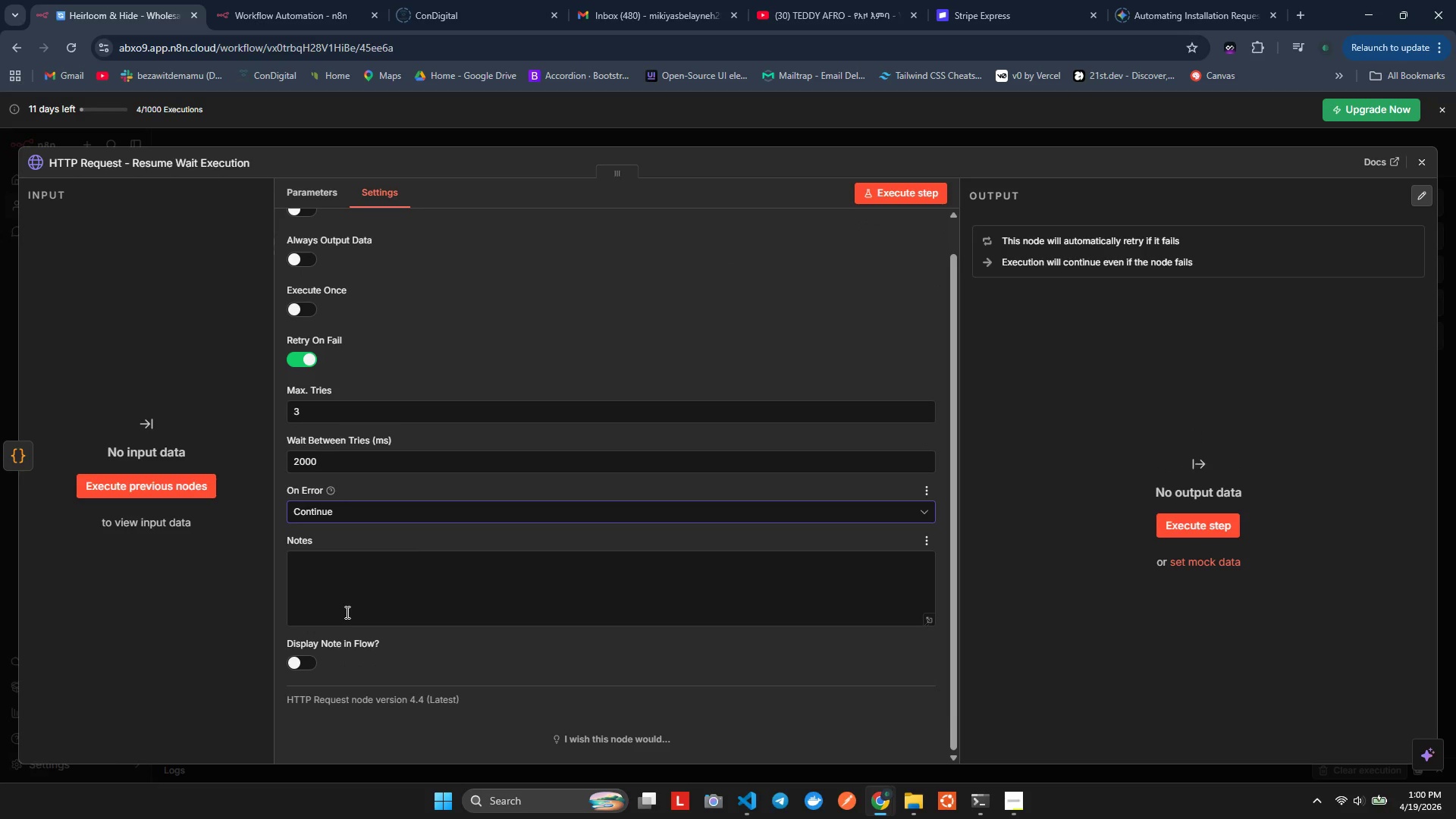 
left_click([306, 204])
 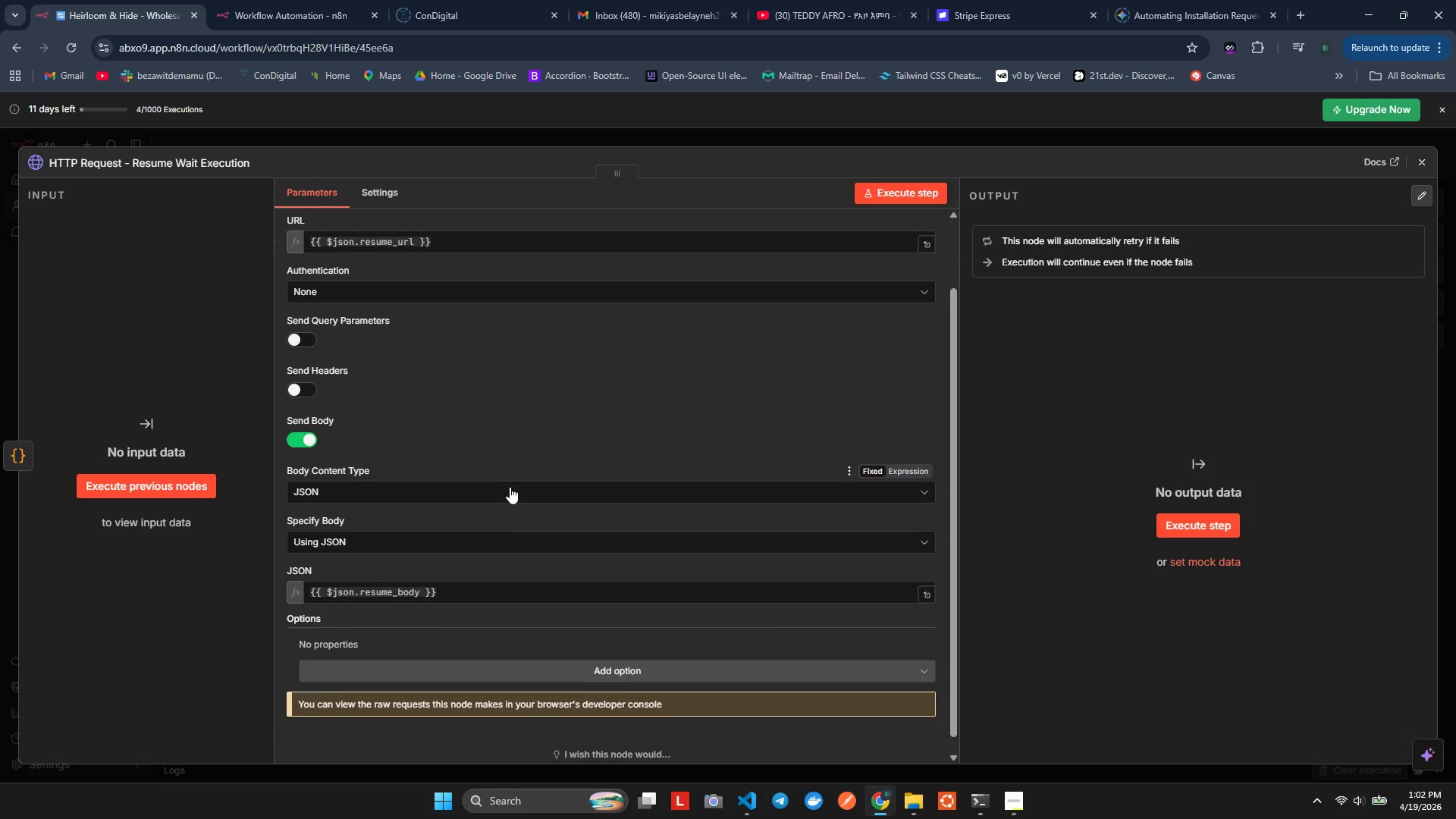 
wait(119.17)
 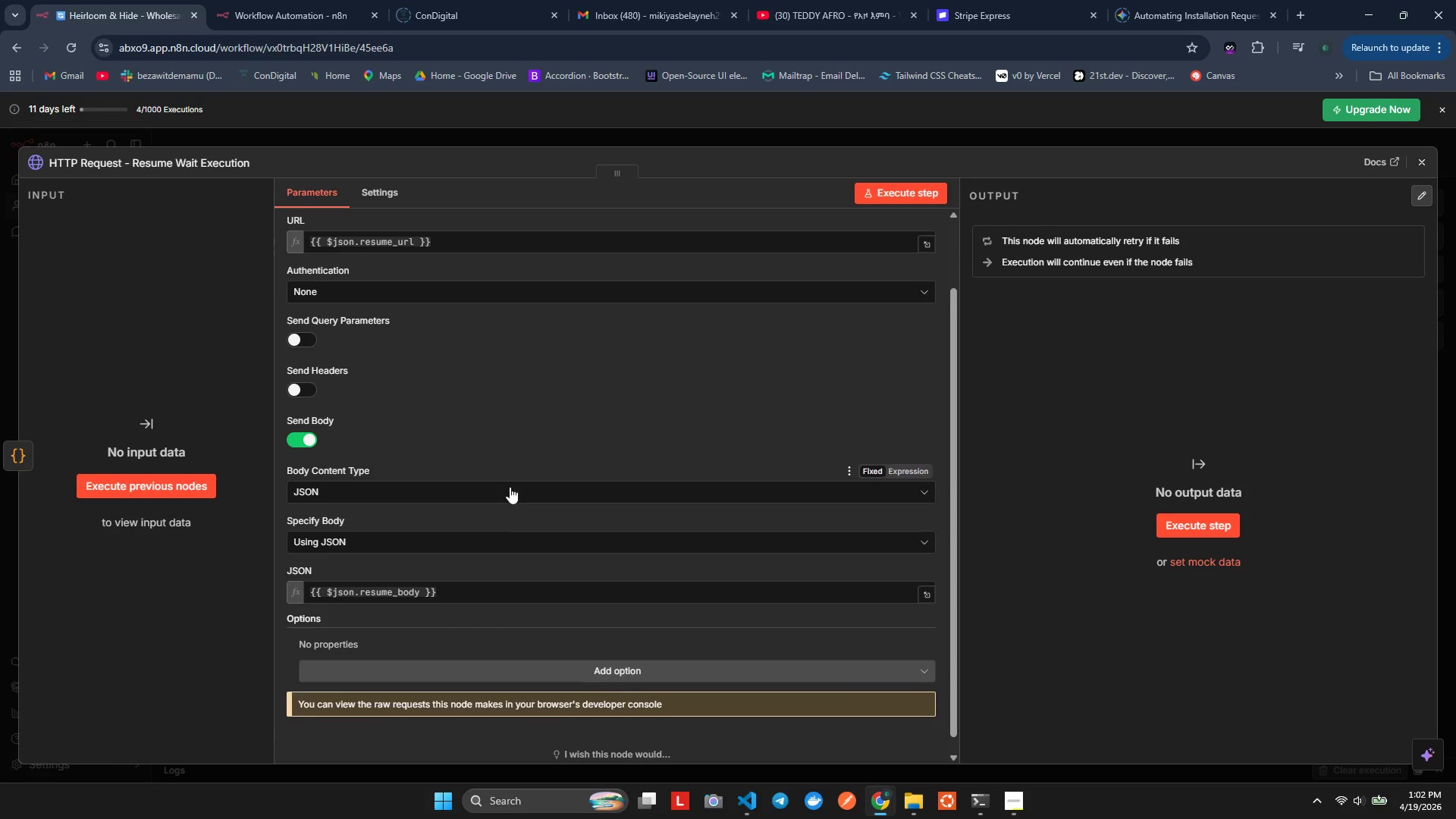 
left_click([510, 487])
 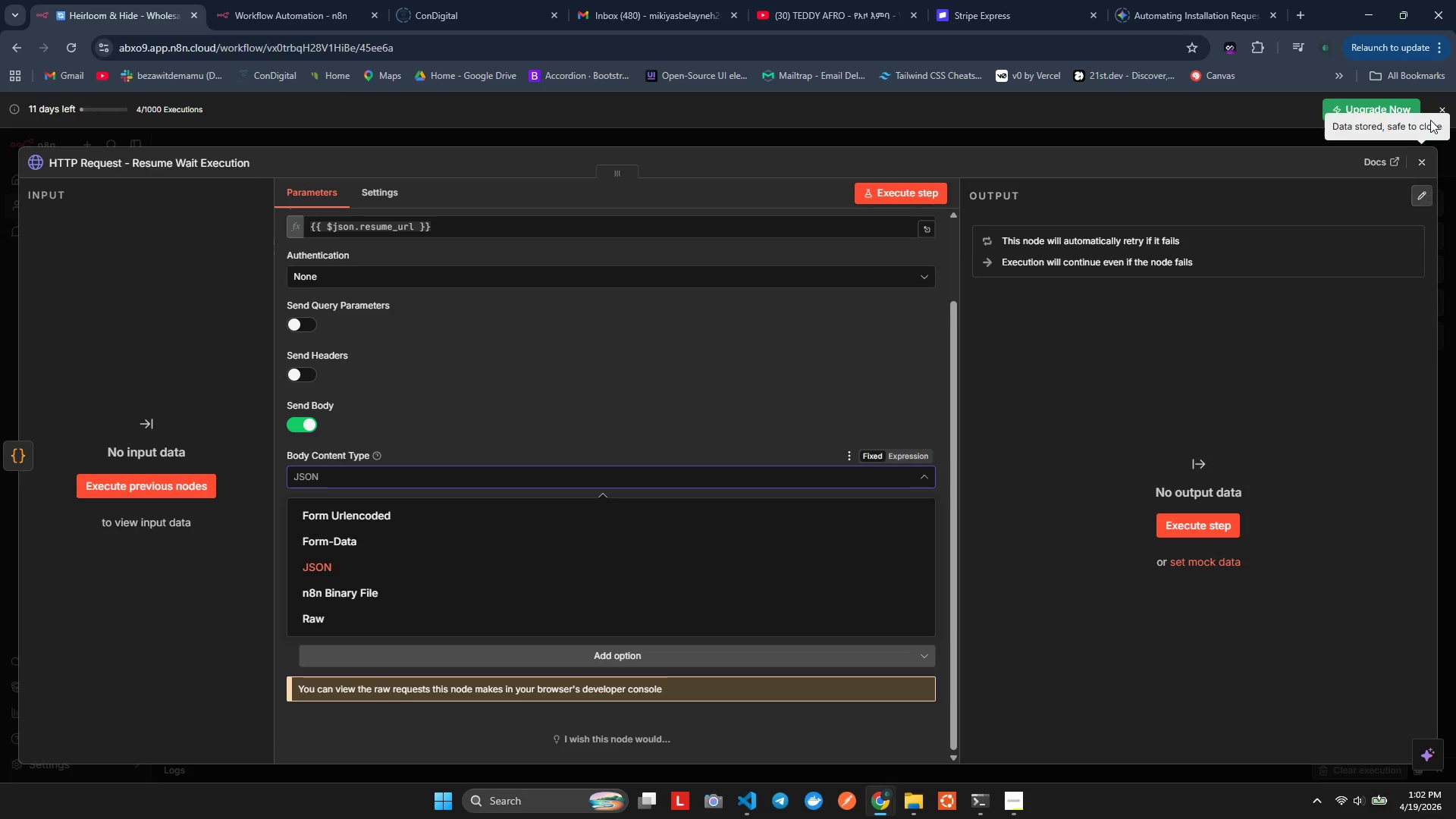 
left_click([1414, 158])
 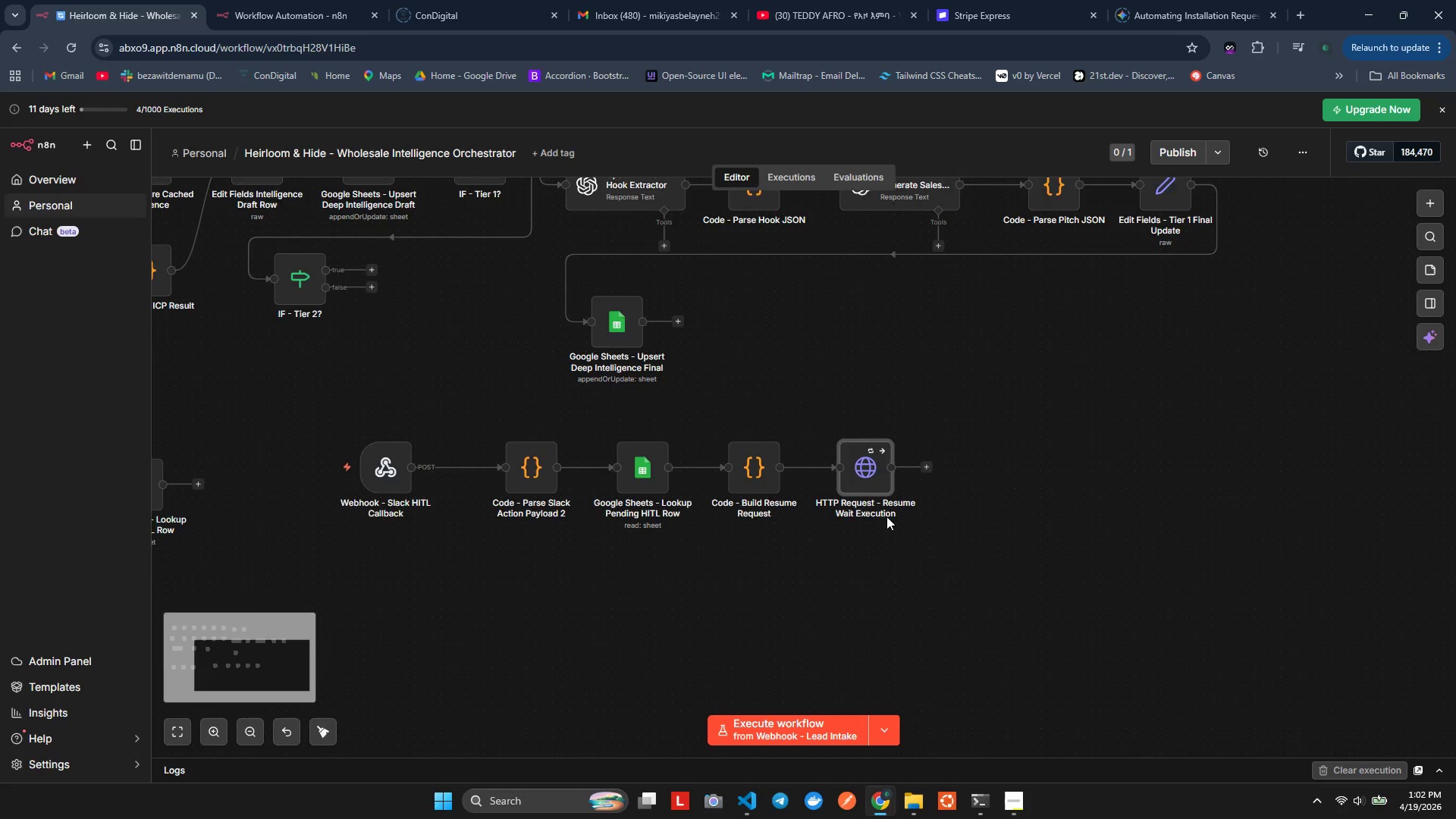 
left_click([875, 538])
 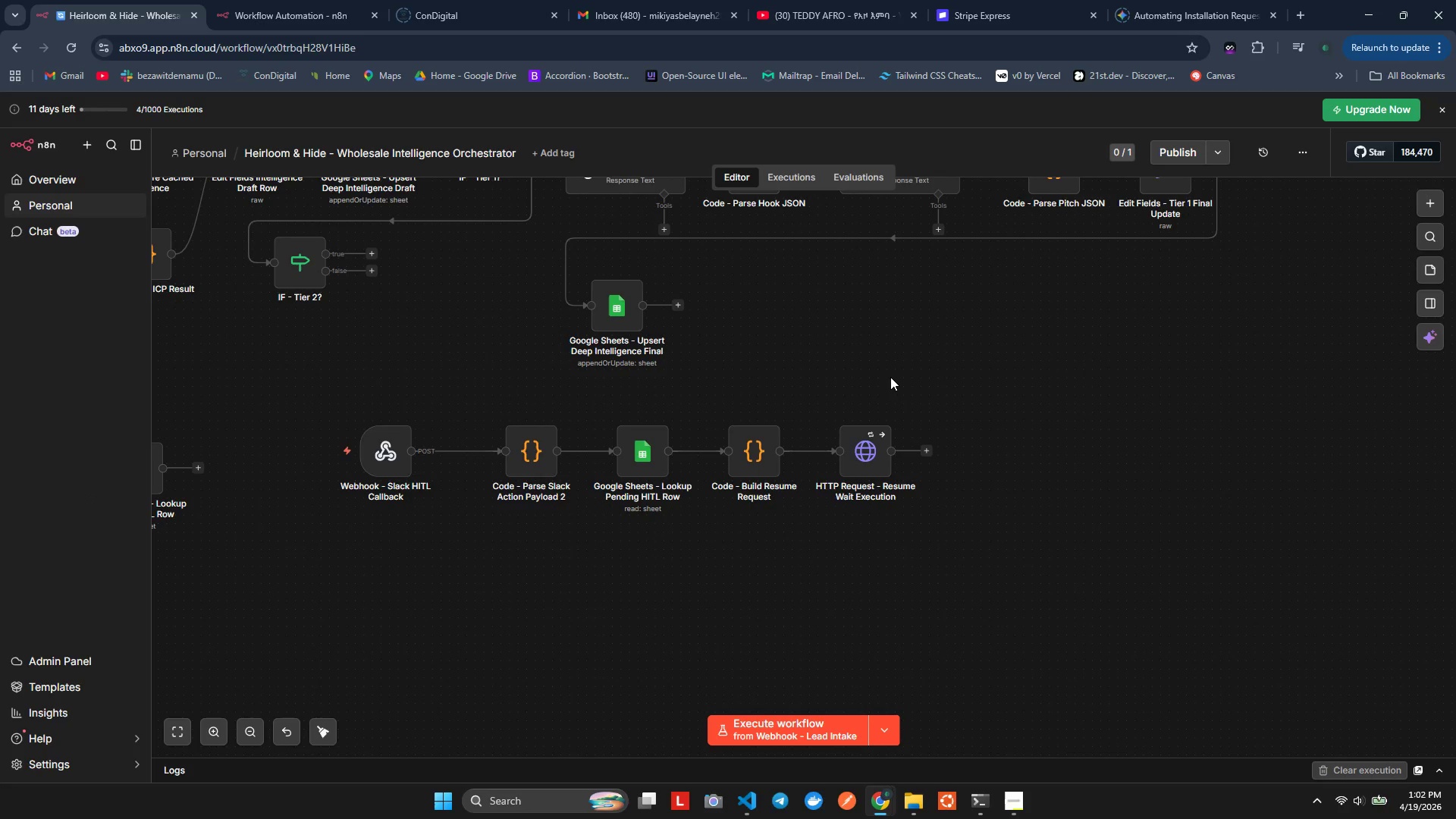 
left_click([890, 375])
 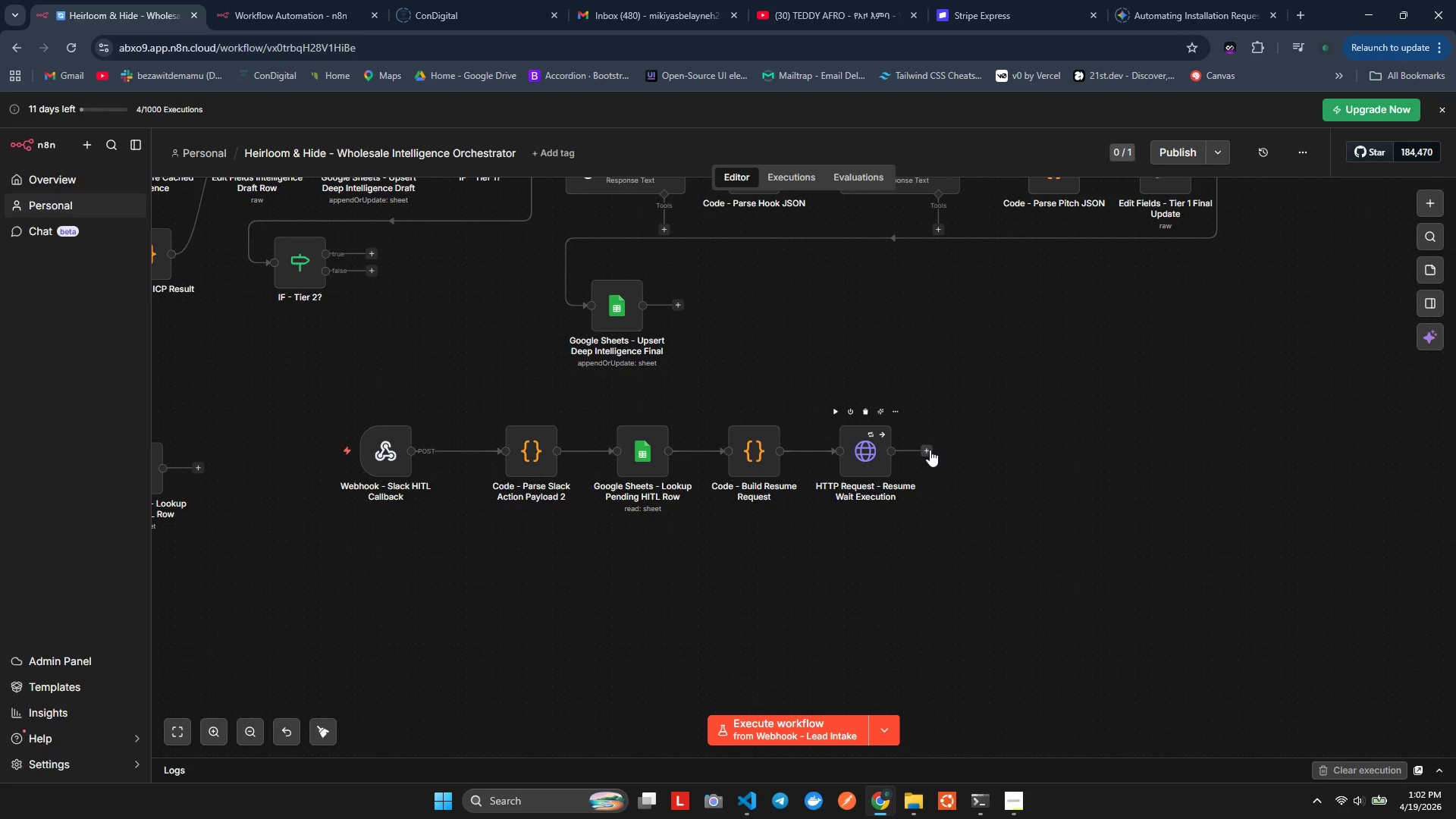 
left_click([930, 447])
 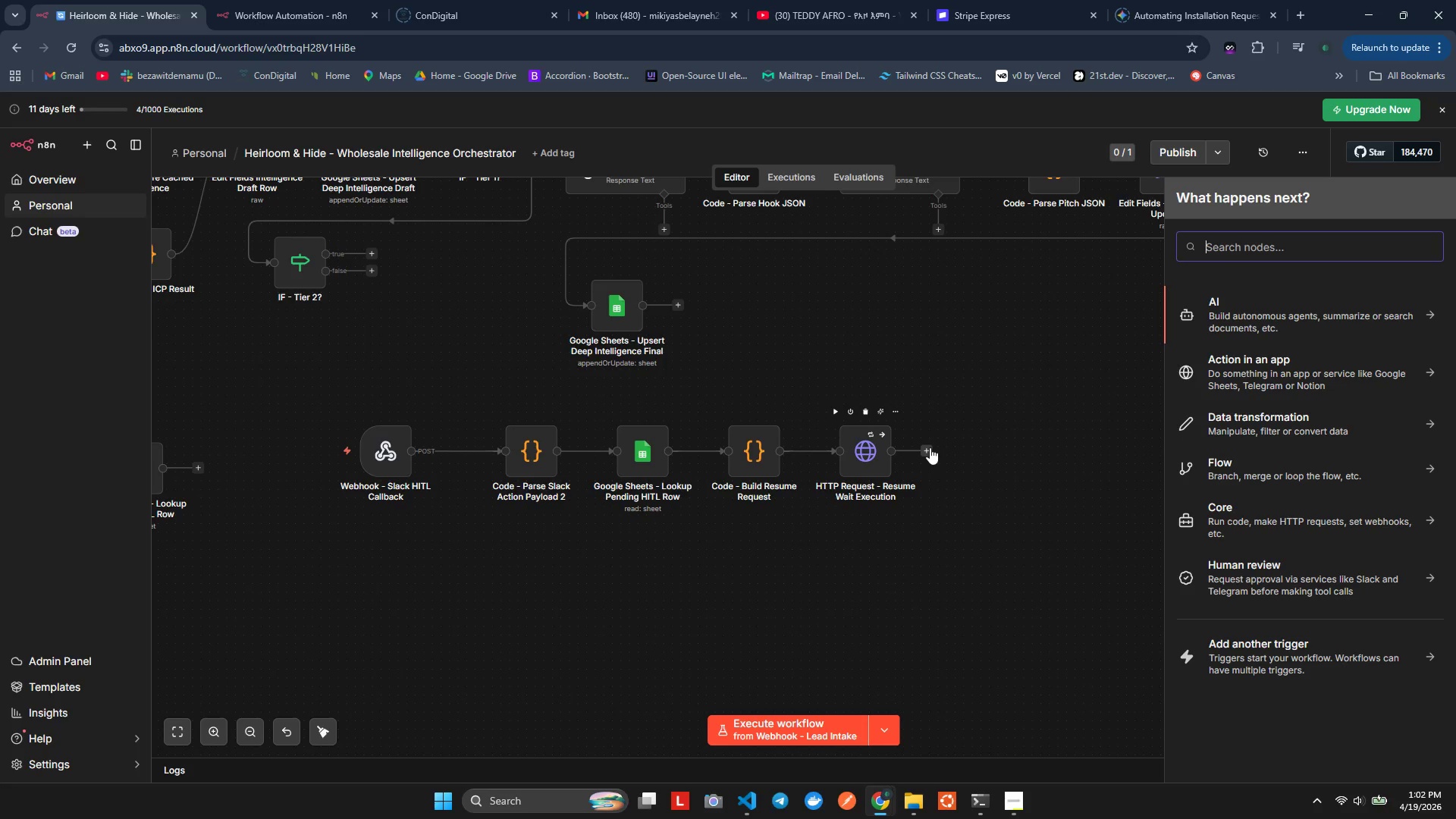 
wait(7.33)
 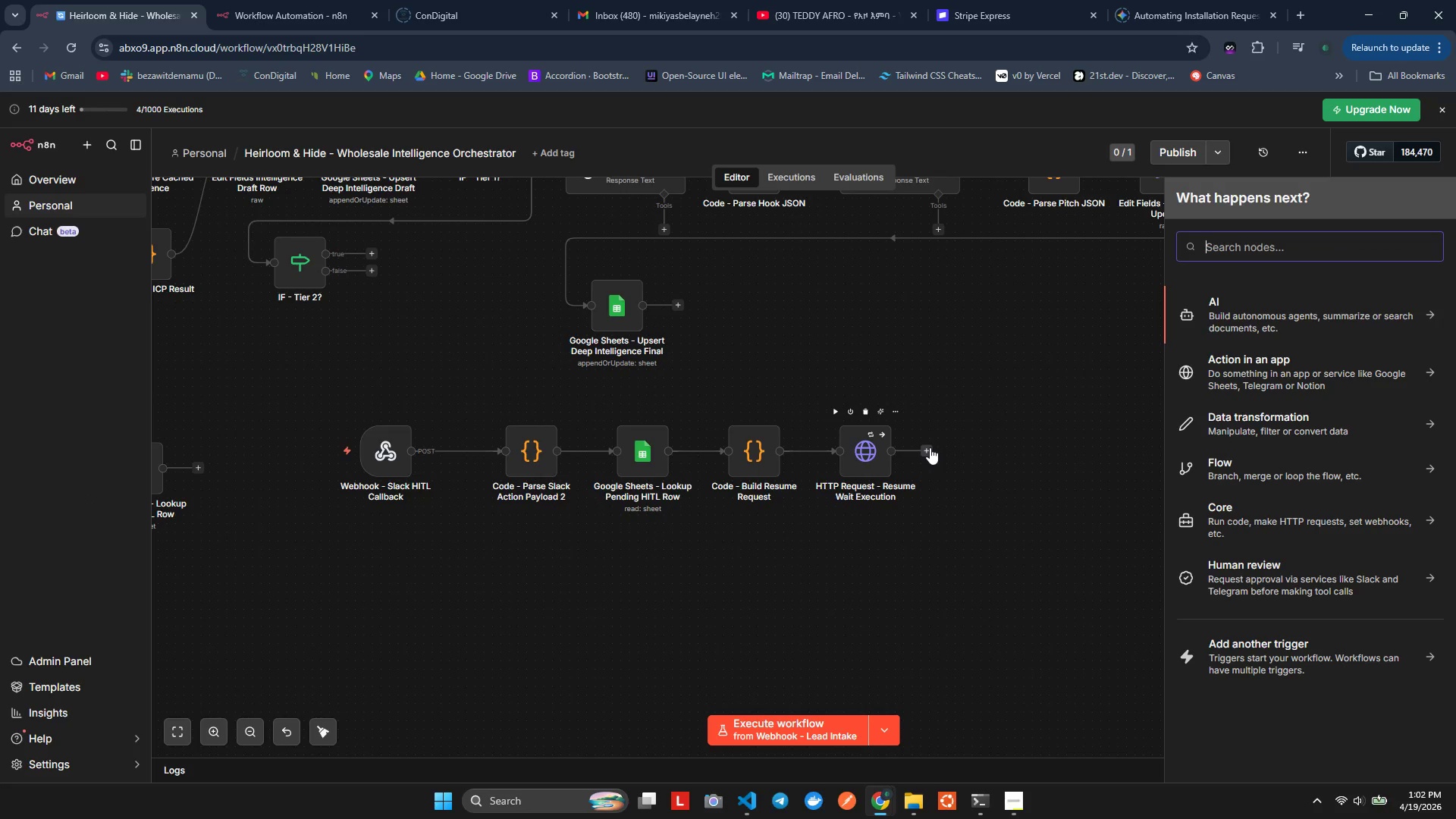 
type(if)
 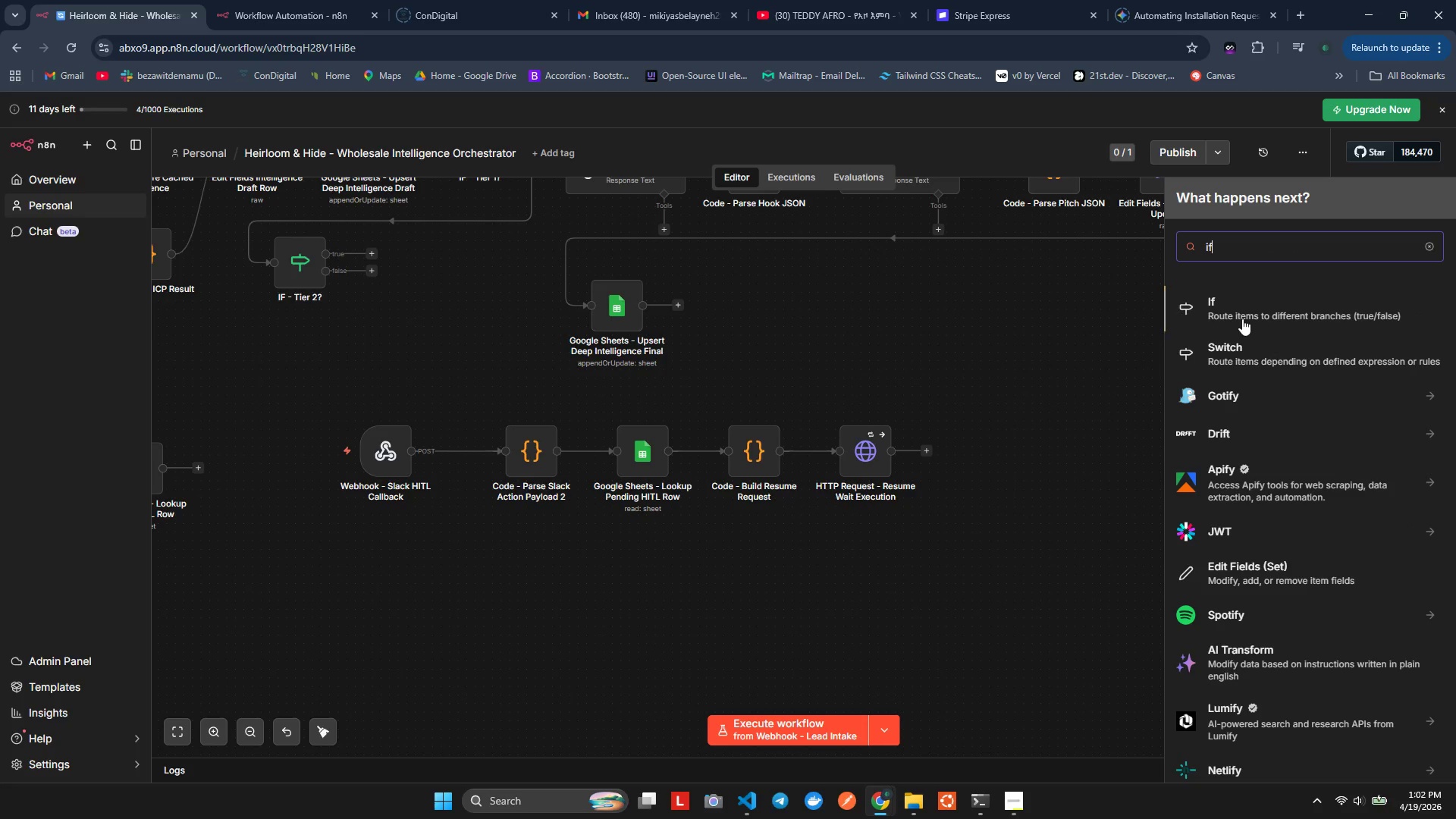 
left_click([1228, 316])
 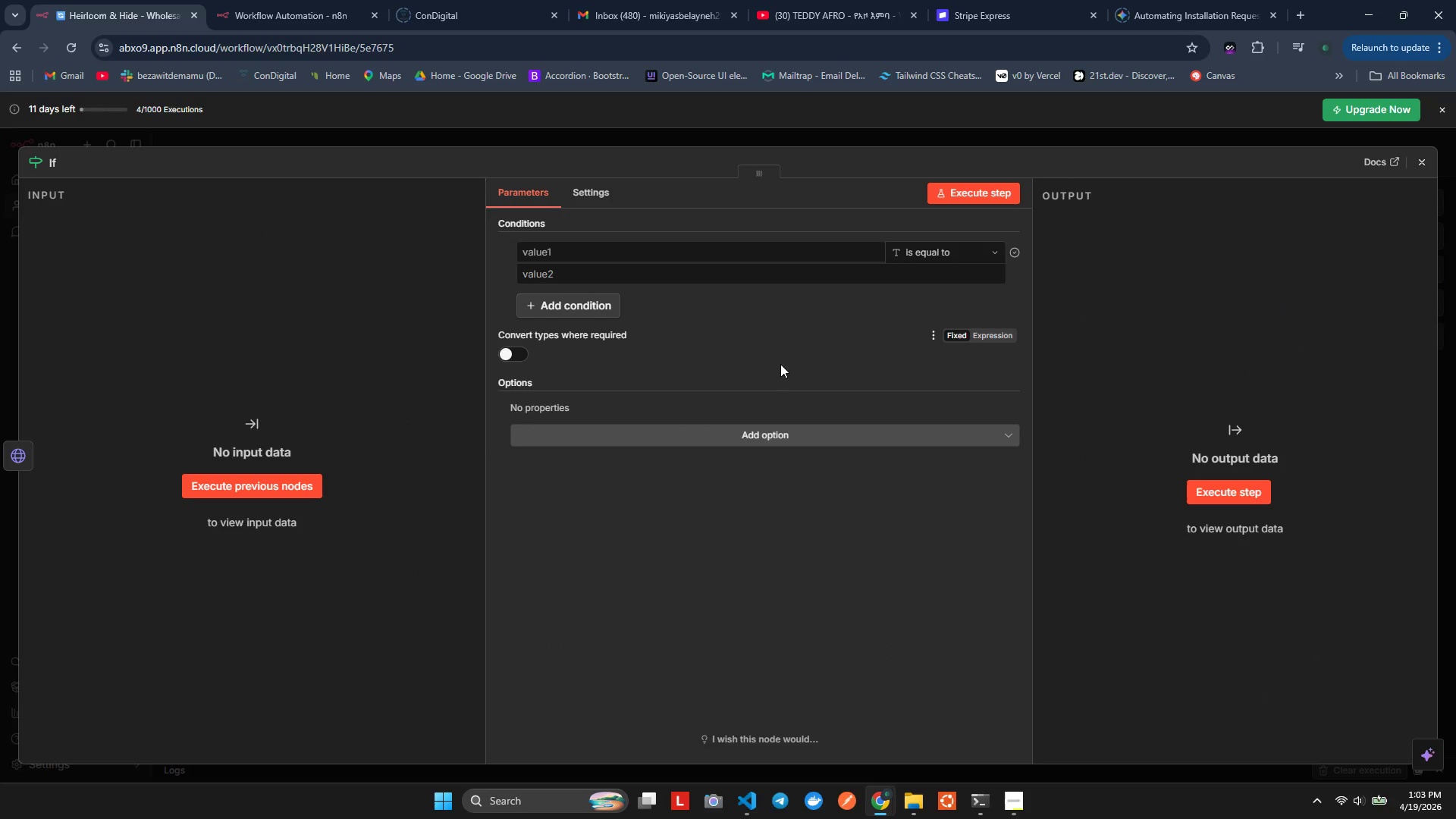 
wait(10.08)
 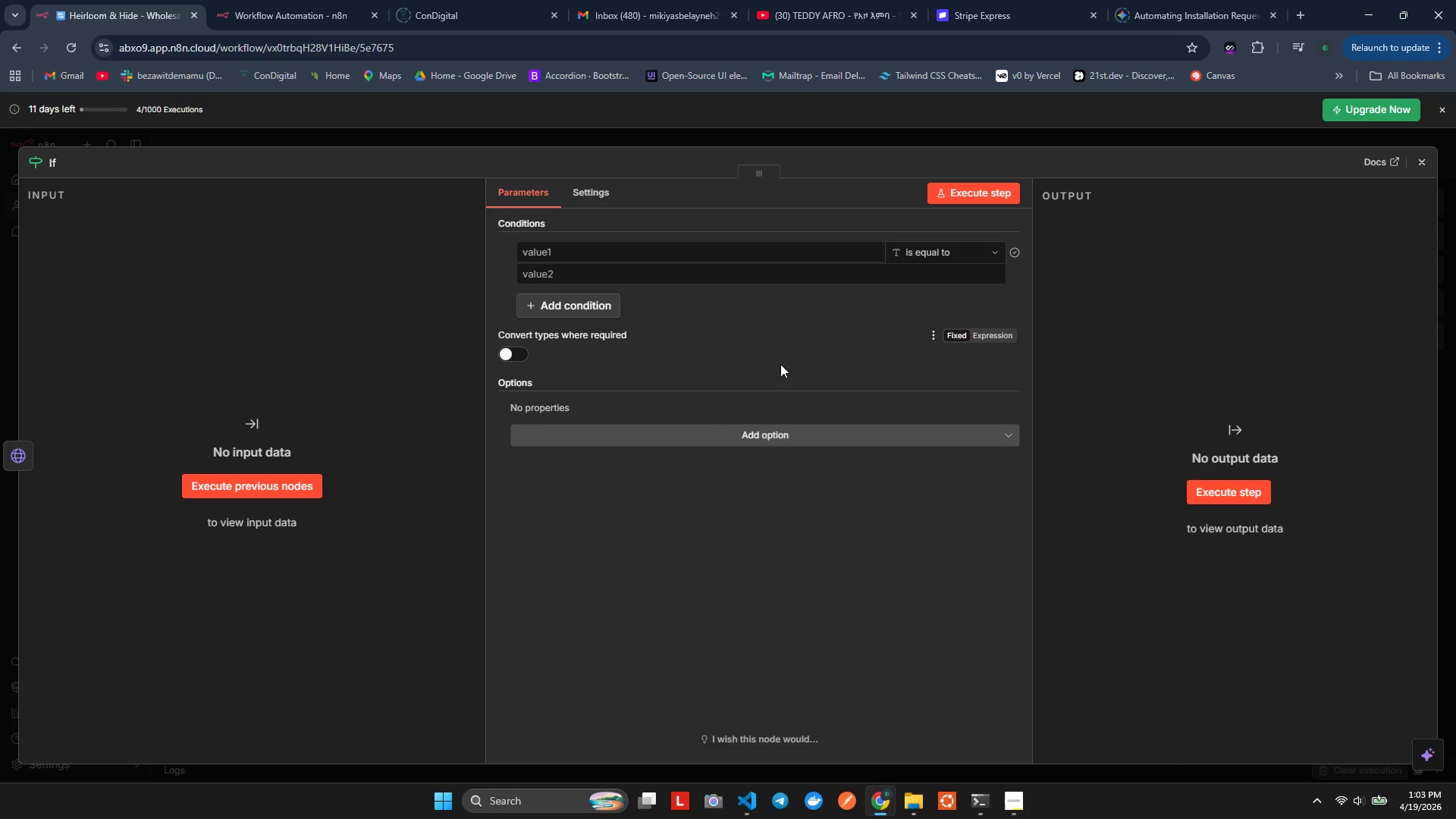 
left_click([51, 161])
 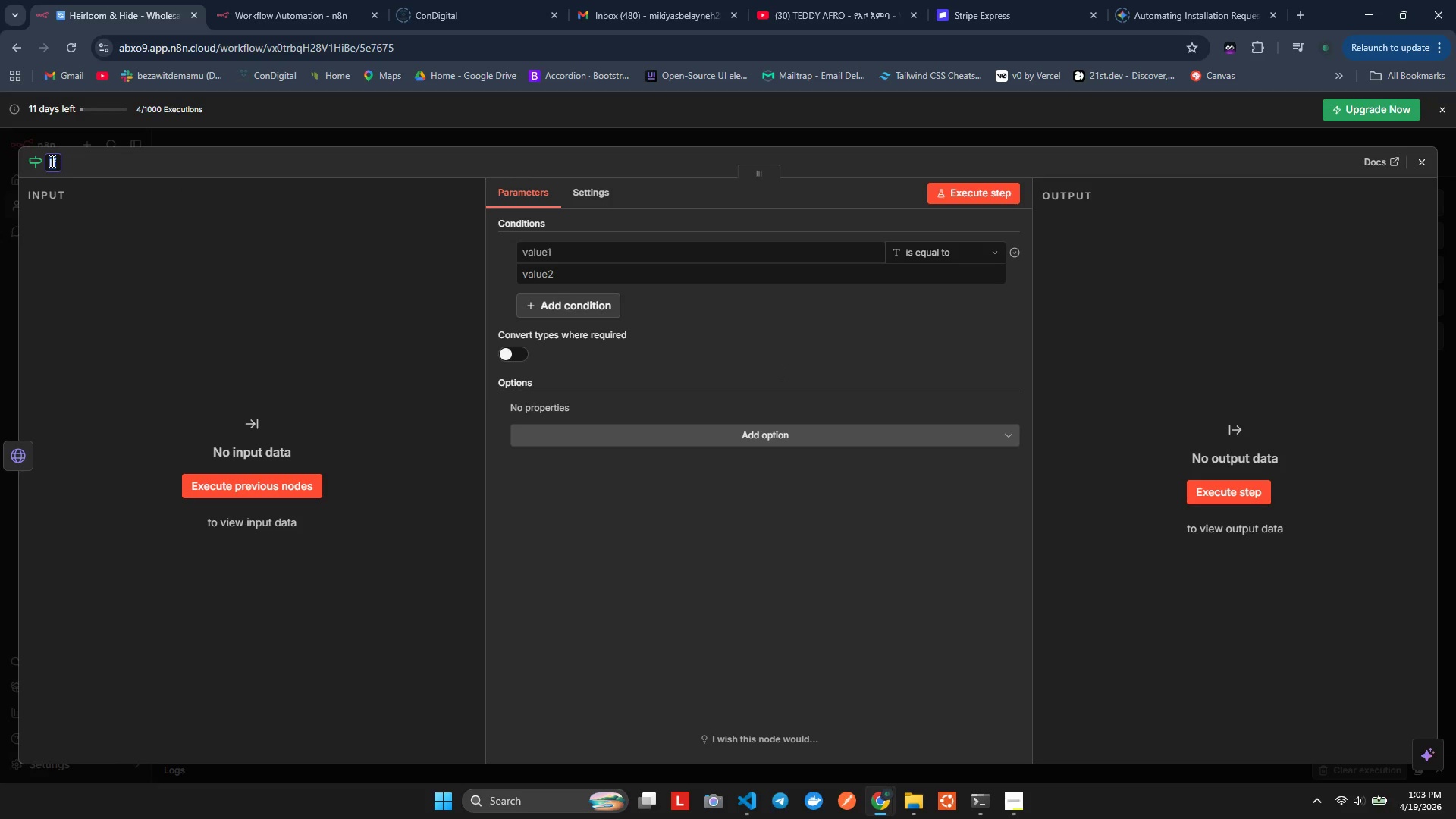 
type(UF)
 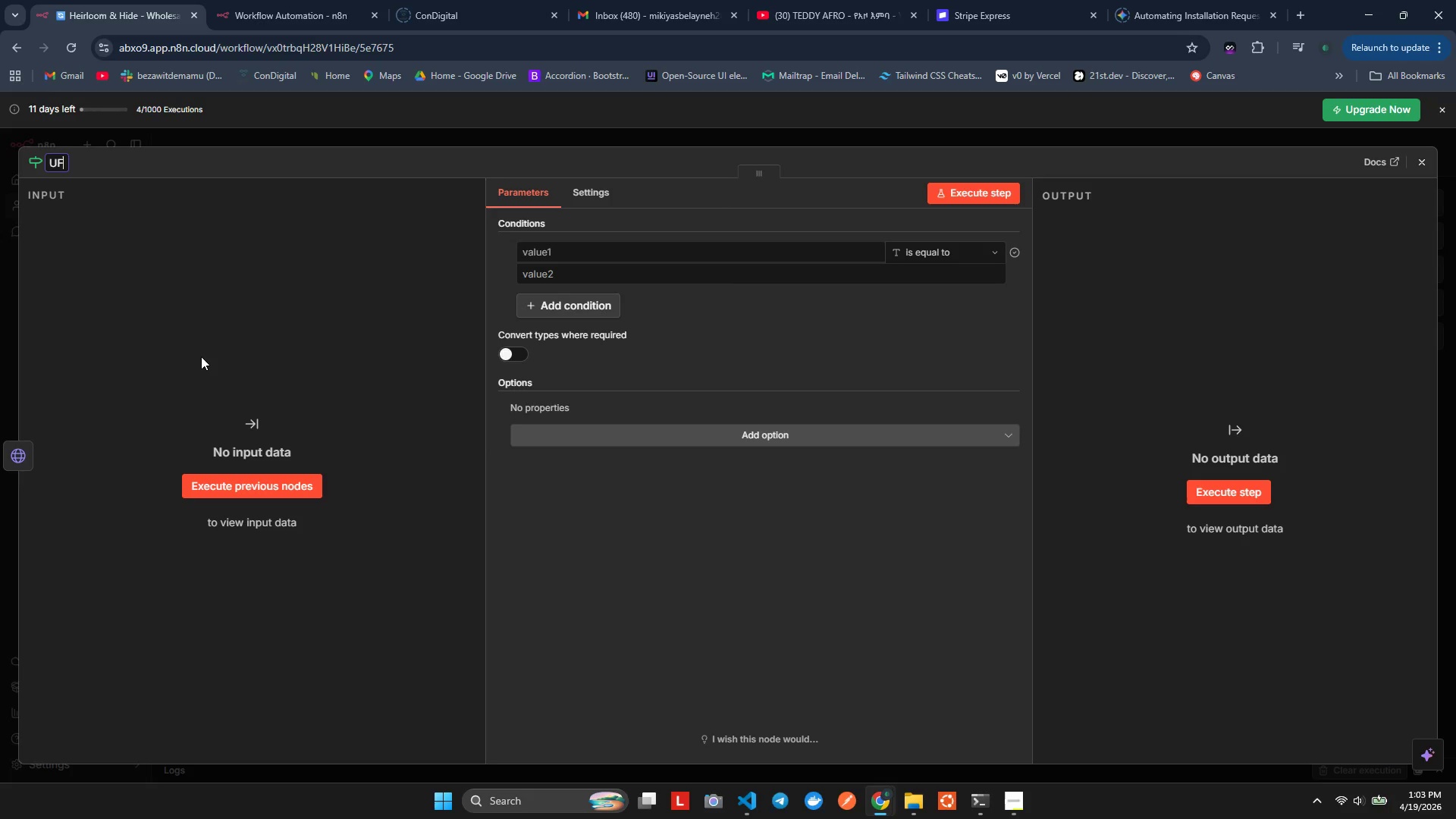 
key(Backspace)
key(Backspace)
type(ID)
key(Backspace)
type(F )
 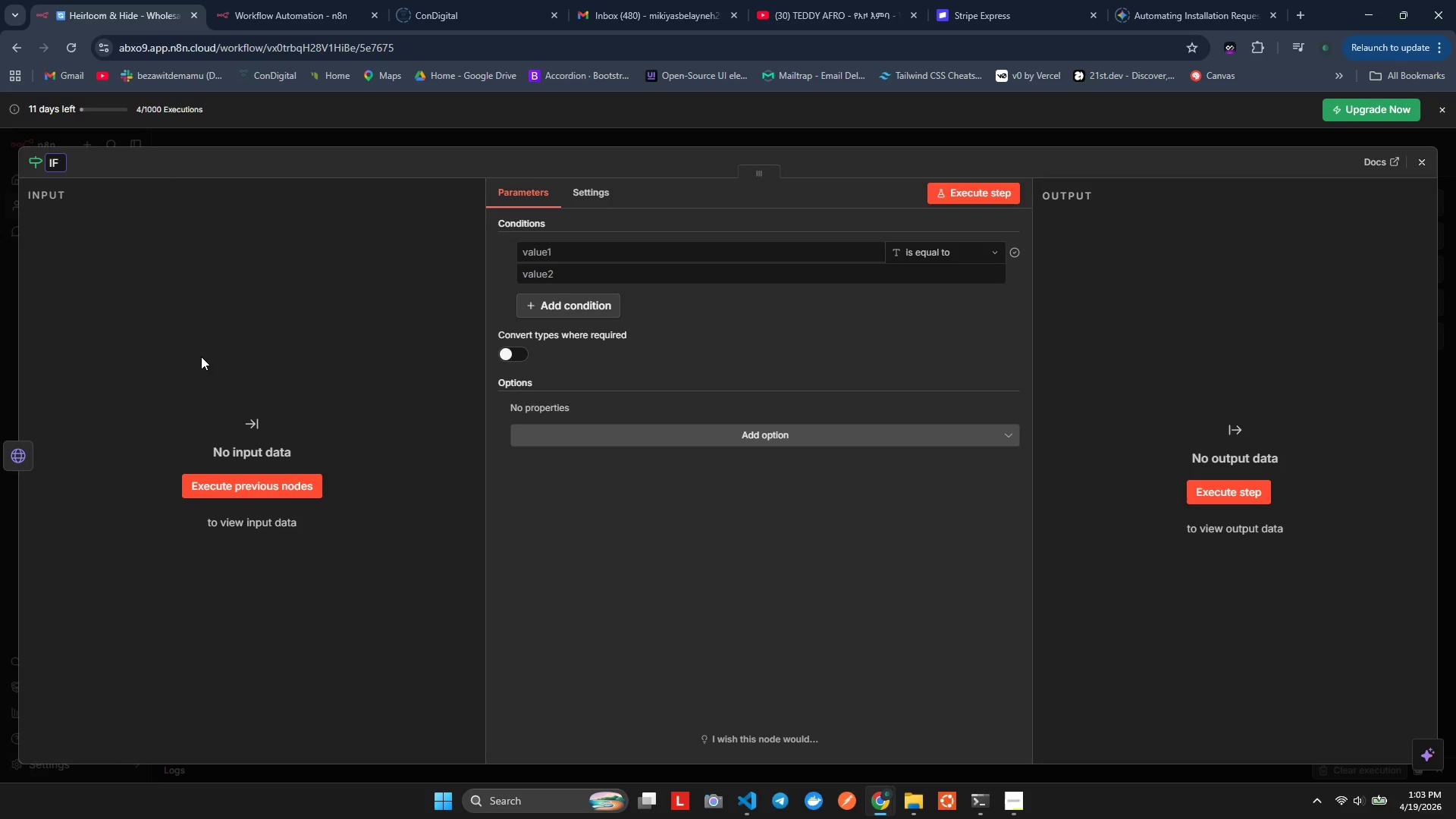 
wait(11.14)
 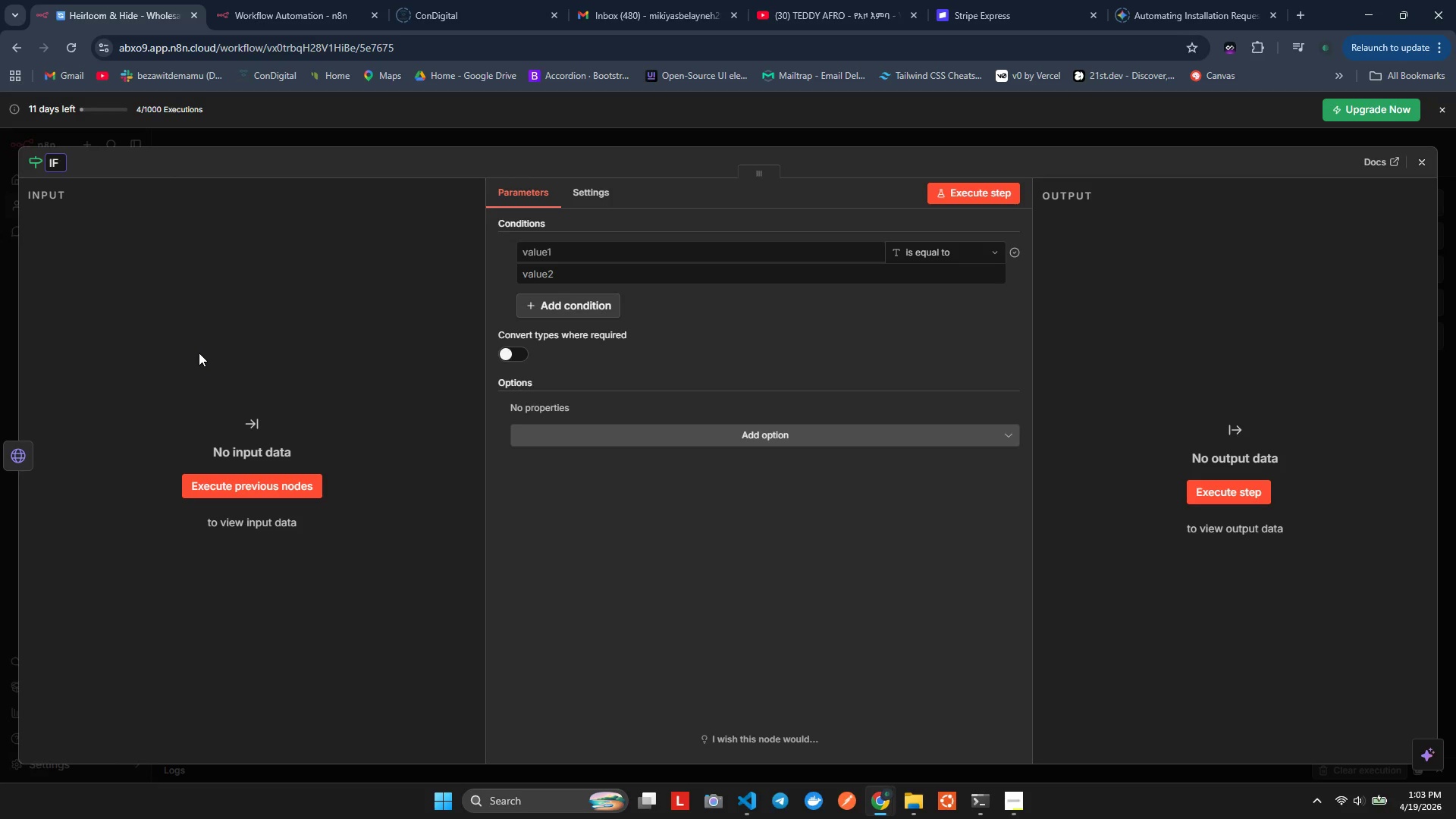 
left_click([197, 356])
 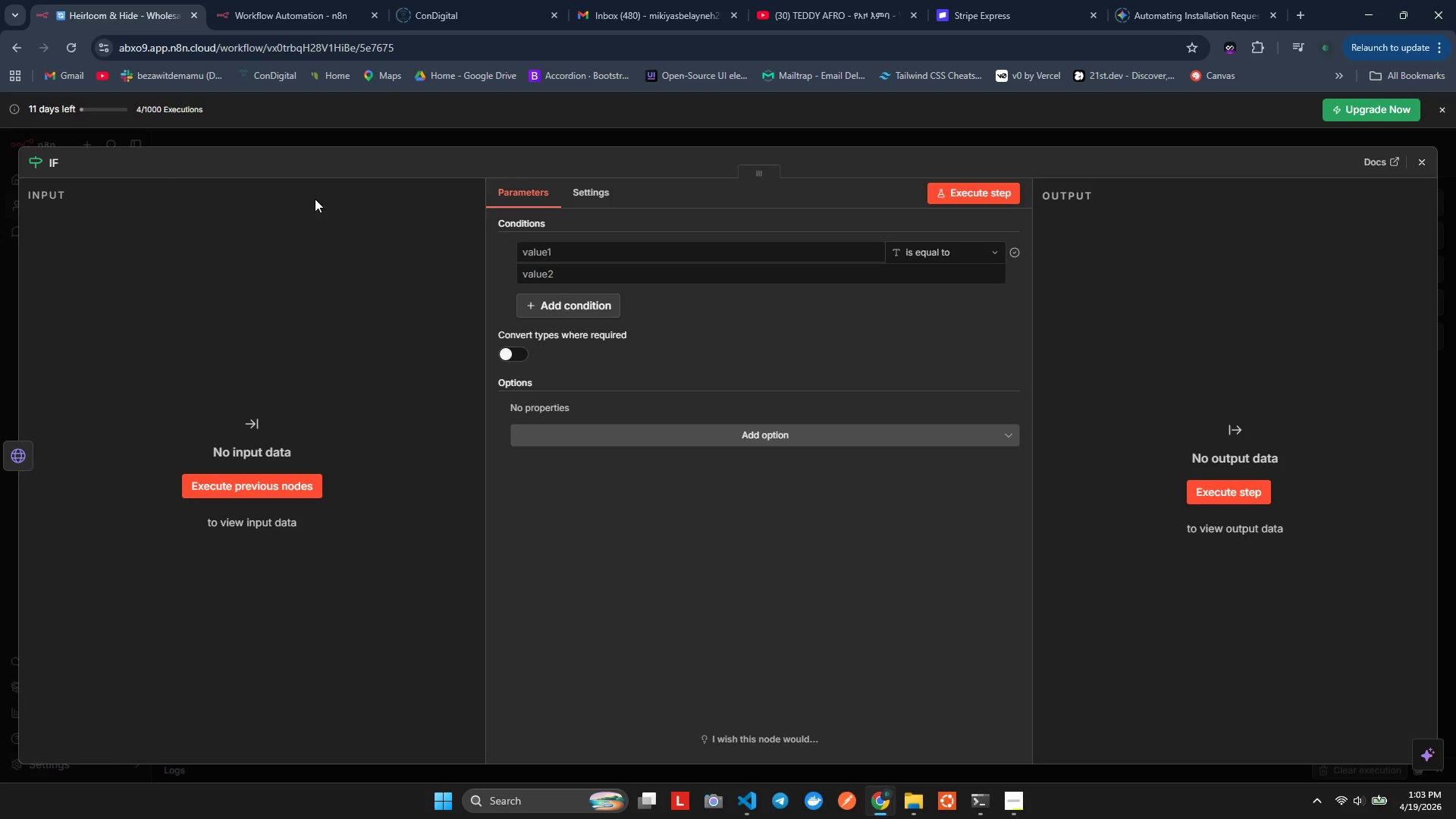 
wait(7.06)
 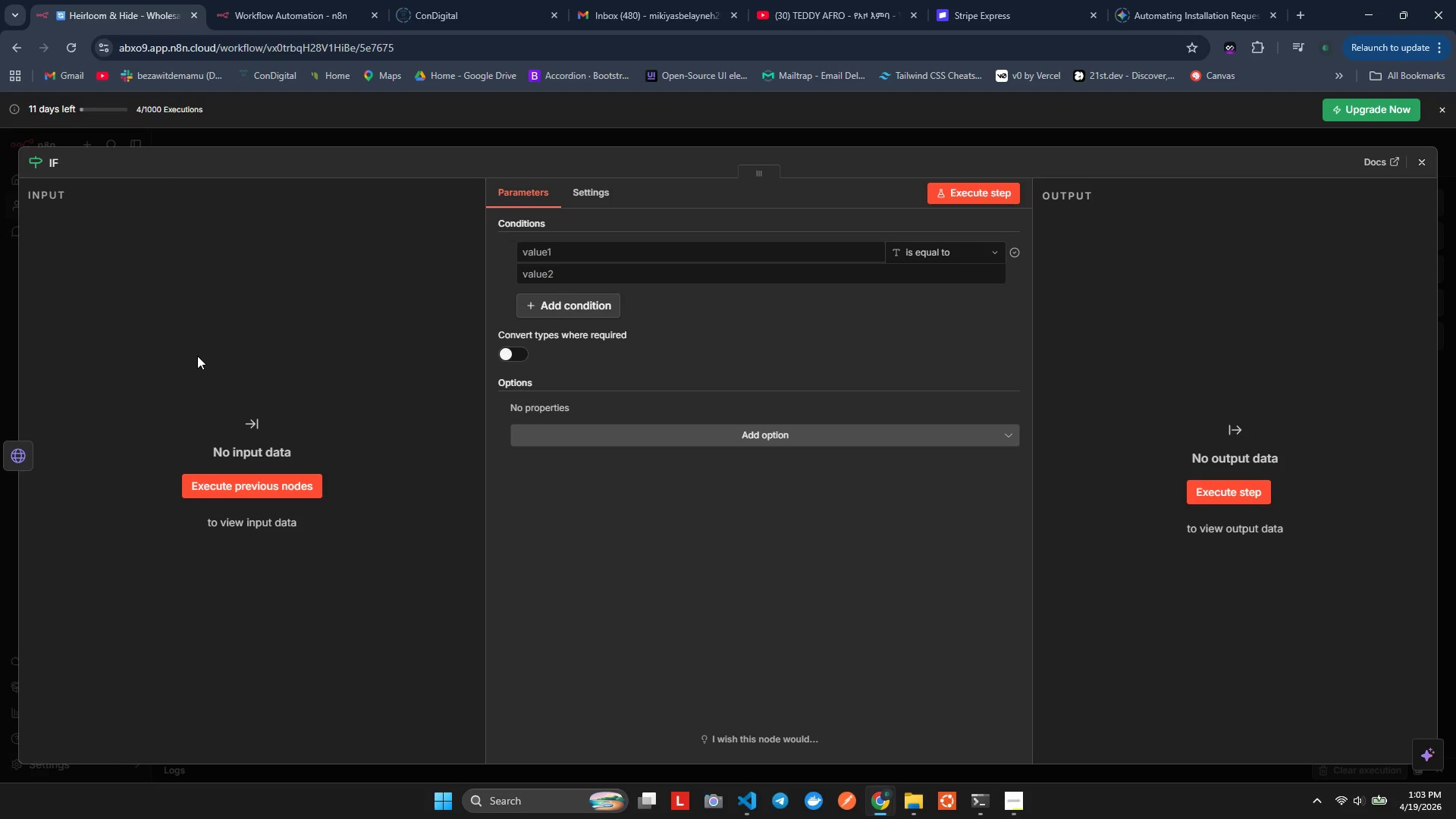 
left_click([1429, 168])
 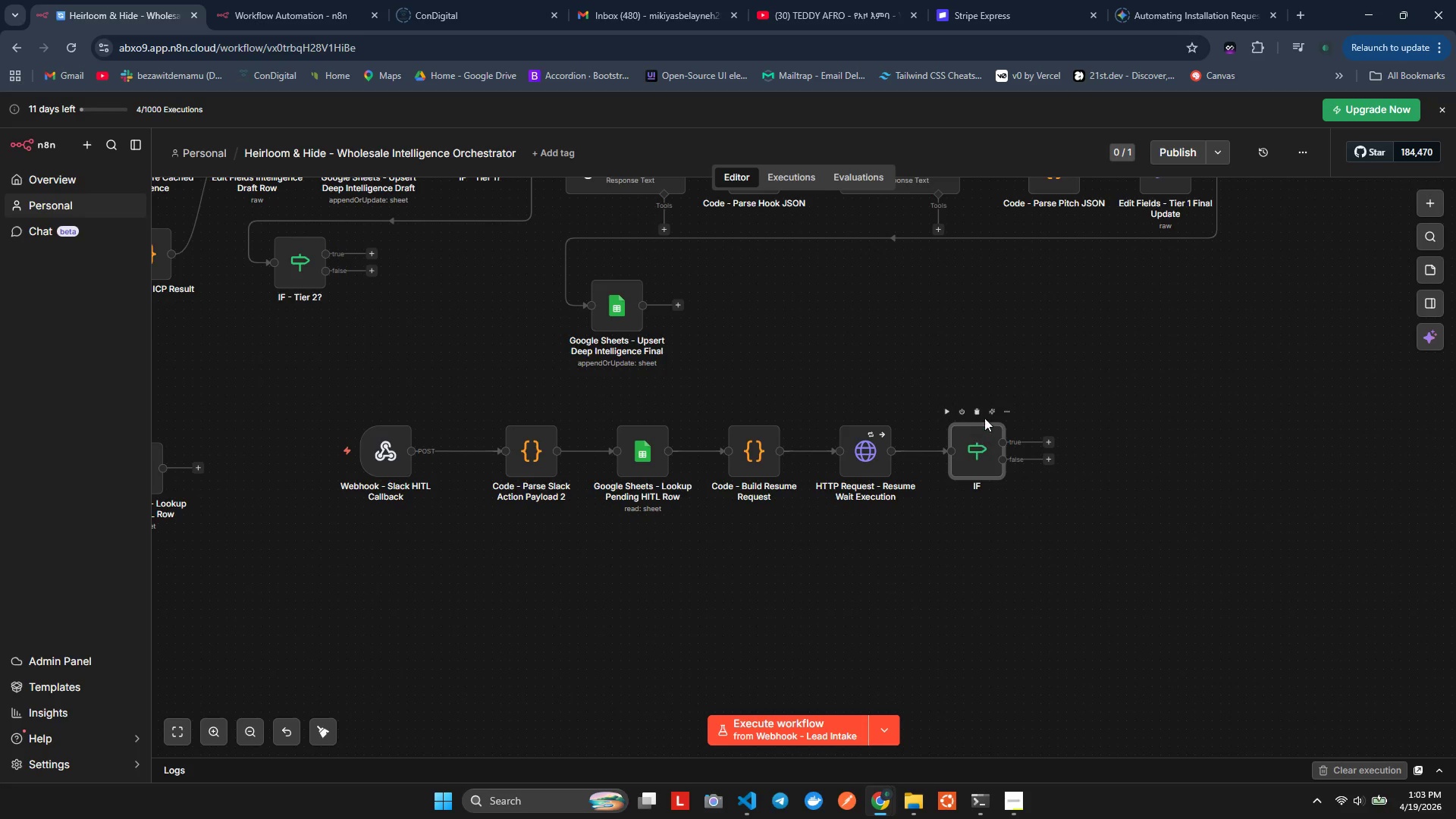 
left_click([981, 406])
 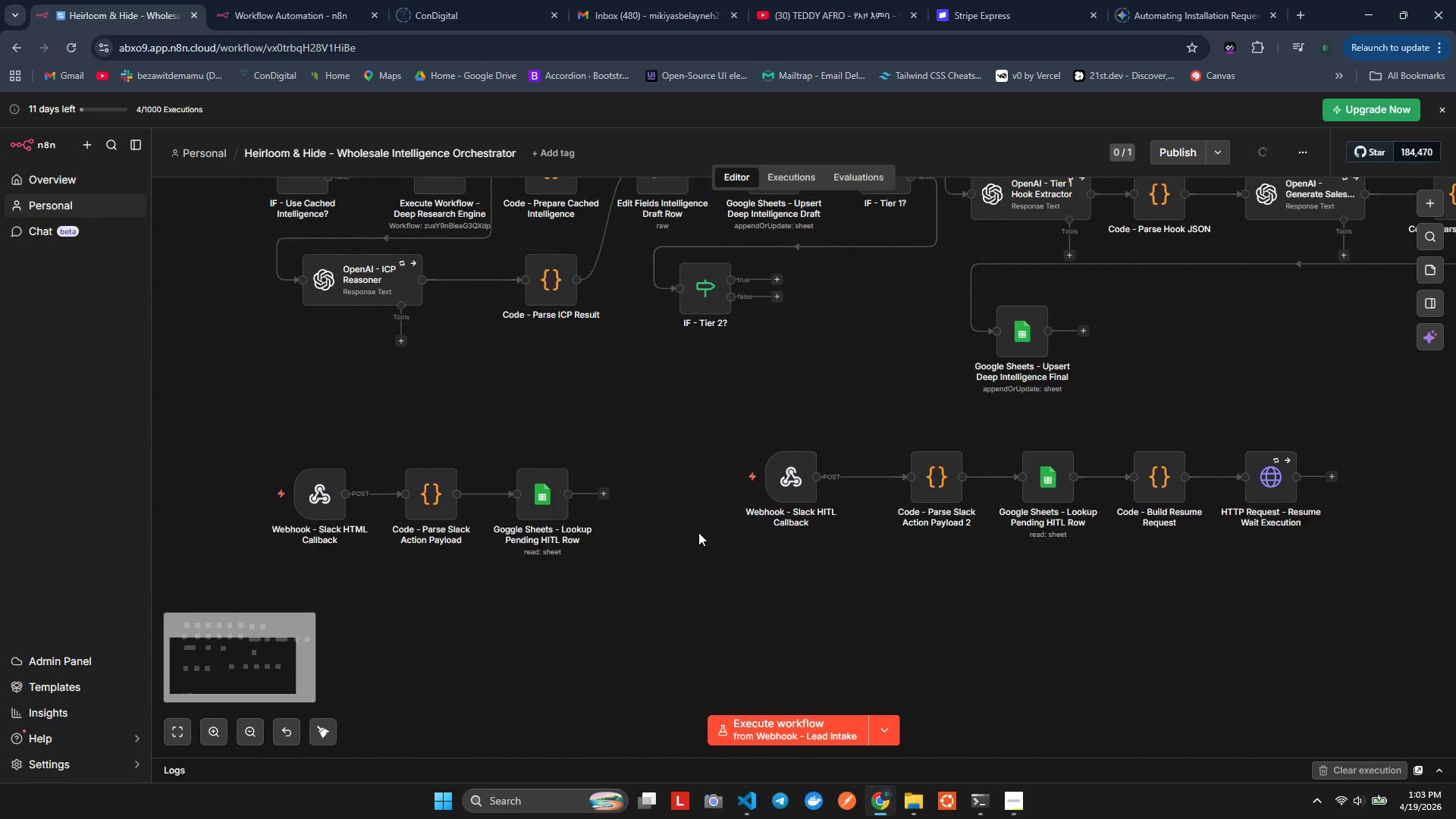 
left_click([756, 350])
 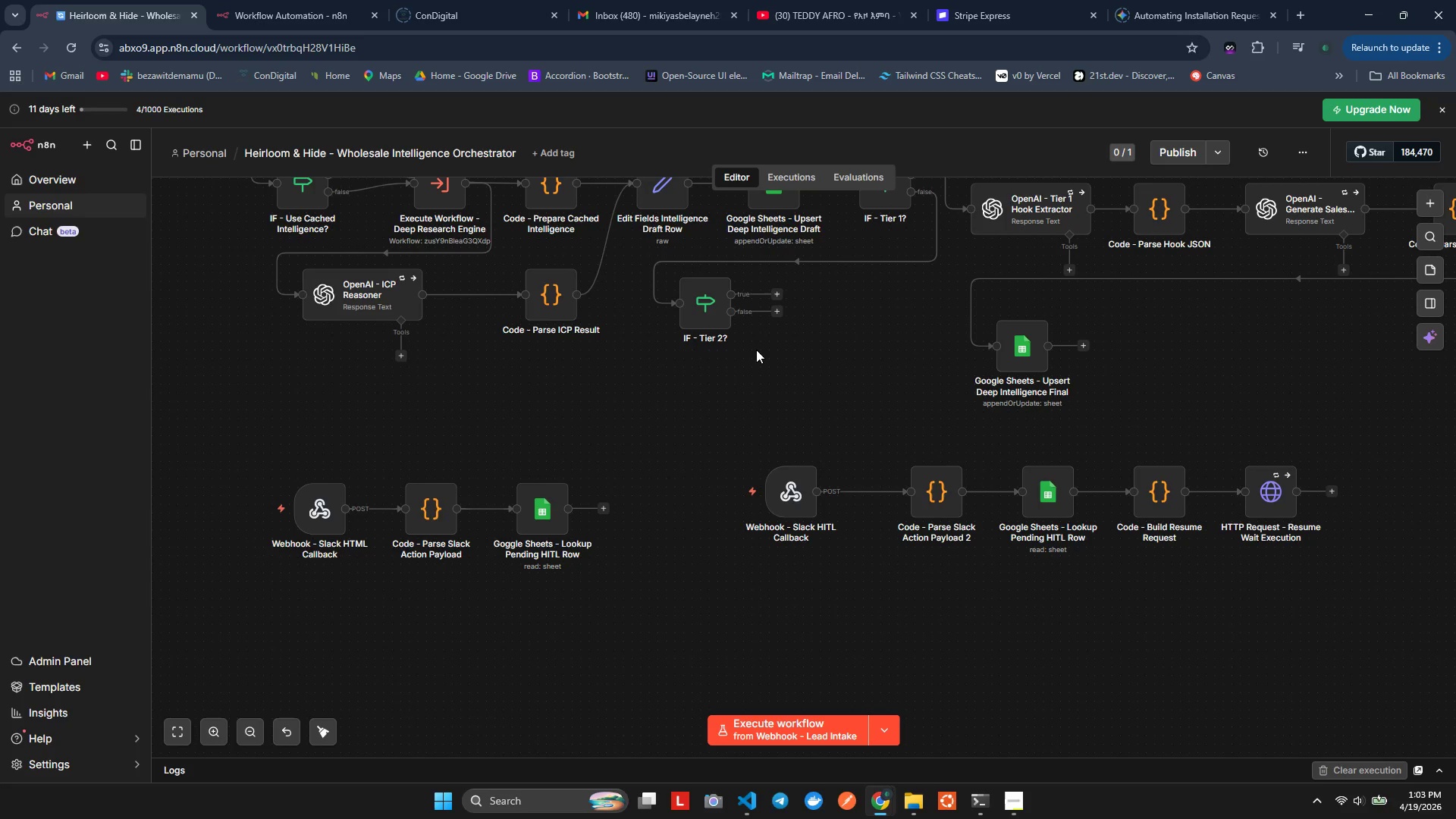 
wait(11.52)
 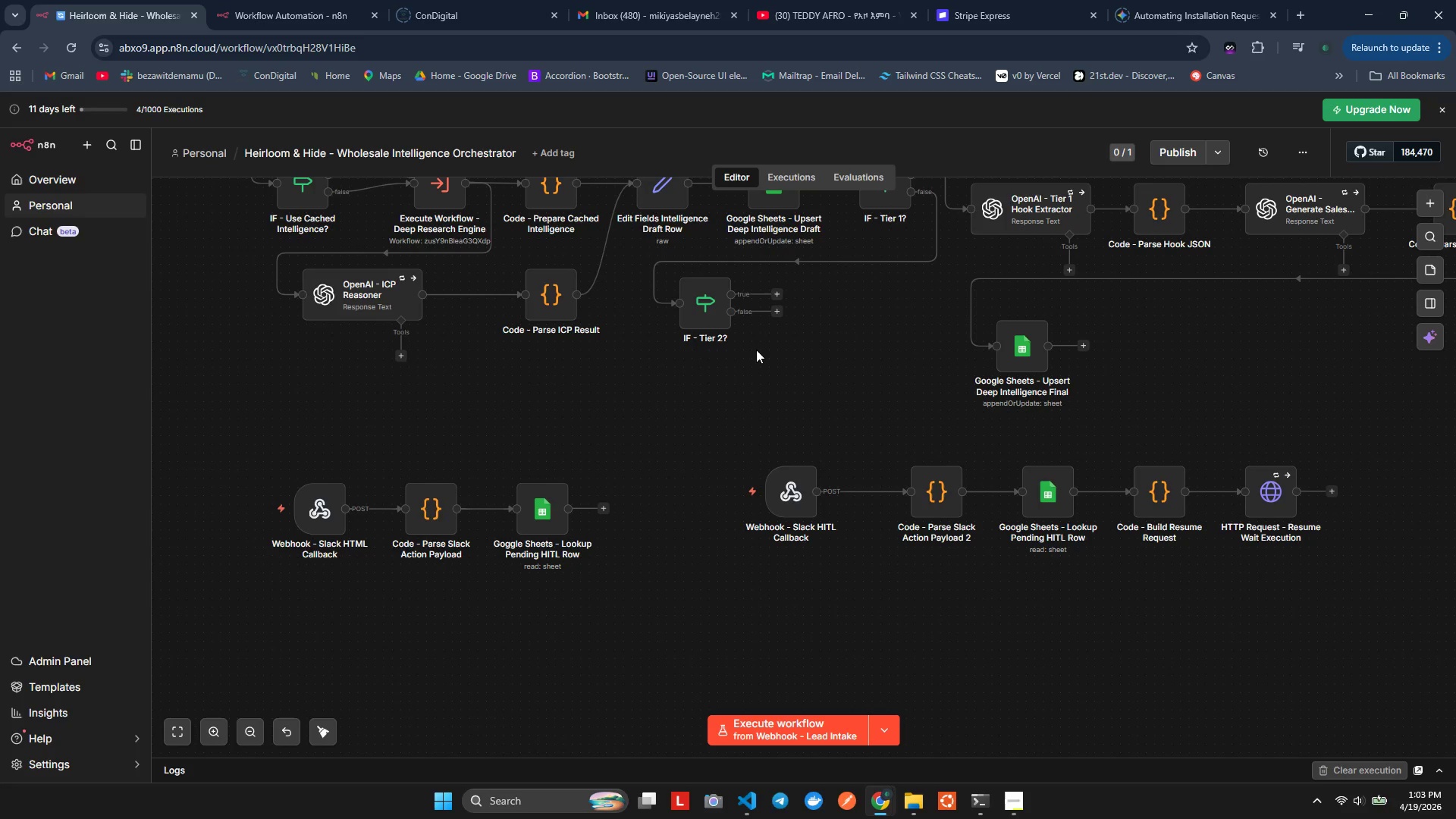 
left_click_drag(start_coordinate=[695, 298], to_coordinate=[452, 384])
 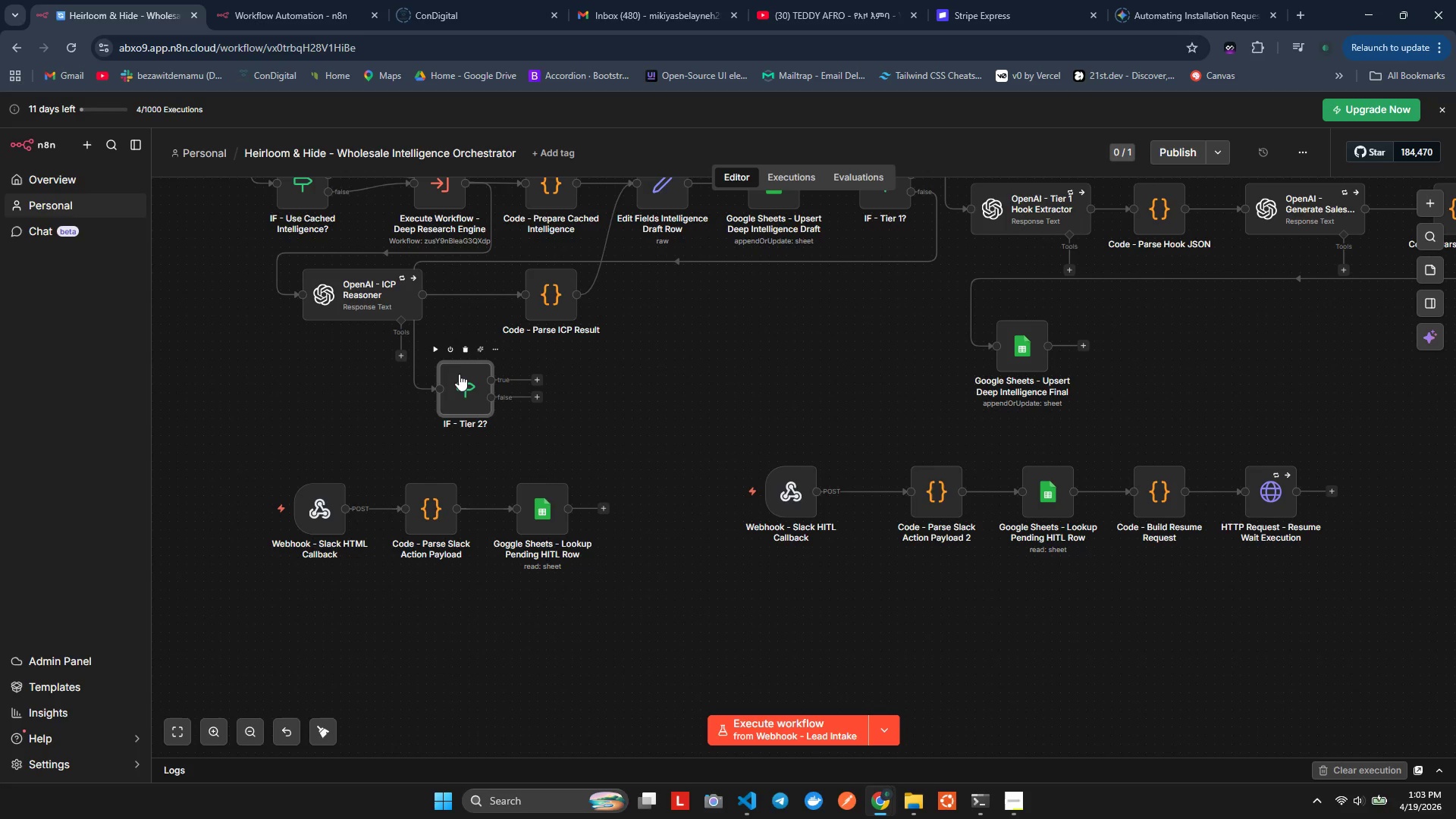 
left_click_drag(start_coordinate=[459, 374], to_coordinate=[457, 381])
 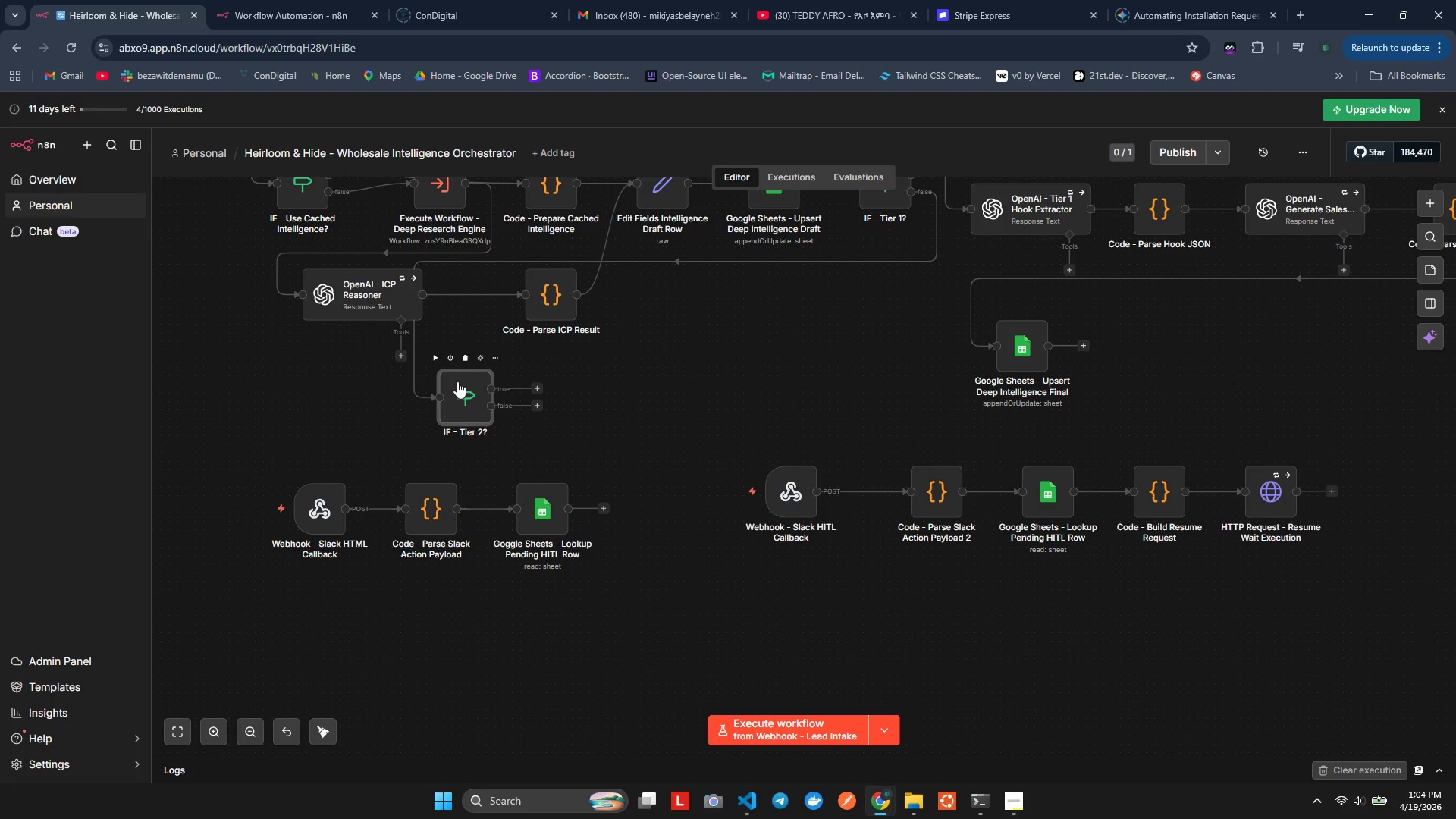 
wait(12.33)
 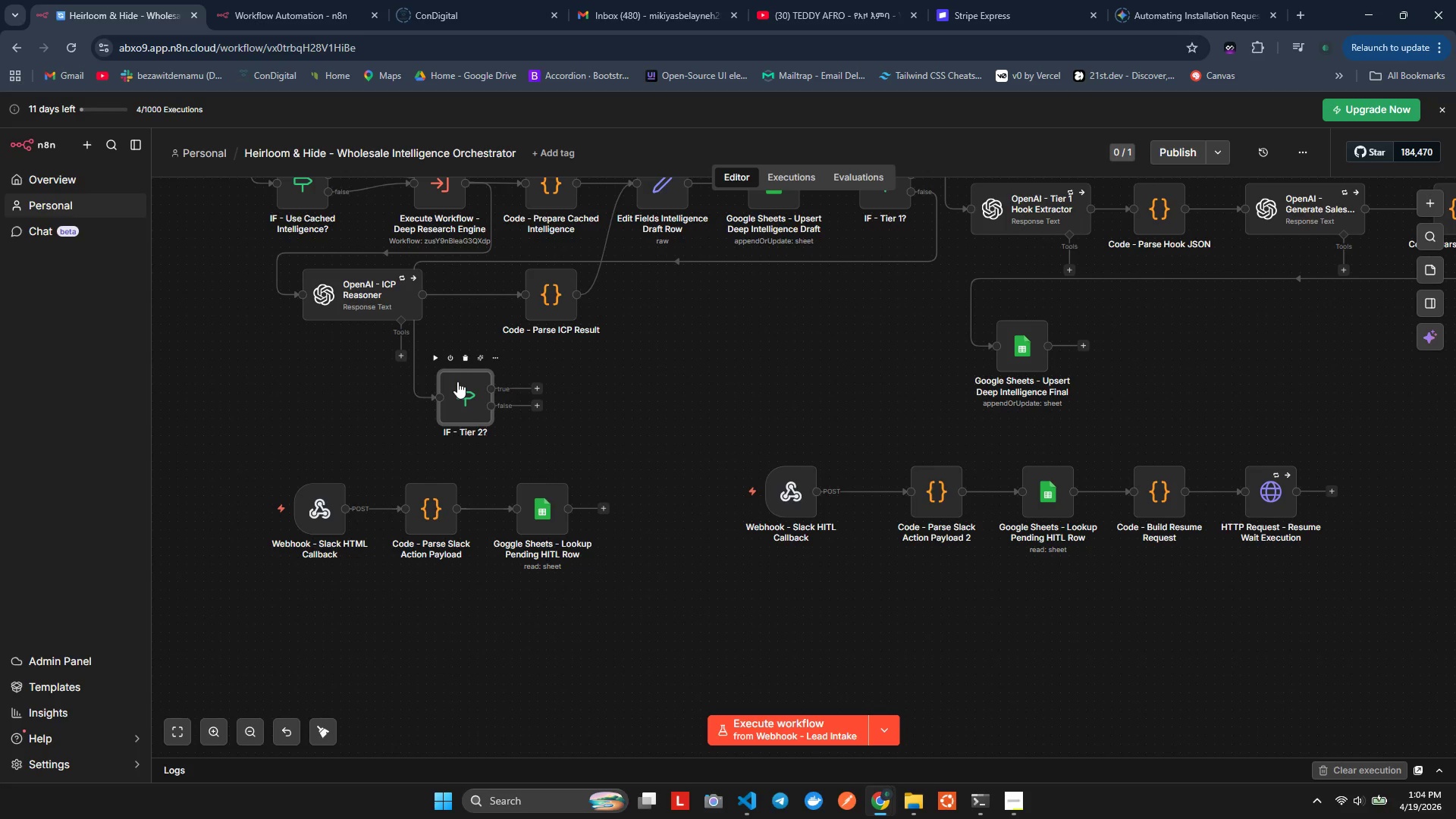 
double_click([478, 399])
 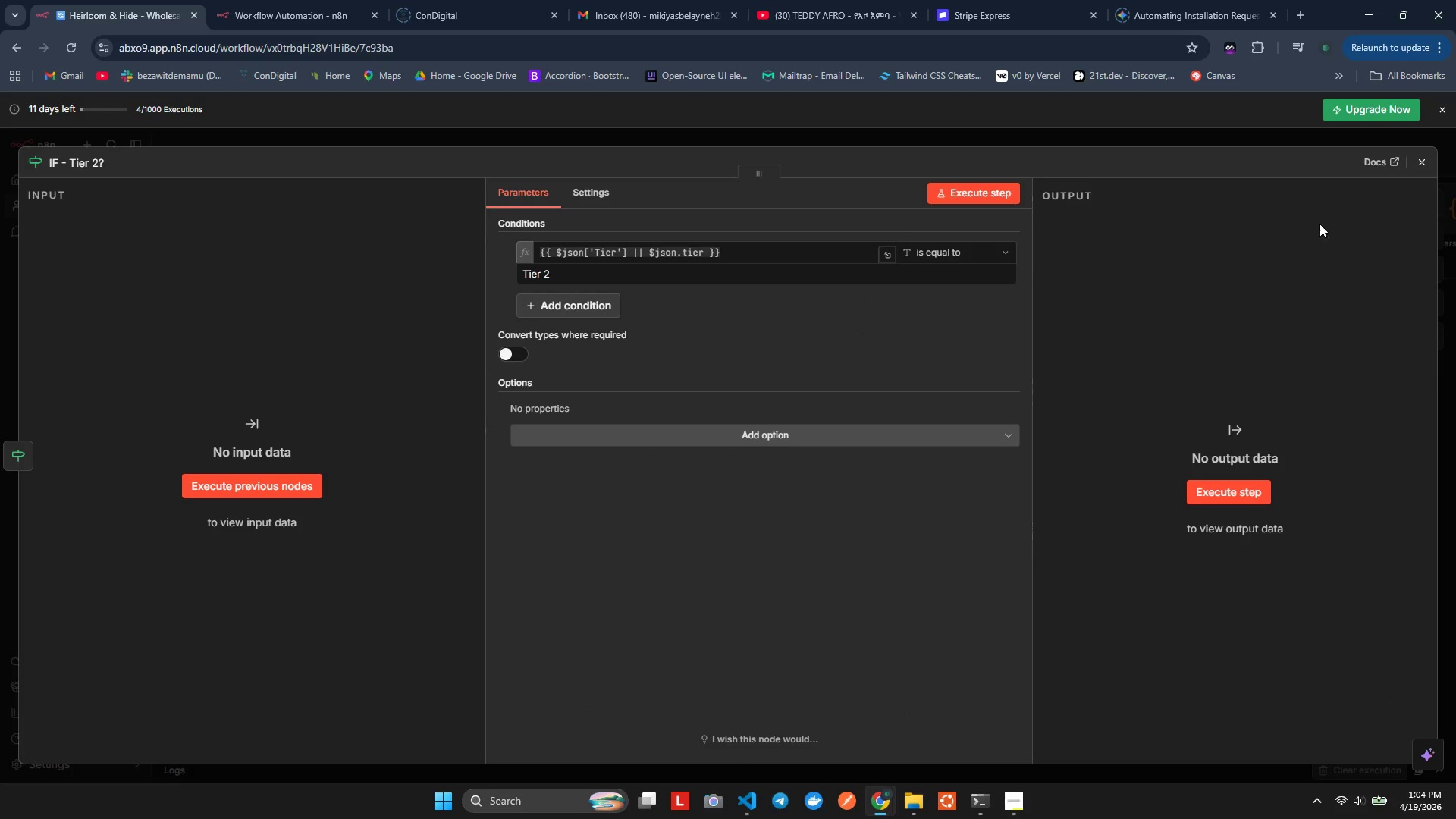 
left_click([1425, 165])
 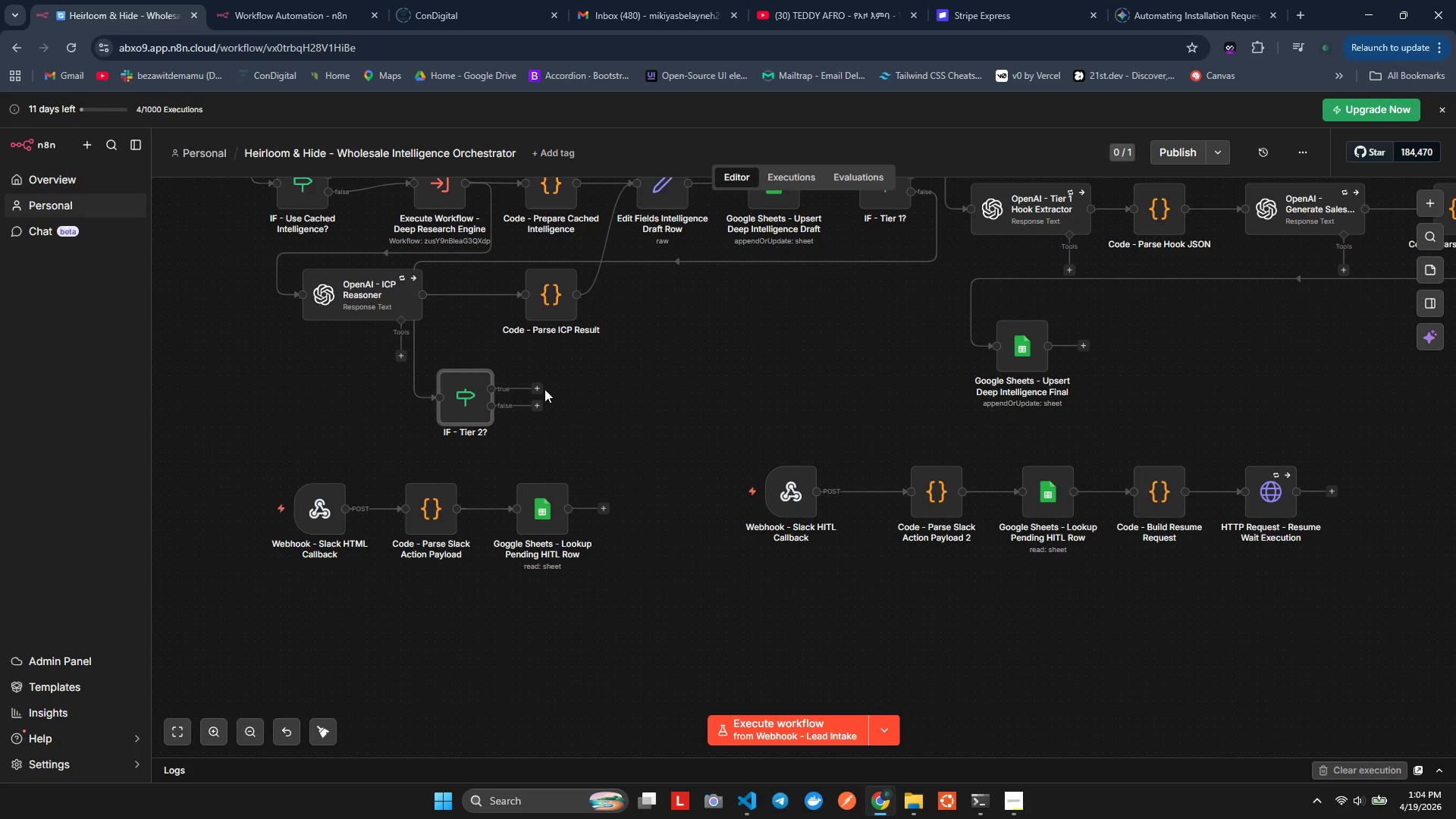 
wait(5.09)
 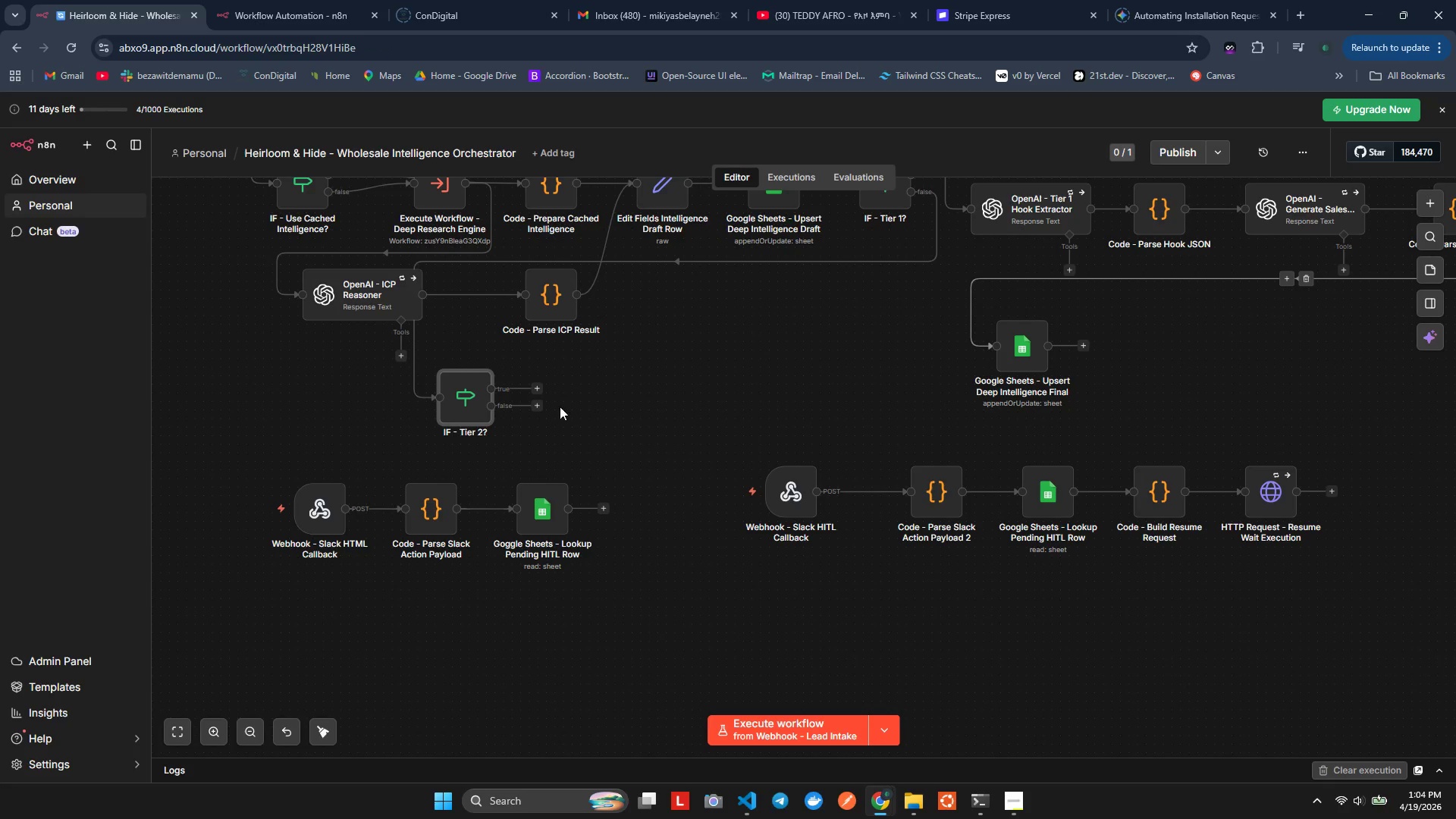 
left_click([535, 390])
 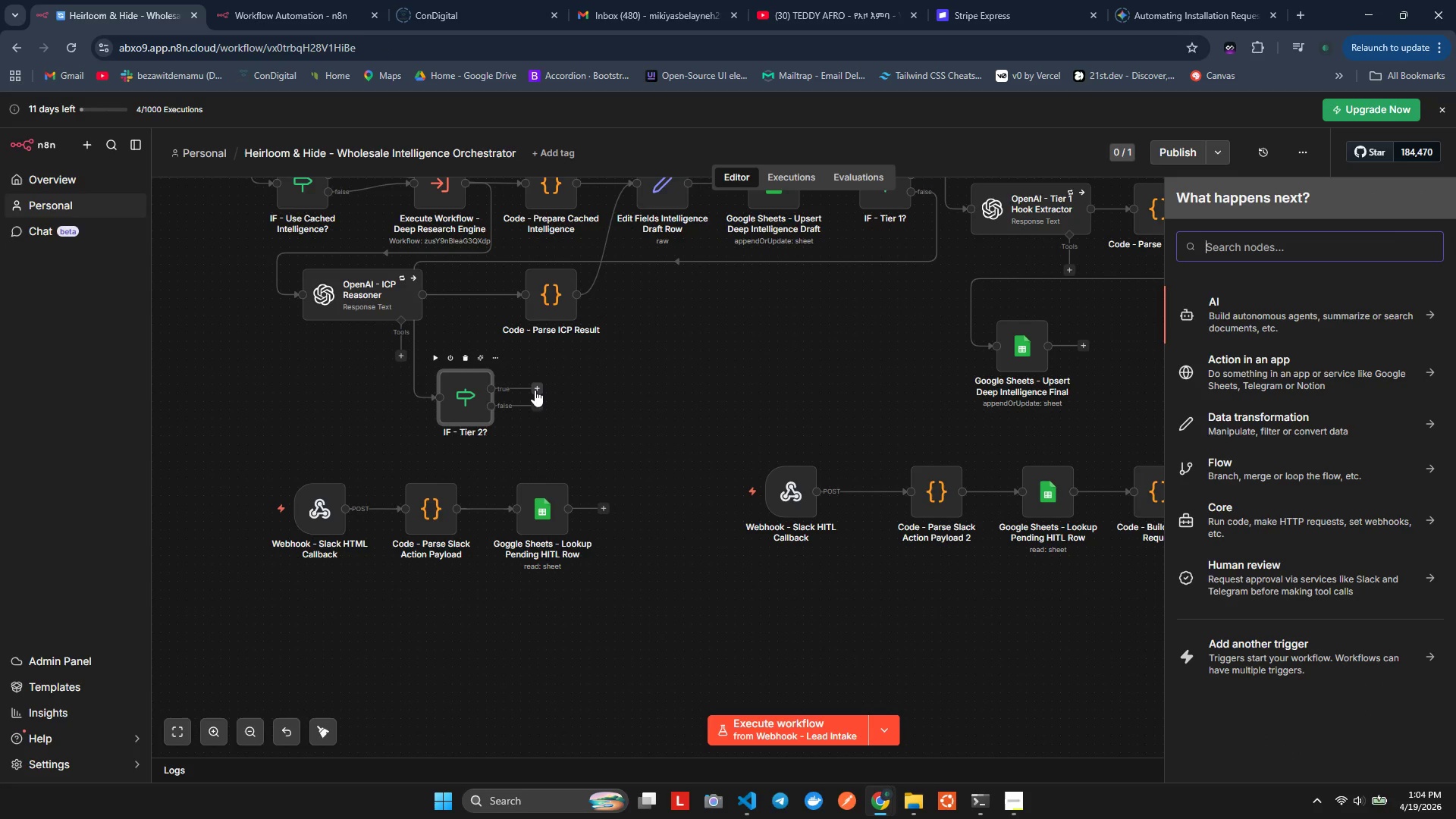 
wait(6.2)
 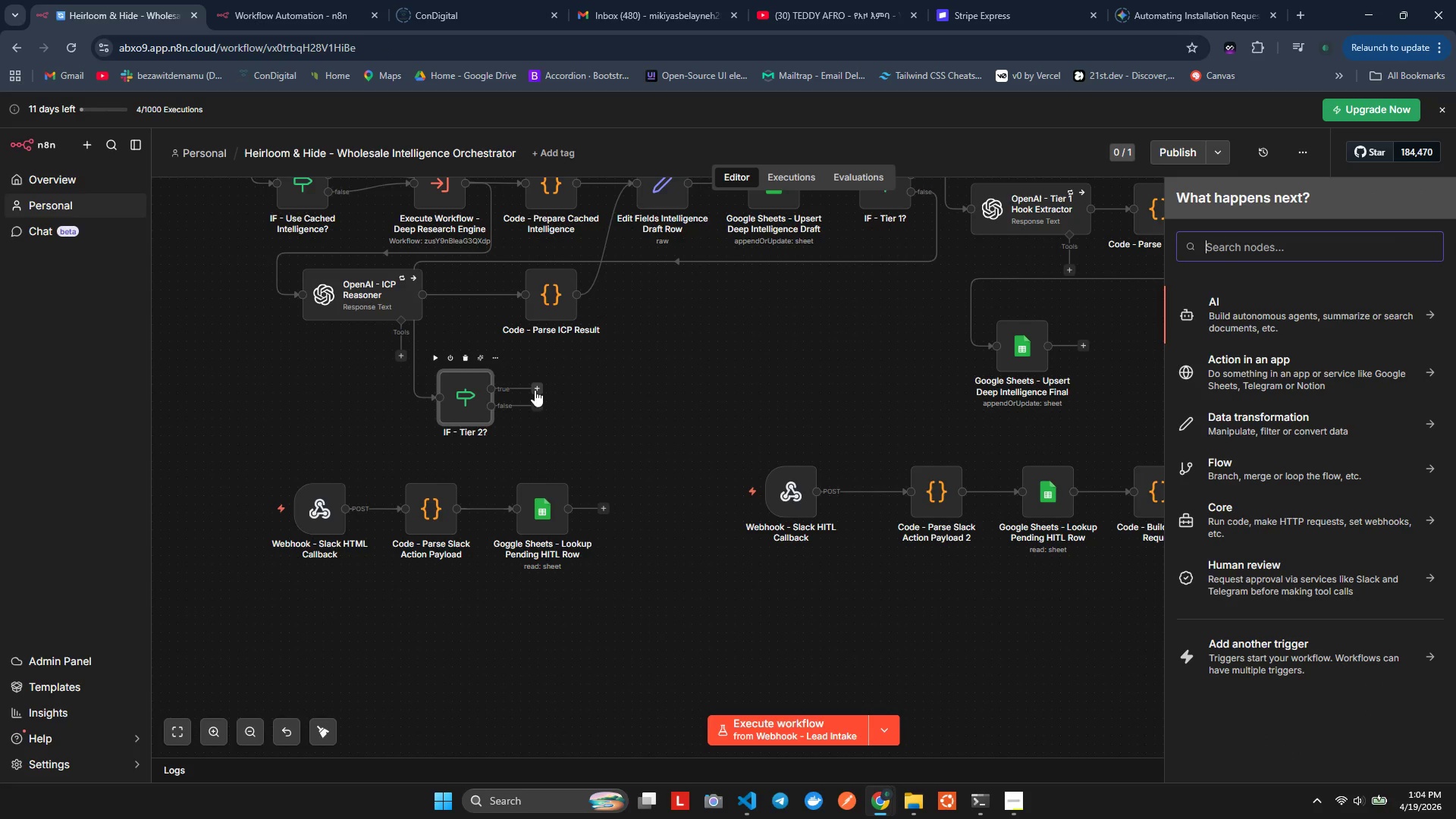 
type(code)
 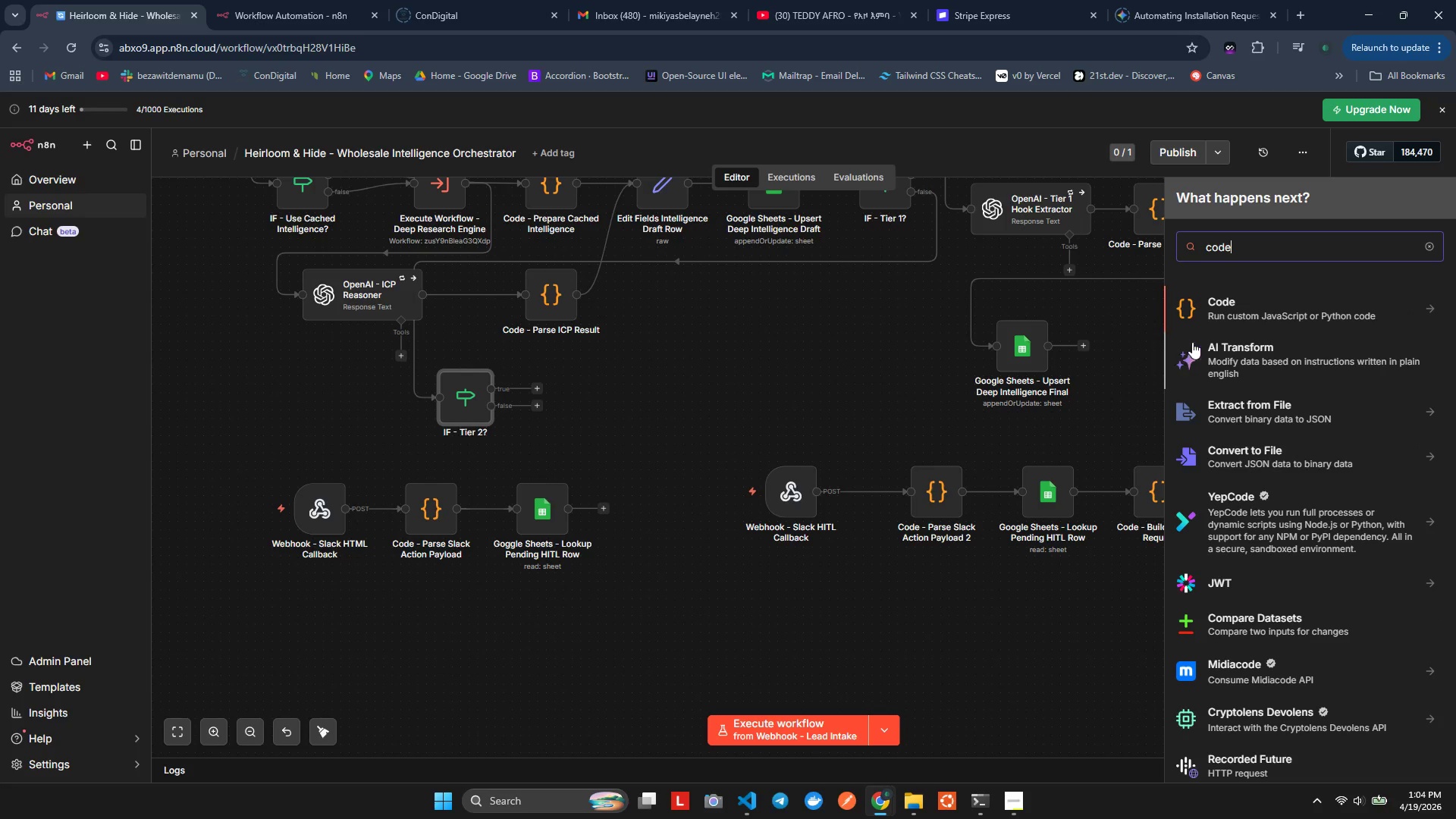 
left_click([1244, 305])
 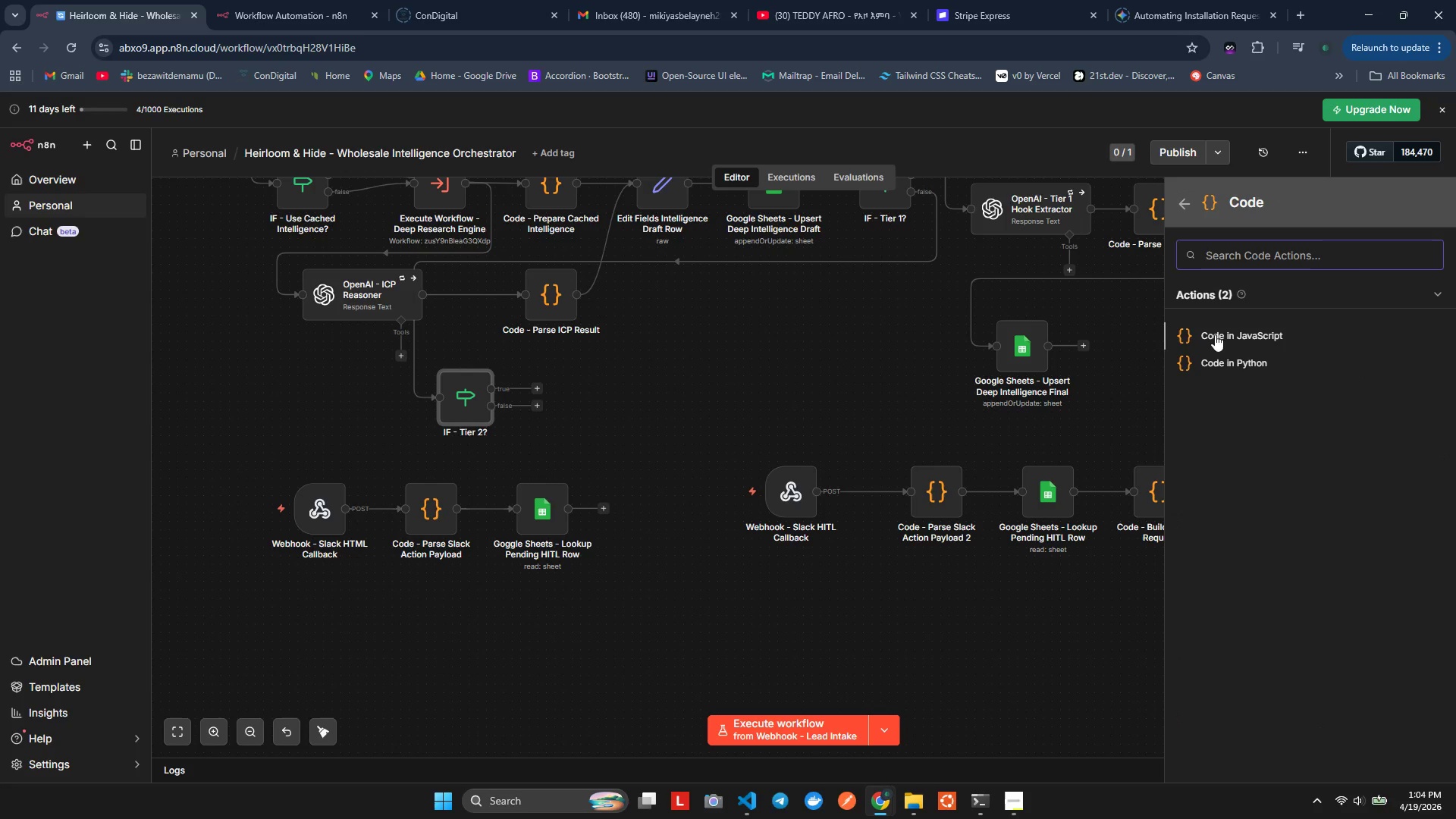 
left_click([1211, 338])
 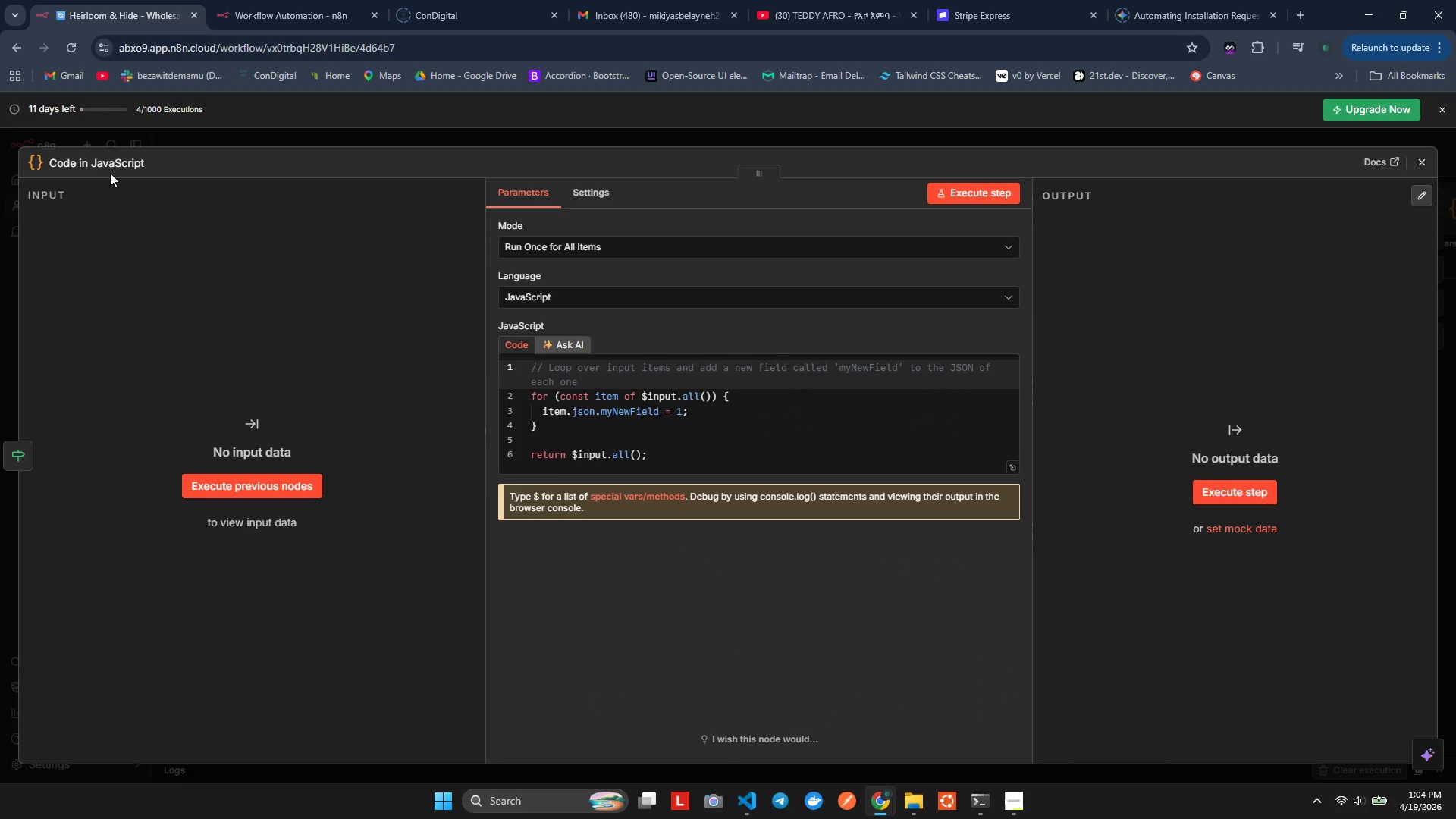 
left_click([106, 168])
 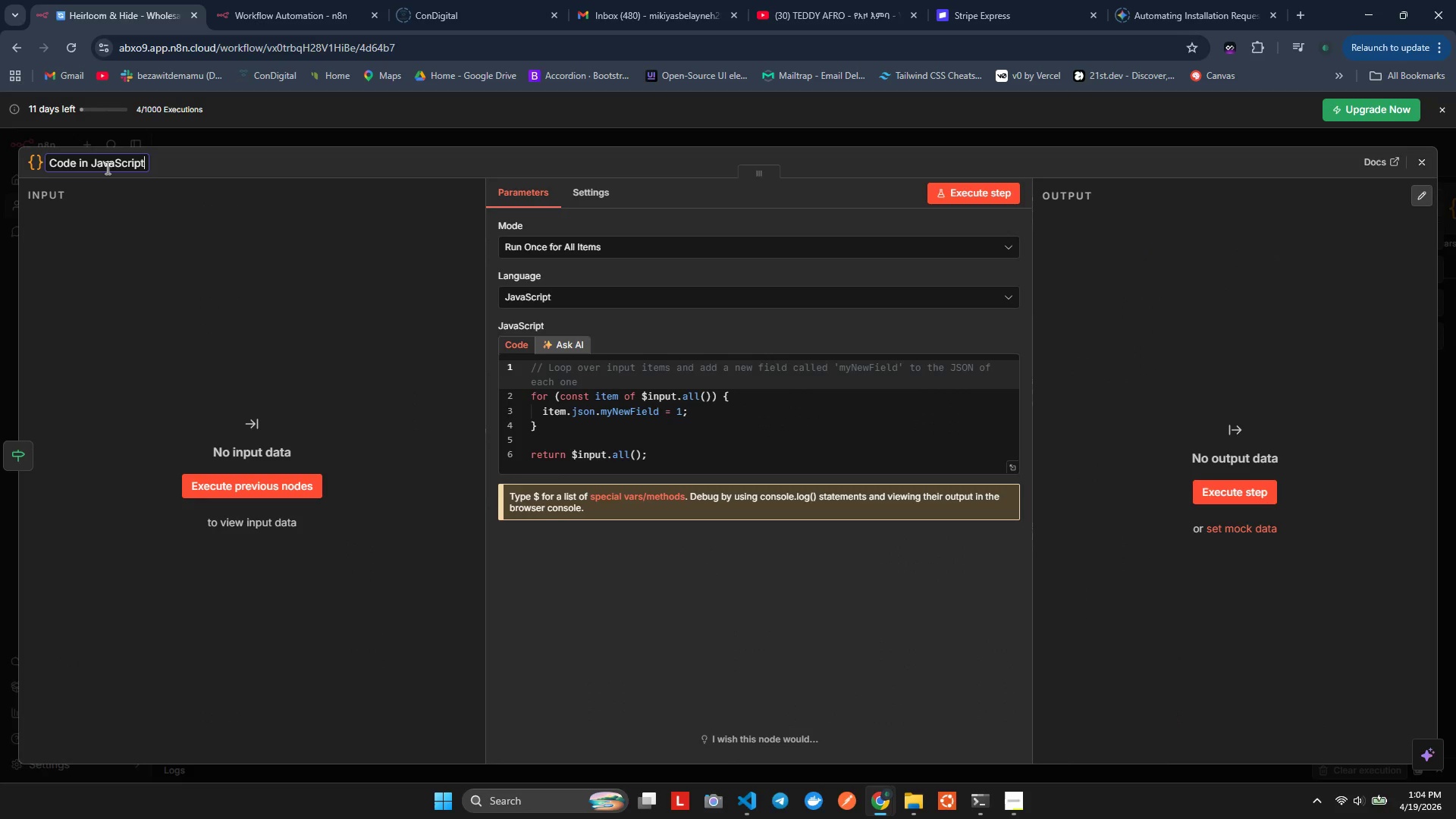 
key(ArrowRight)
 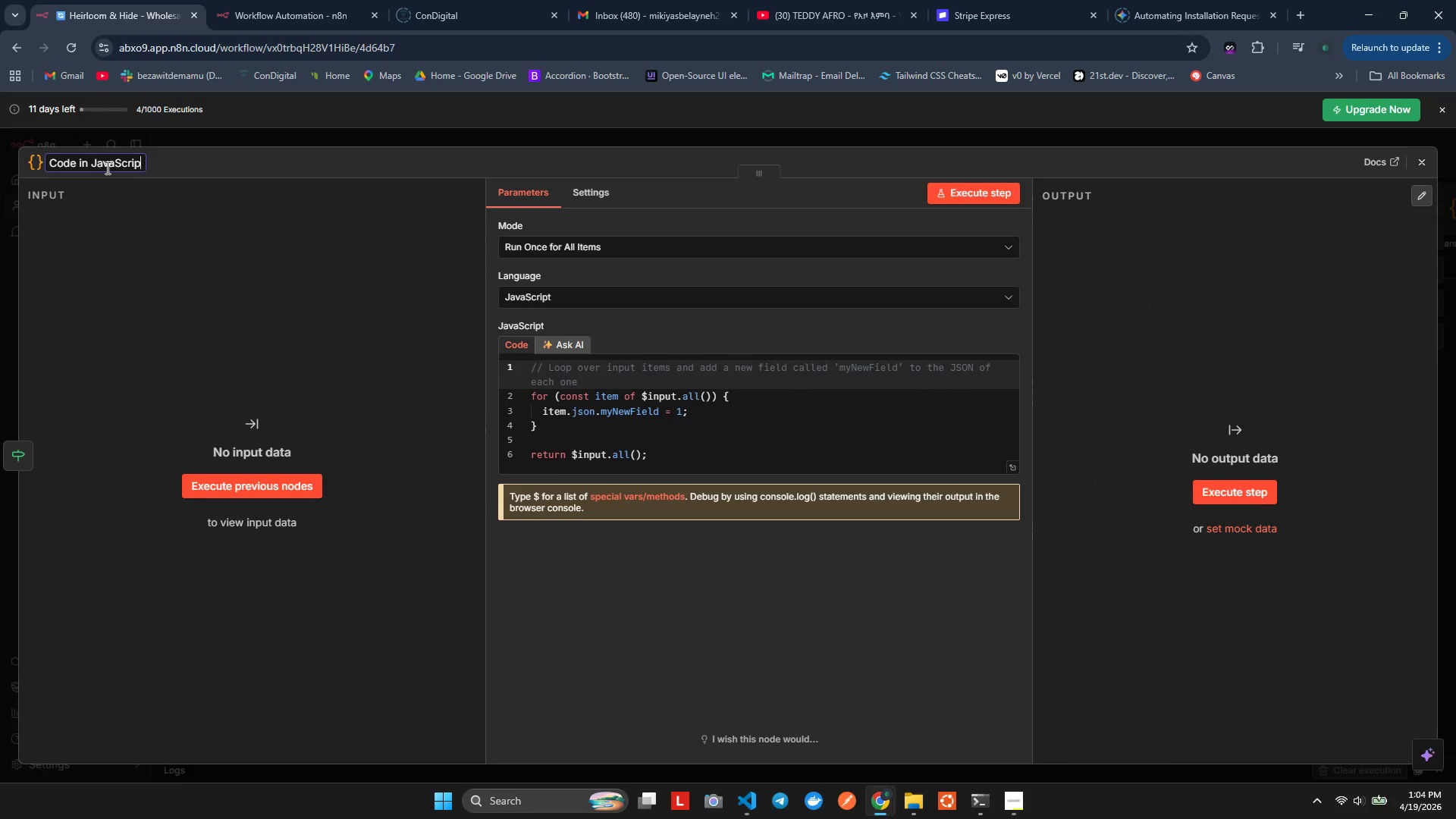 
hold_key(key=Backspace, duration=0.8)
 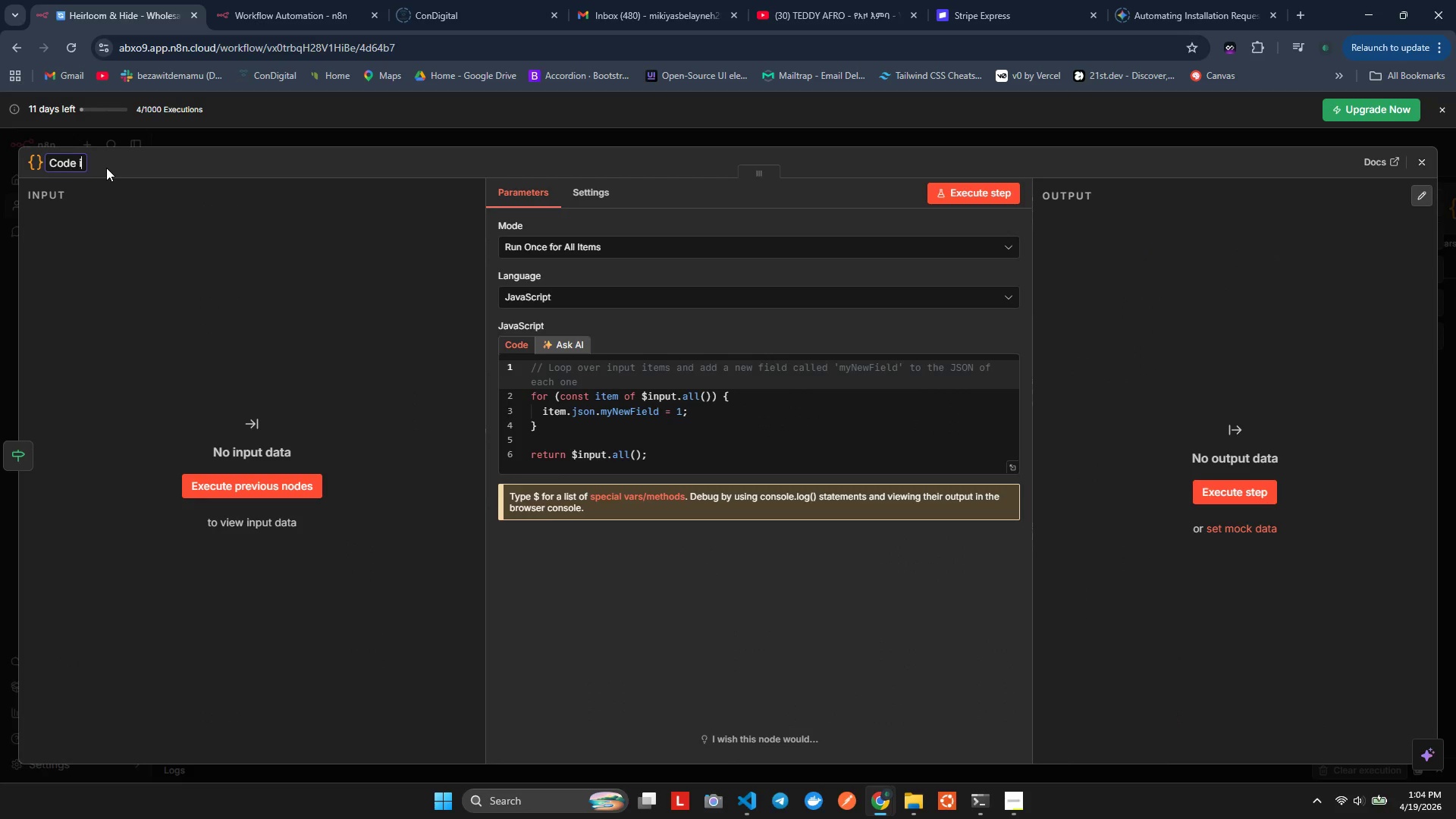 
key(Backspace)
key(Backspace)
type(- O)
key(Backspace)
type(Prepare HITL Cntext)
 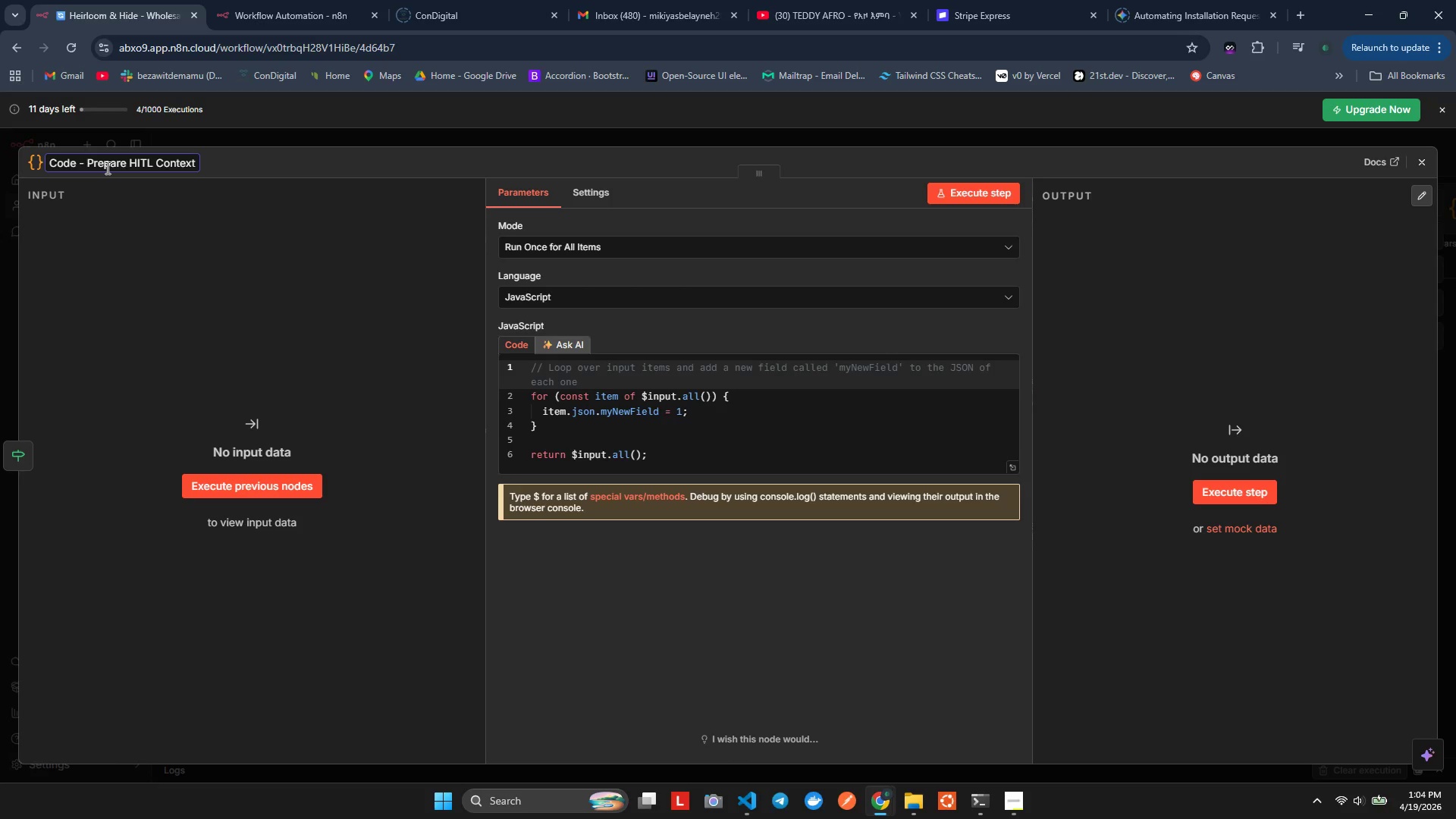 
left_click([184, 250])
 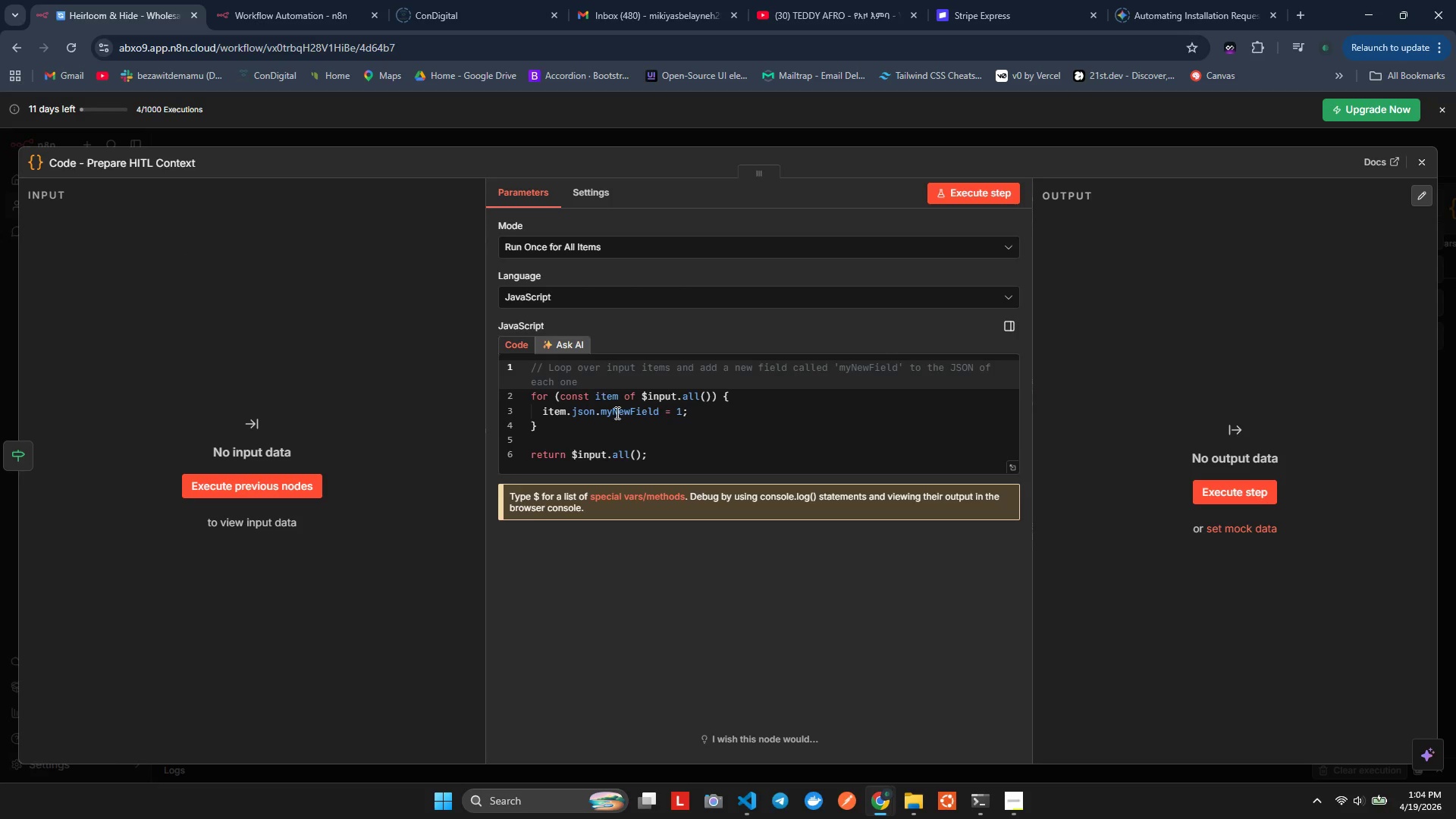 
left_click([620, 419])
 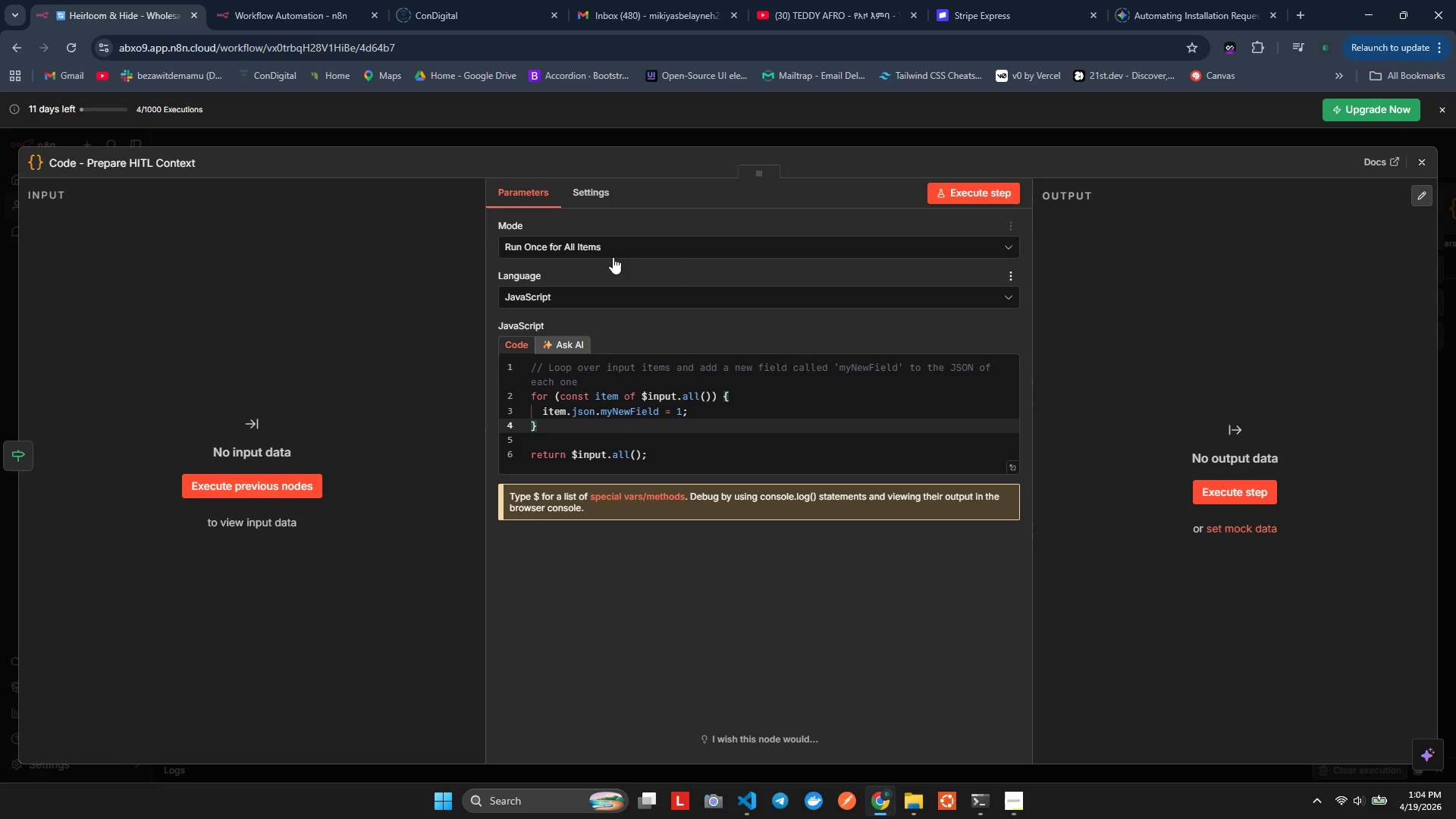 
left_click([613, 257])
 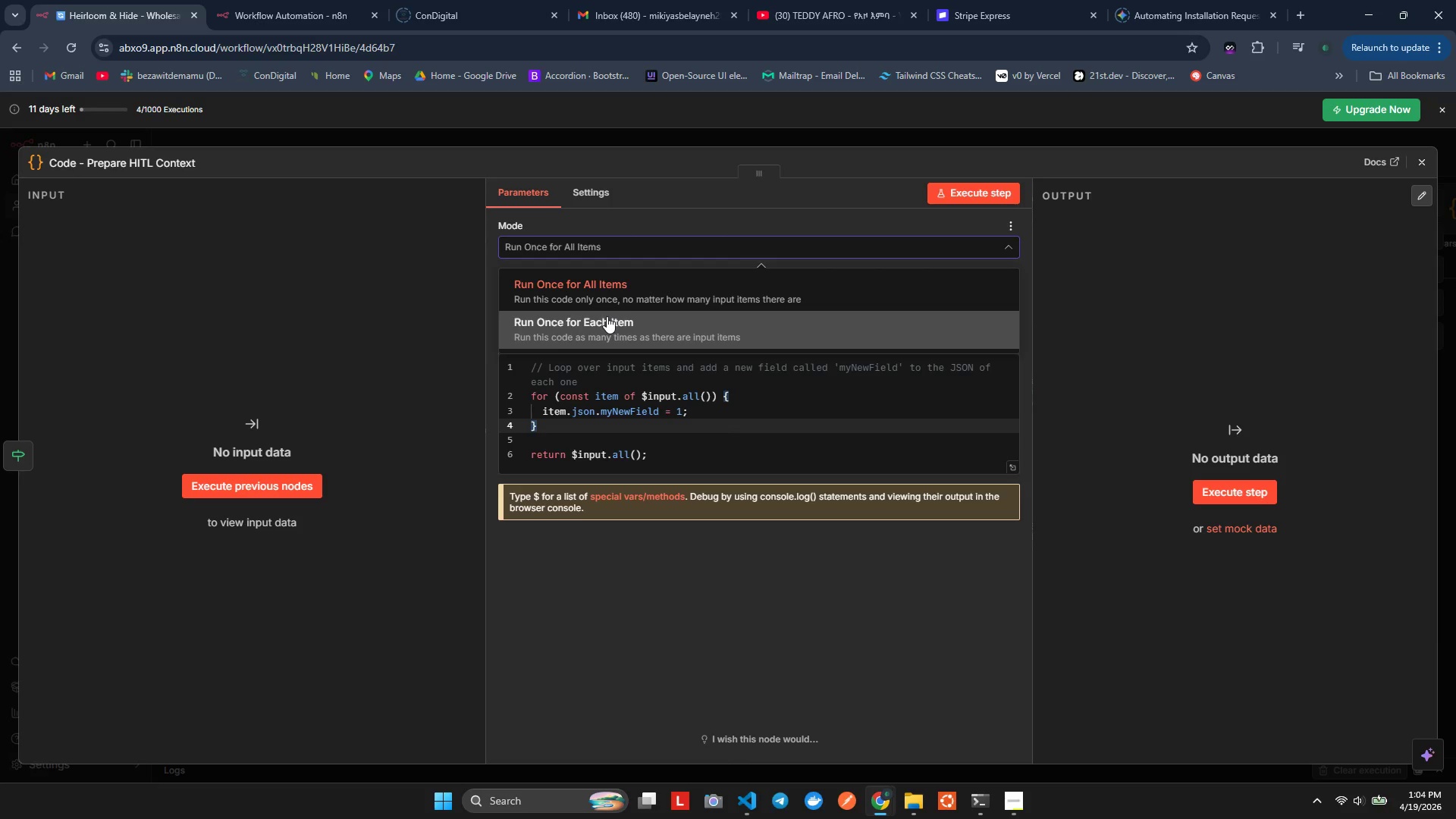 
left_click([607, 316])
 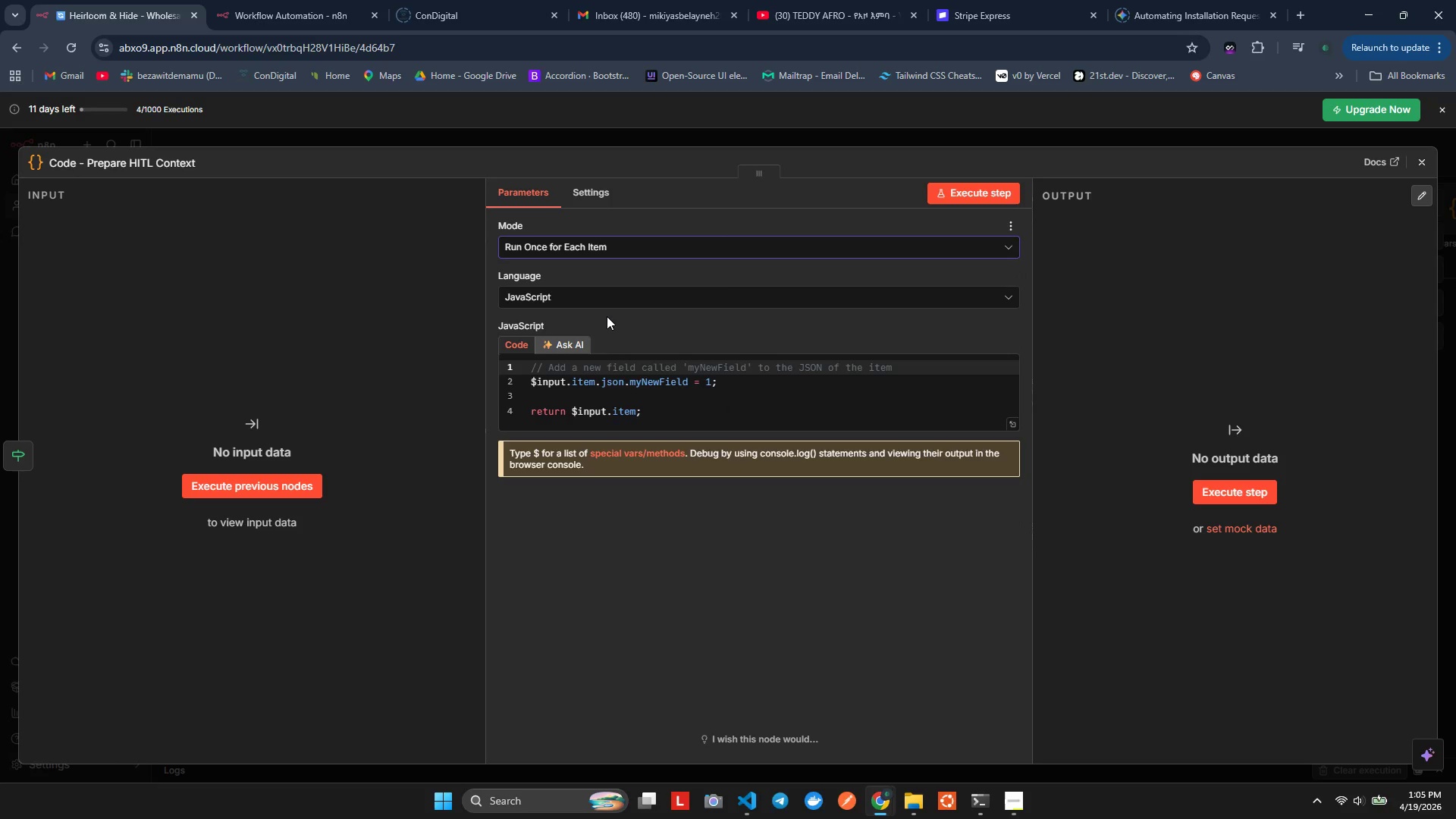 
wait(8.47)
 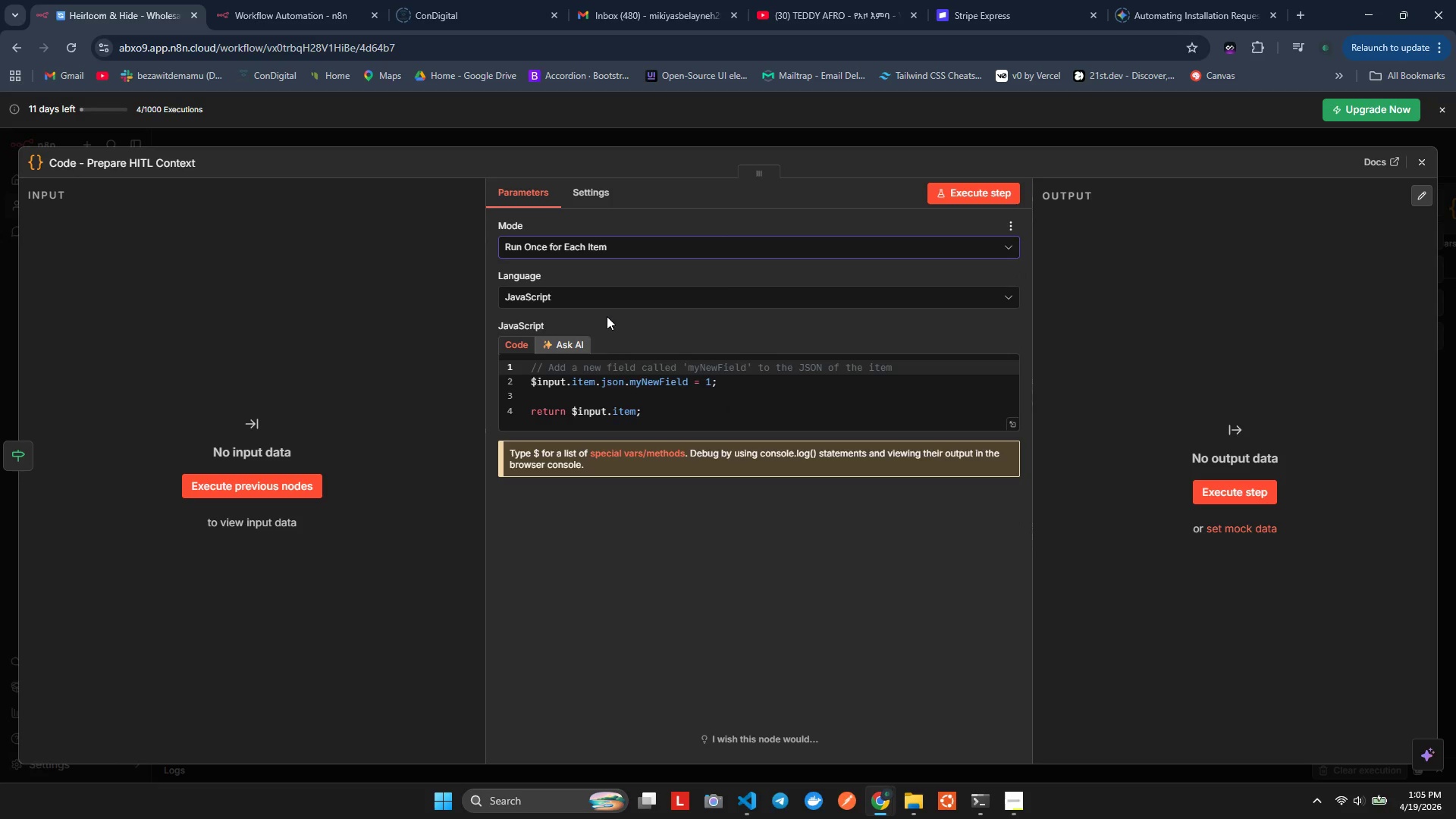 
left_click([675, 419])
 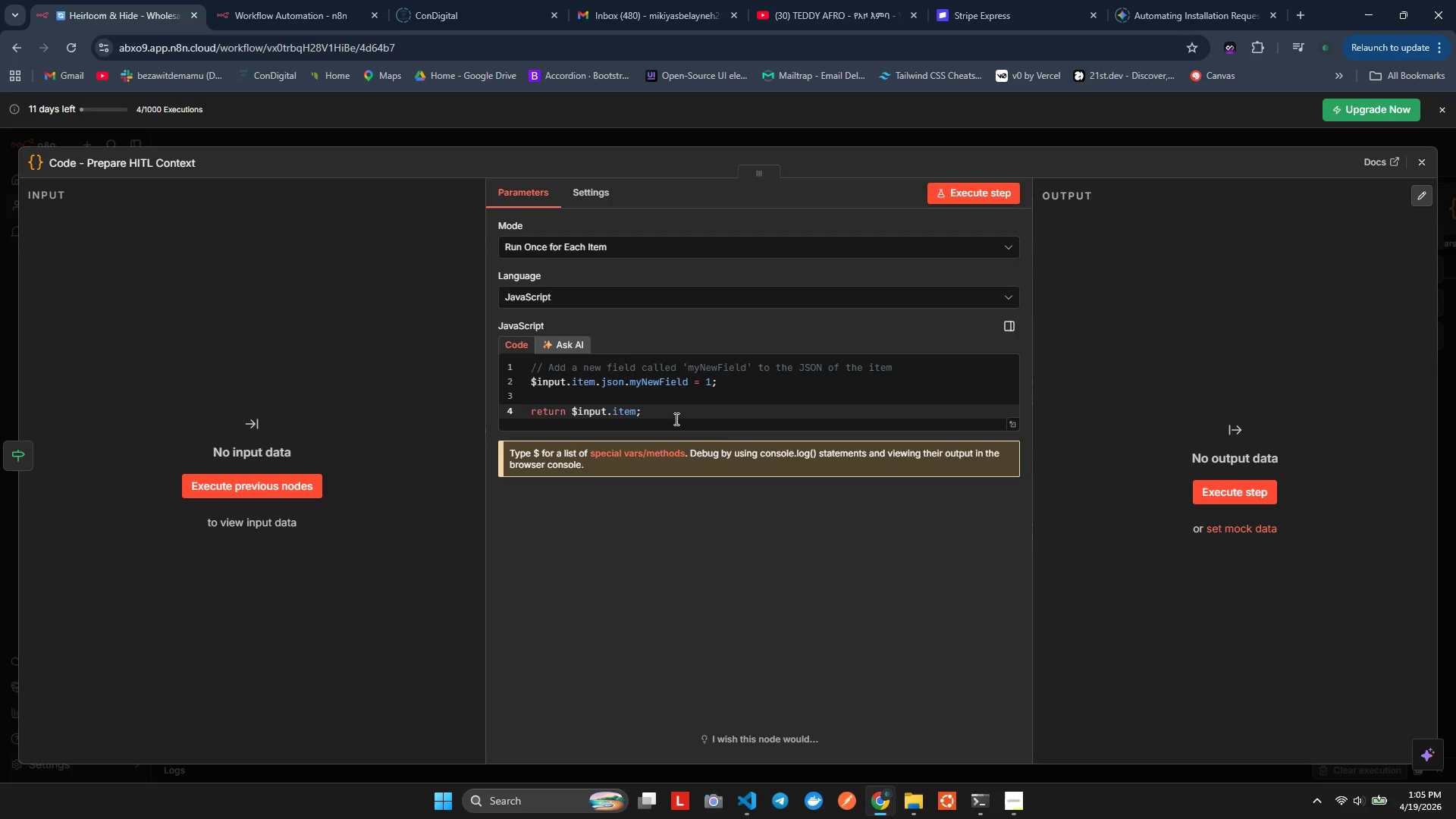 
key(Control+A)
 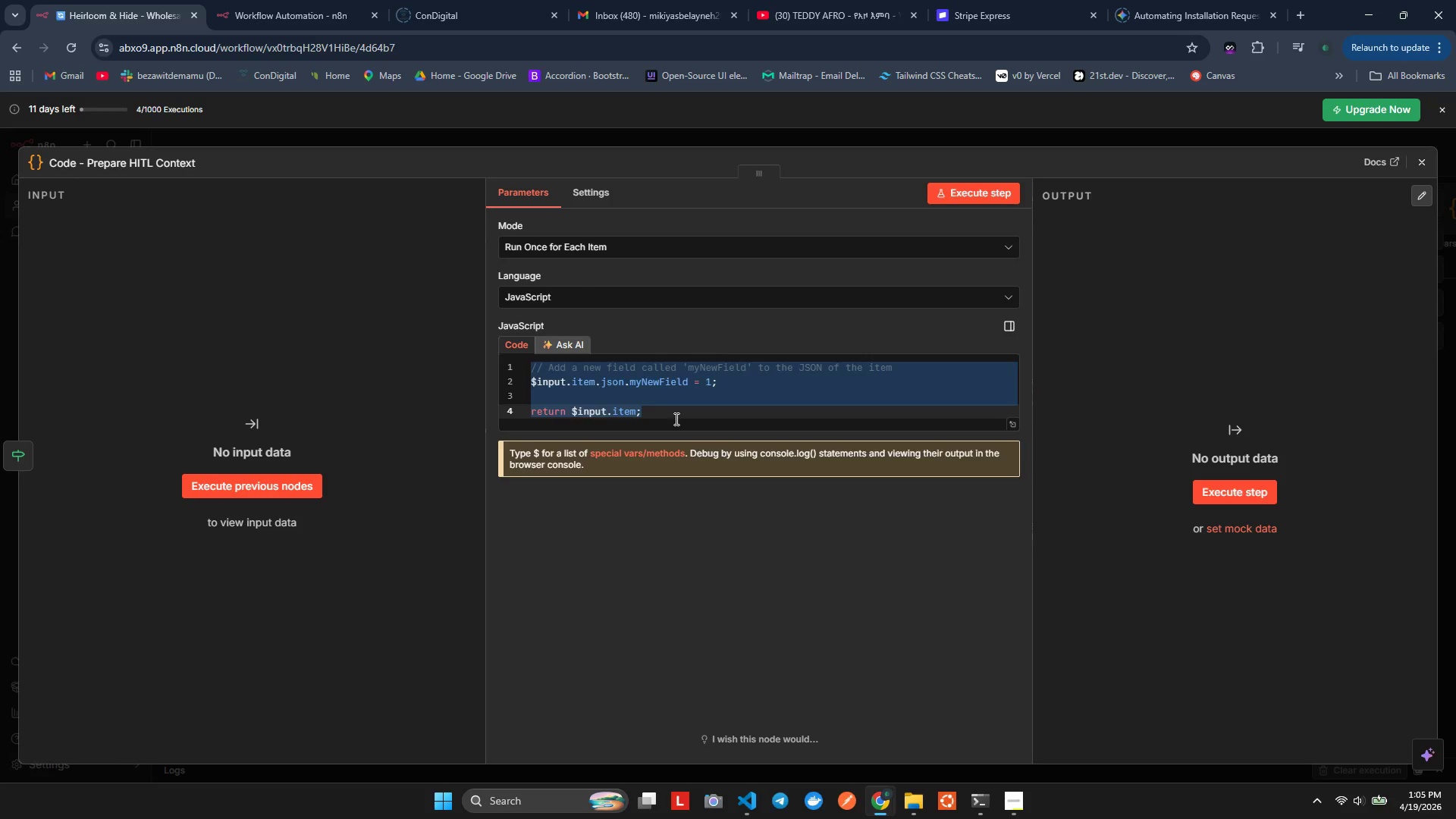 
key(Backspace)
 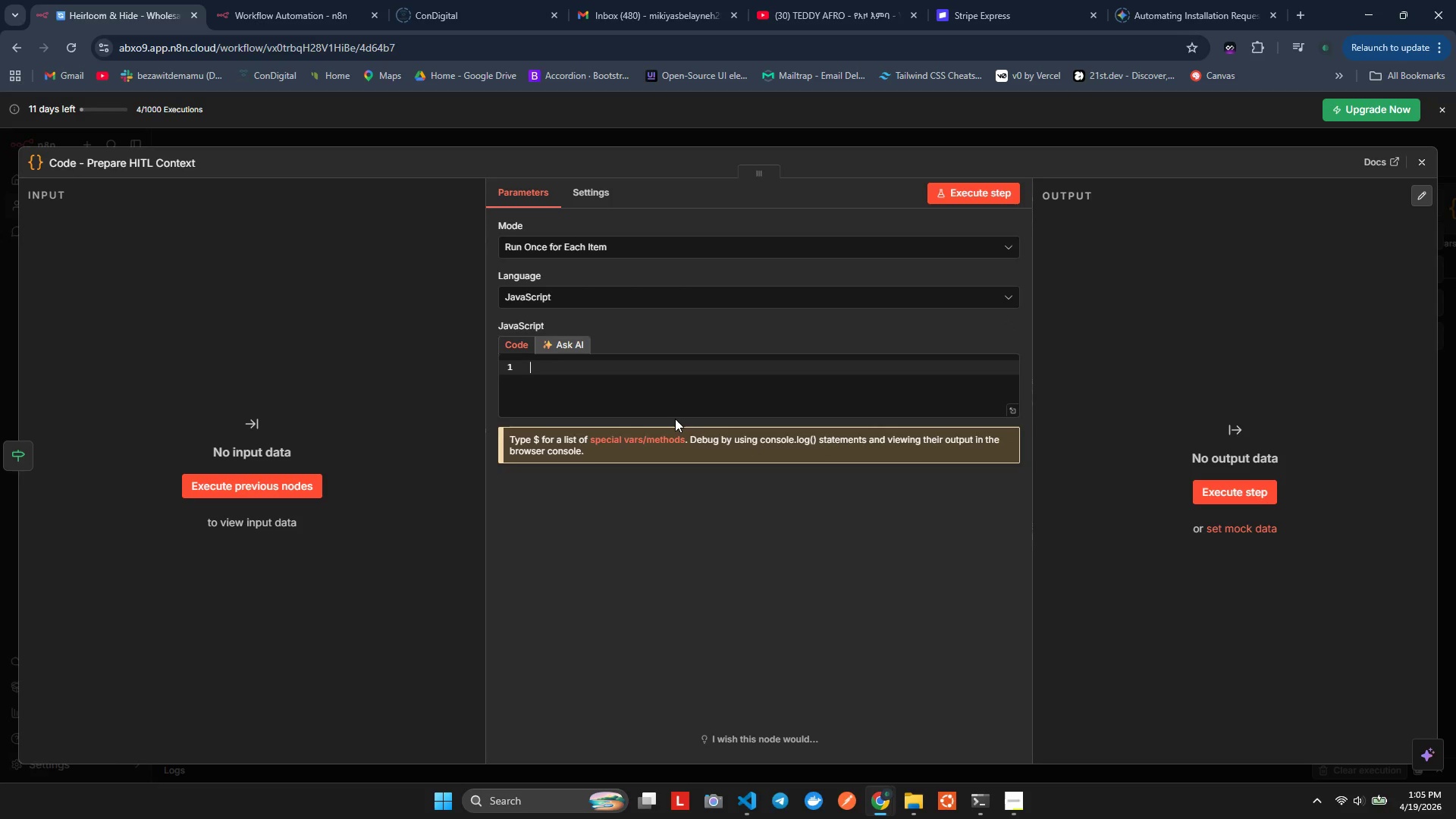 
left_click([675, 419])
 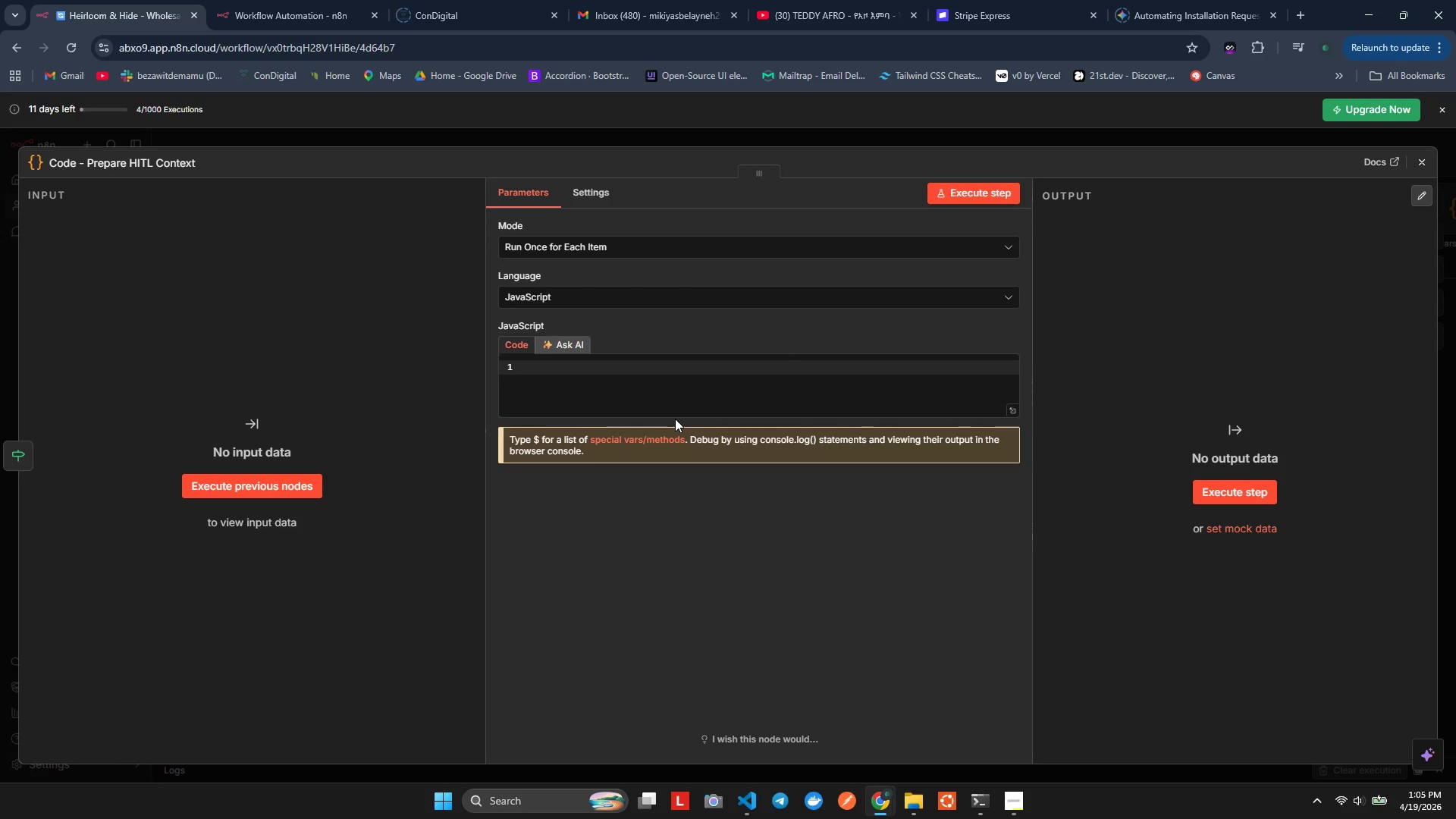 
type(retrn)
 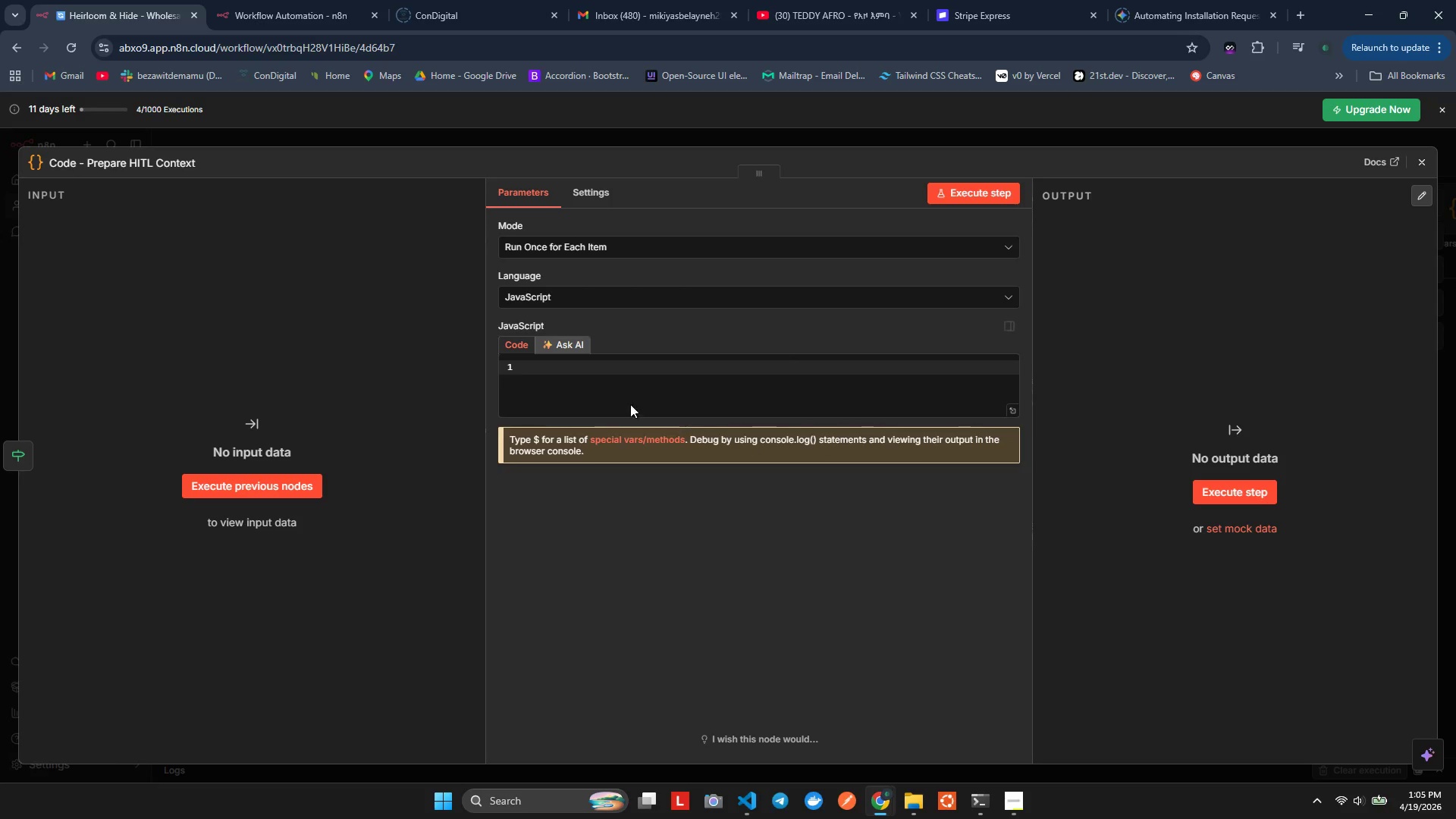 
hold_key(key=U, duration=0.47)
 